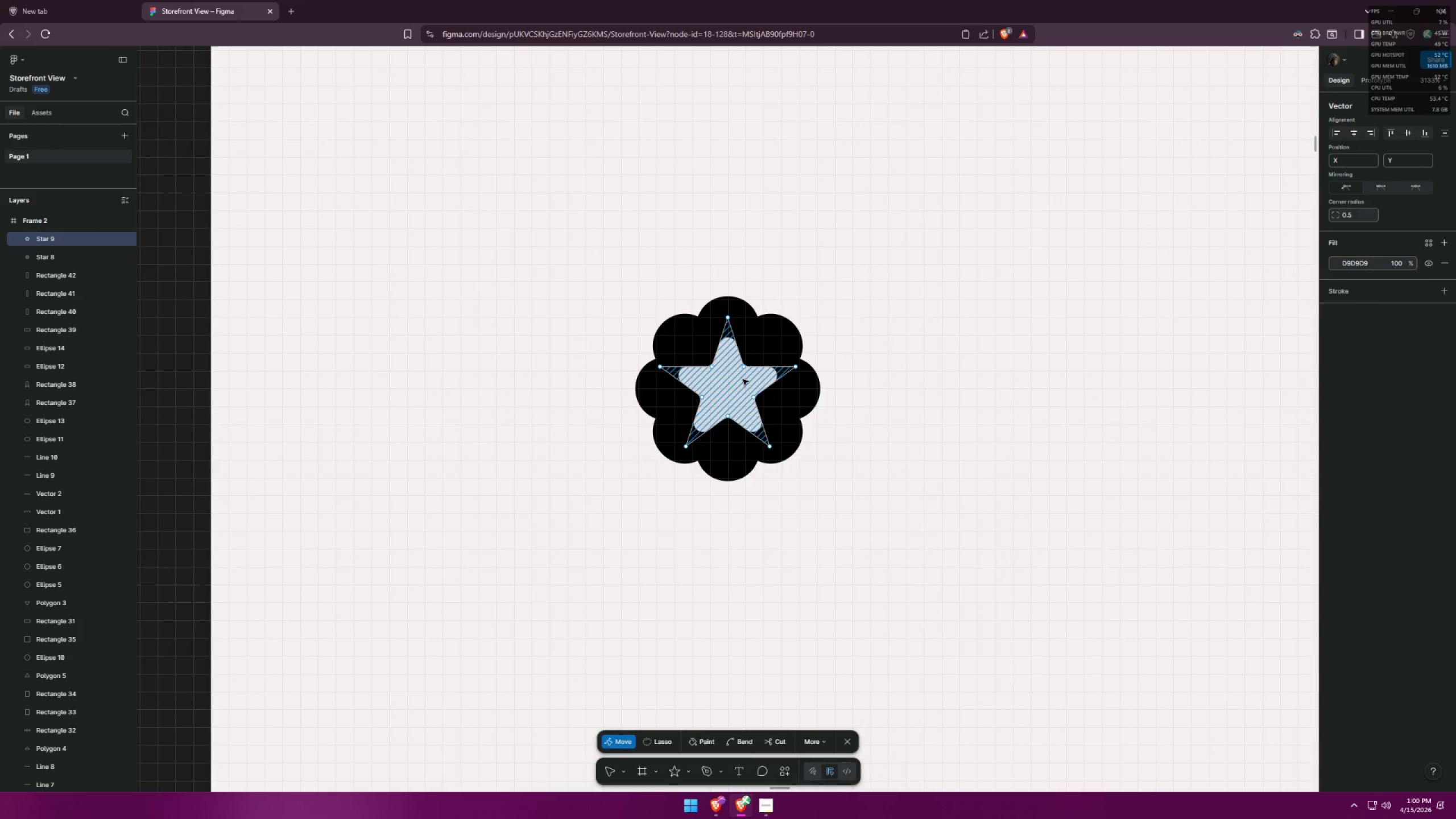 
left_click([726, 384])
 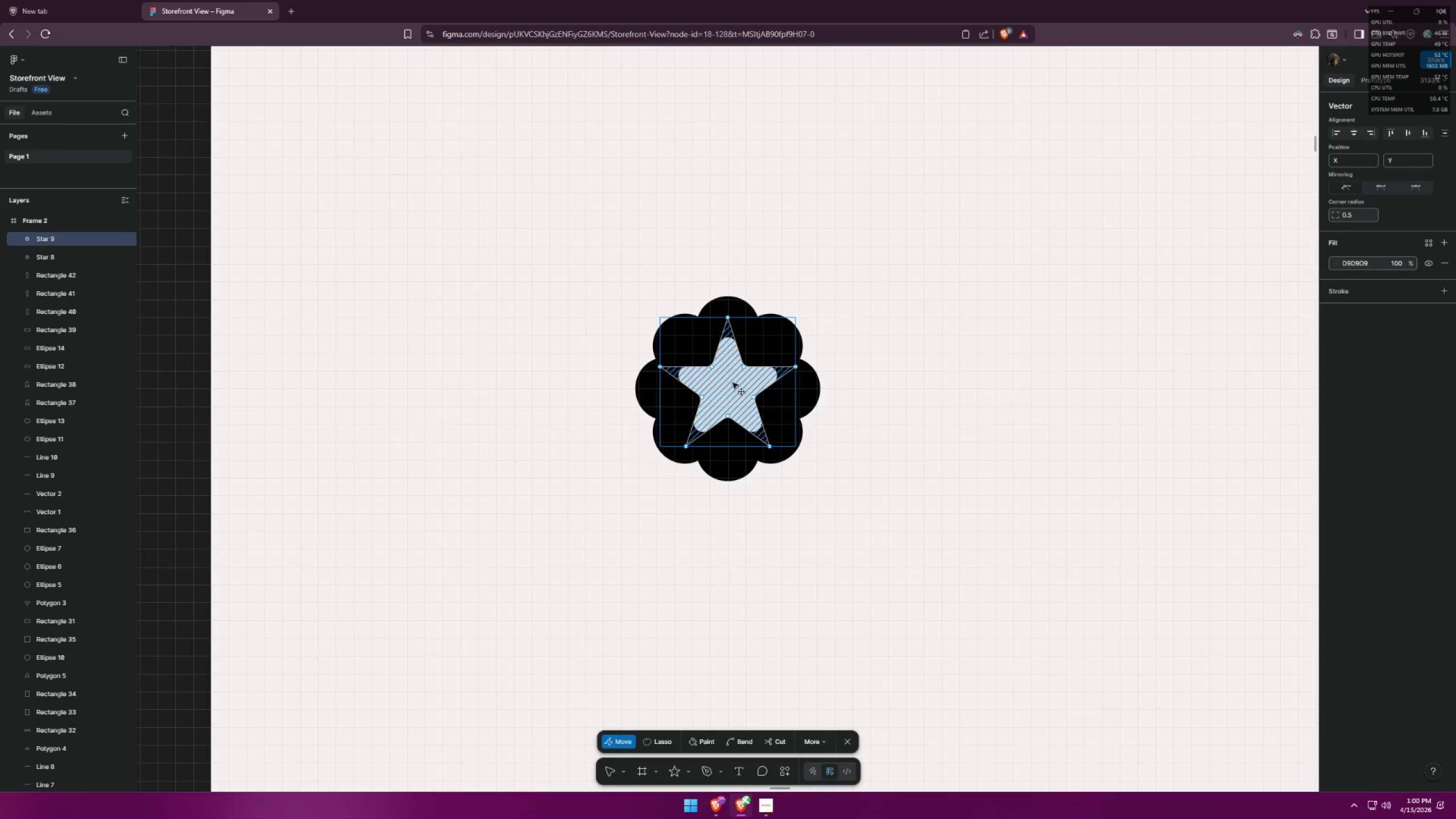 
left_click([770, 338])
 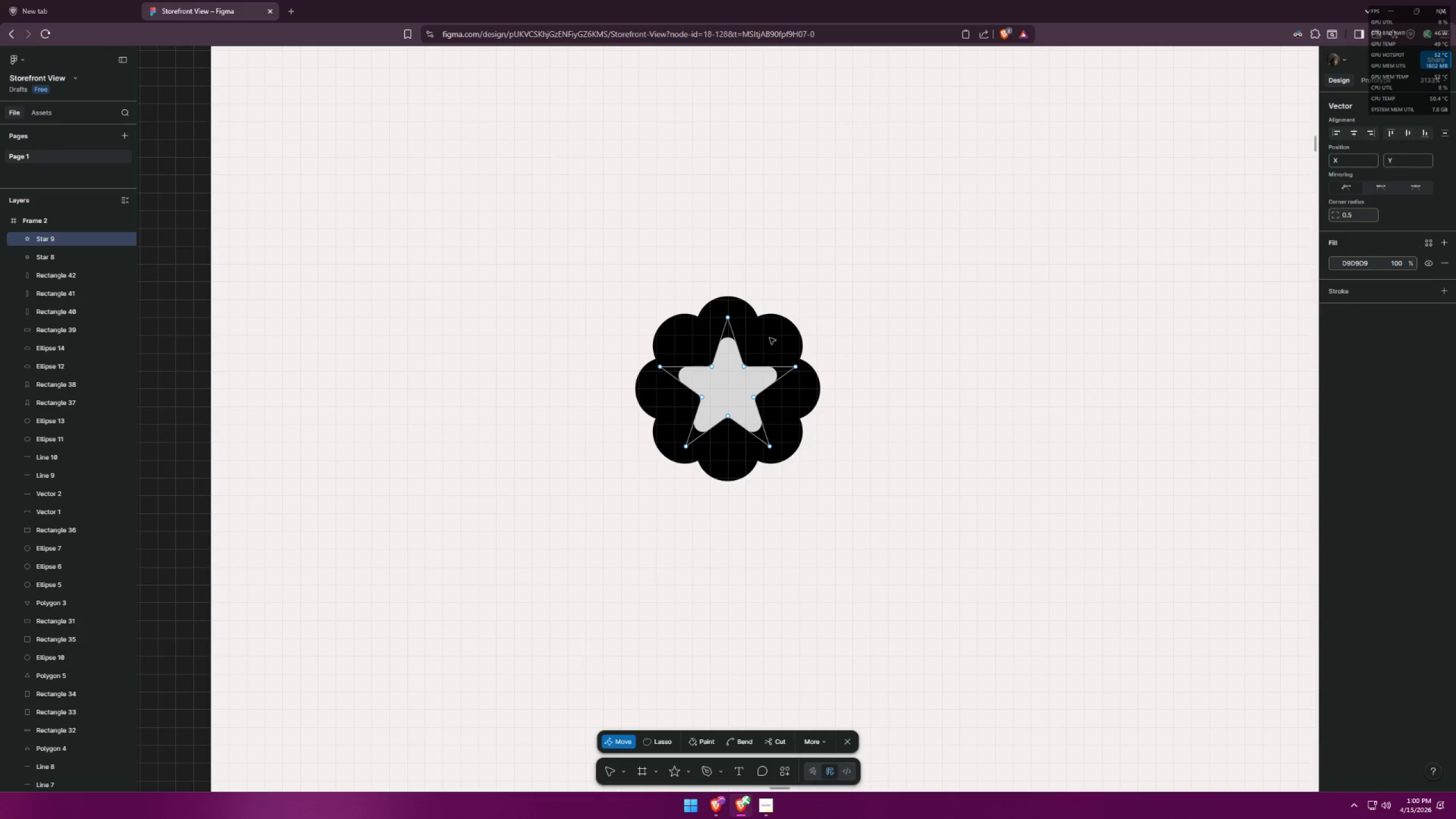 
left_click([770, 338])
 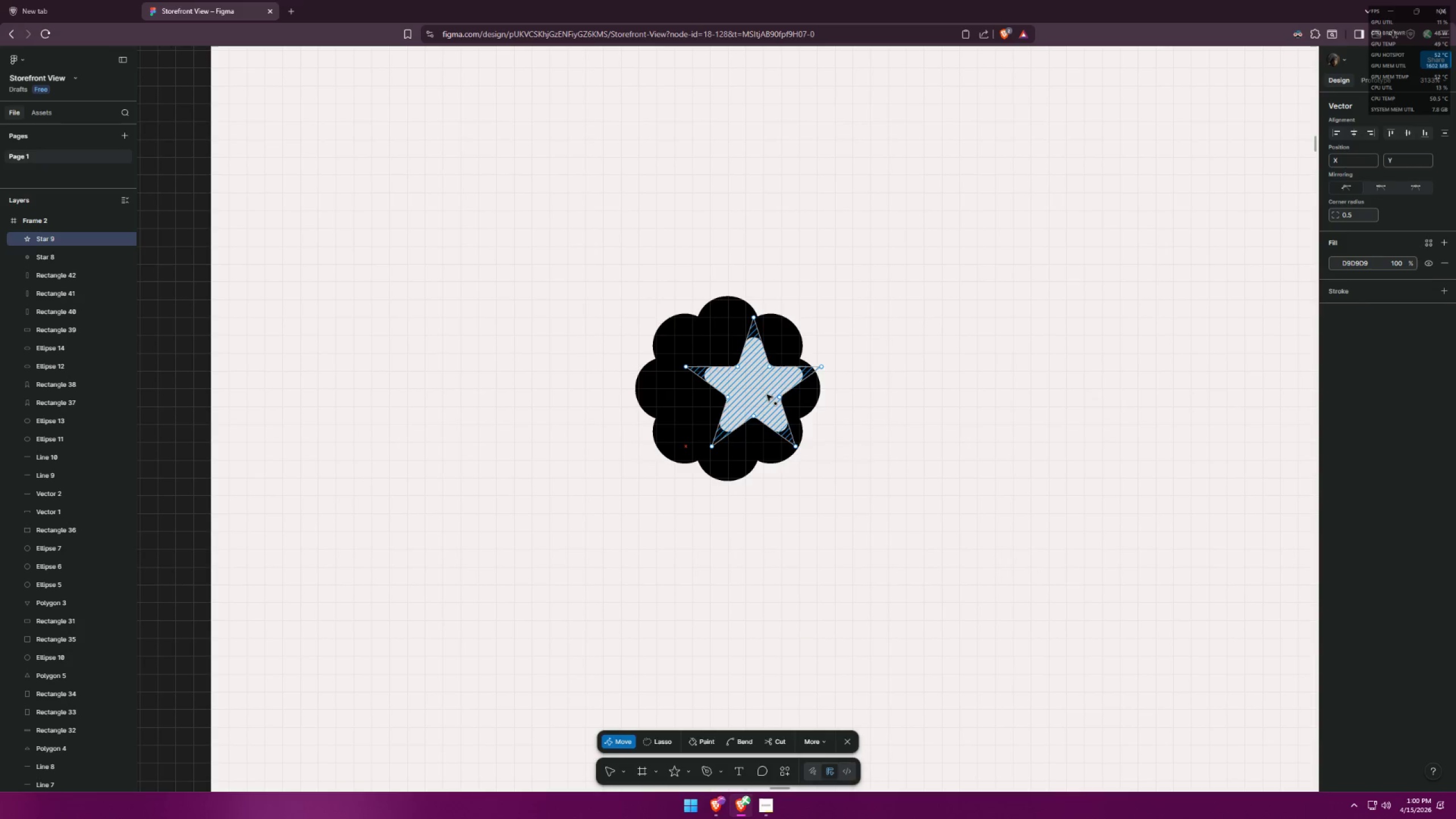 
left_click([944, 420])
 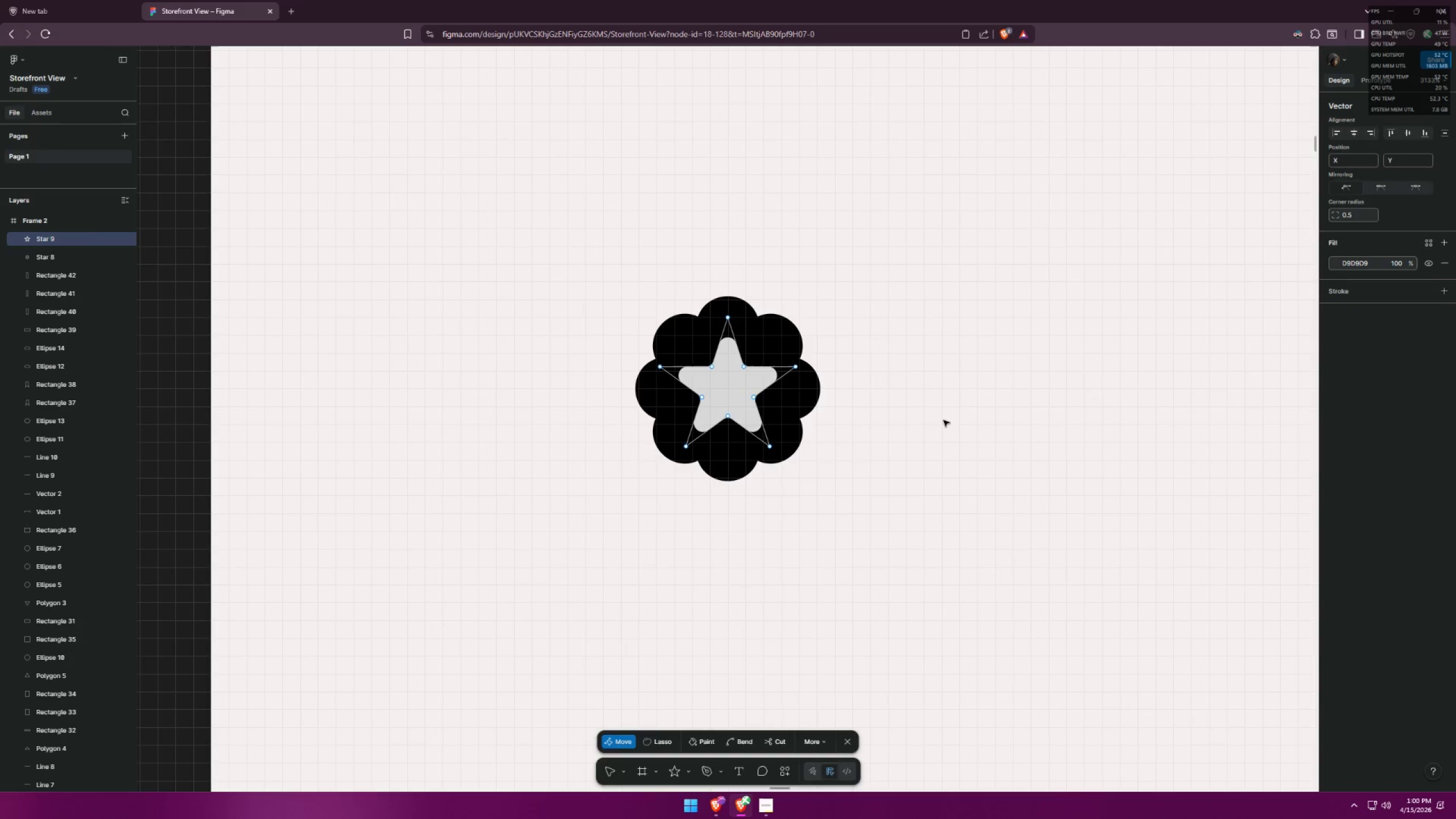 
key(Escape)
 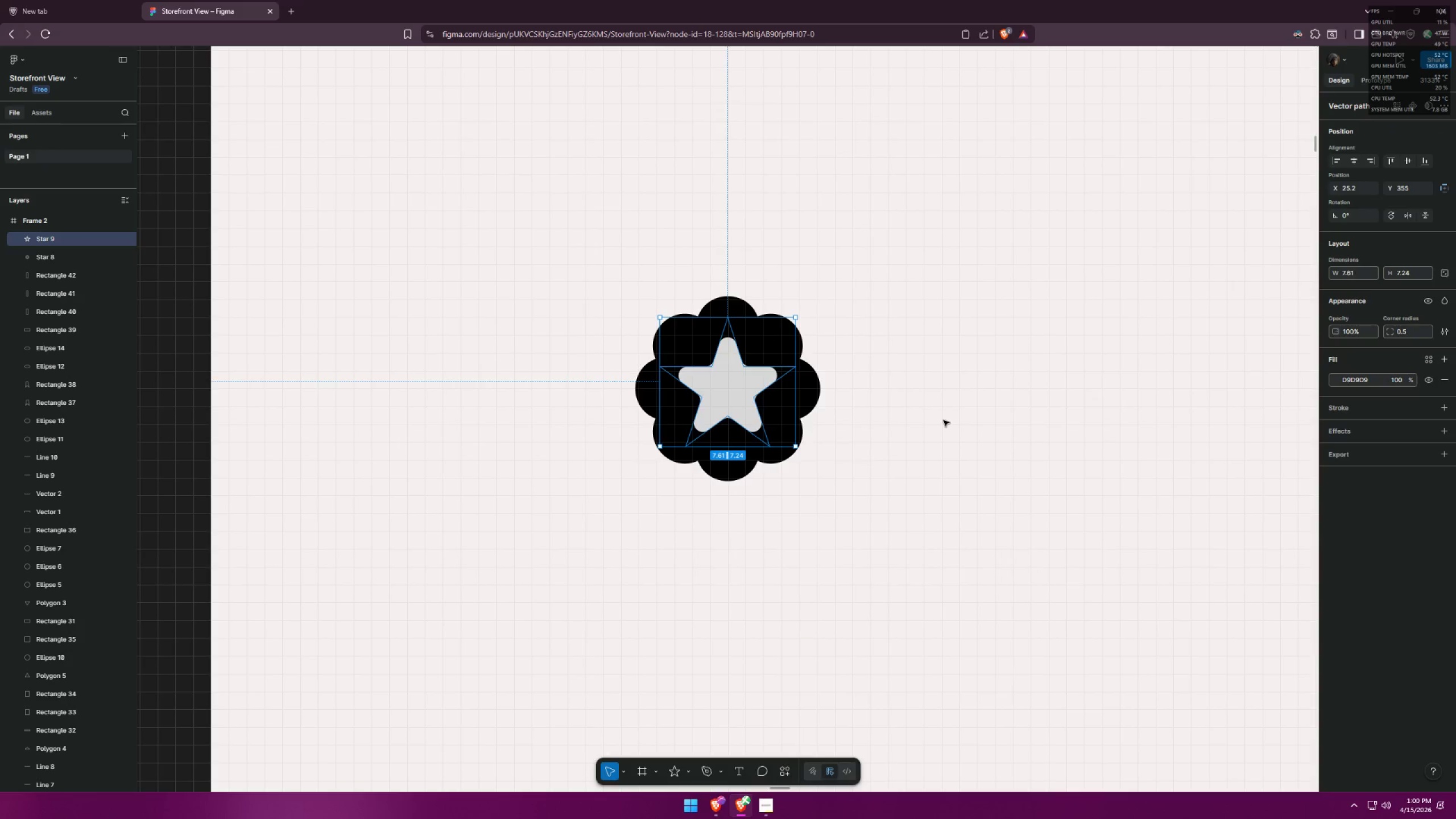 
left_click([944, 420])
 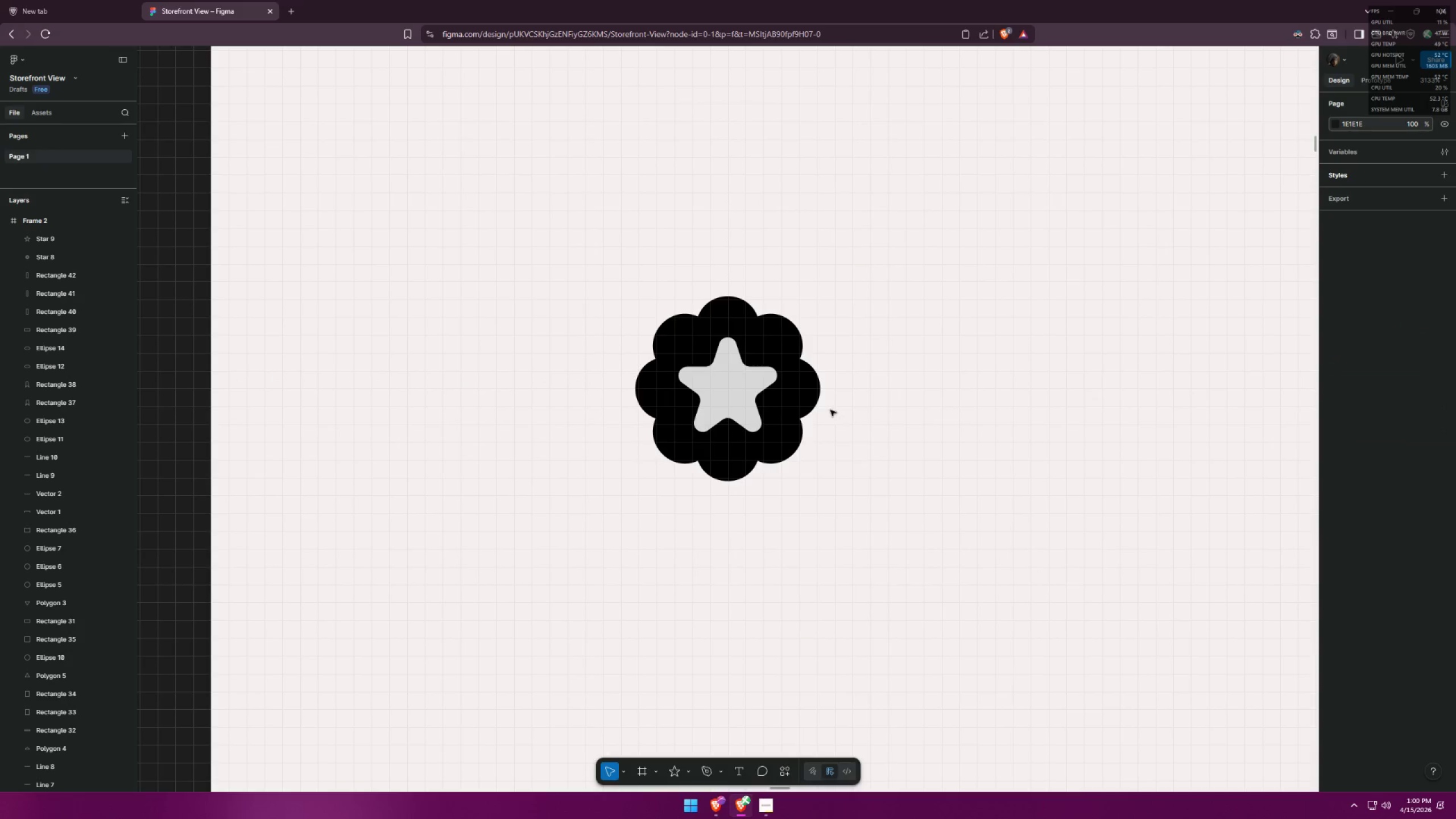 
left_click([754, 404])
 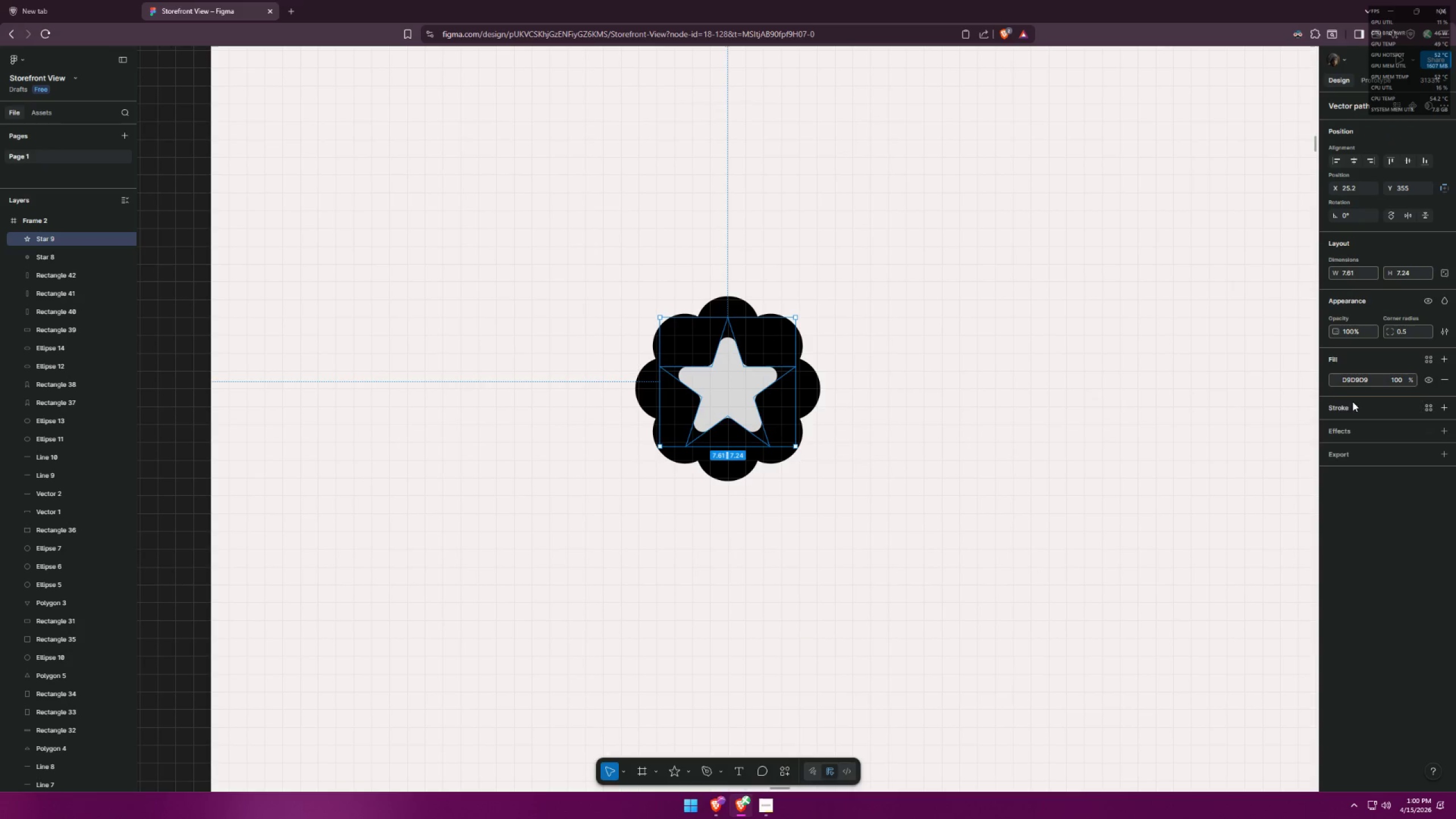 
left_click([1339, 382])
 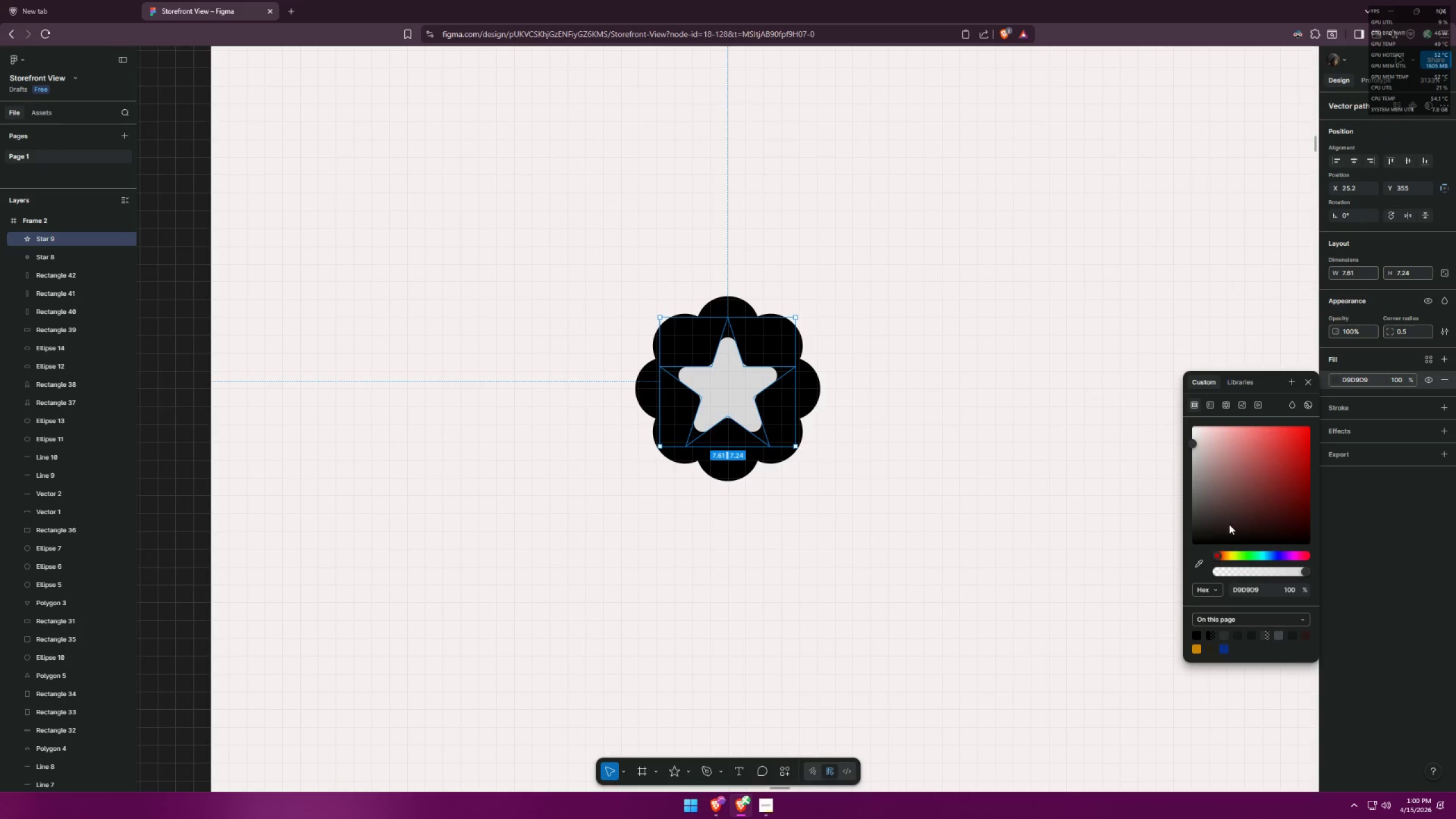 
left_click([1201, 563])
 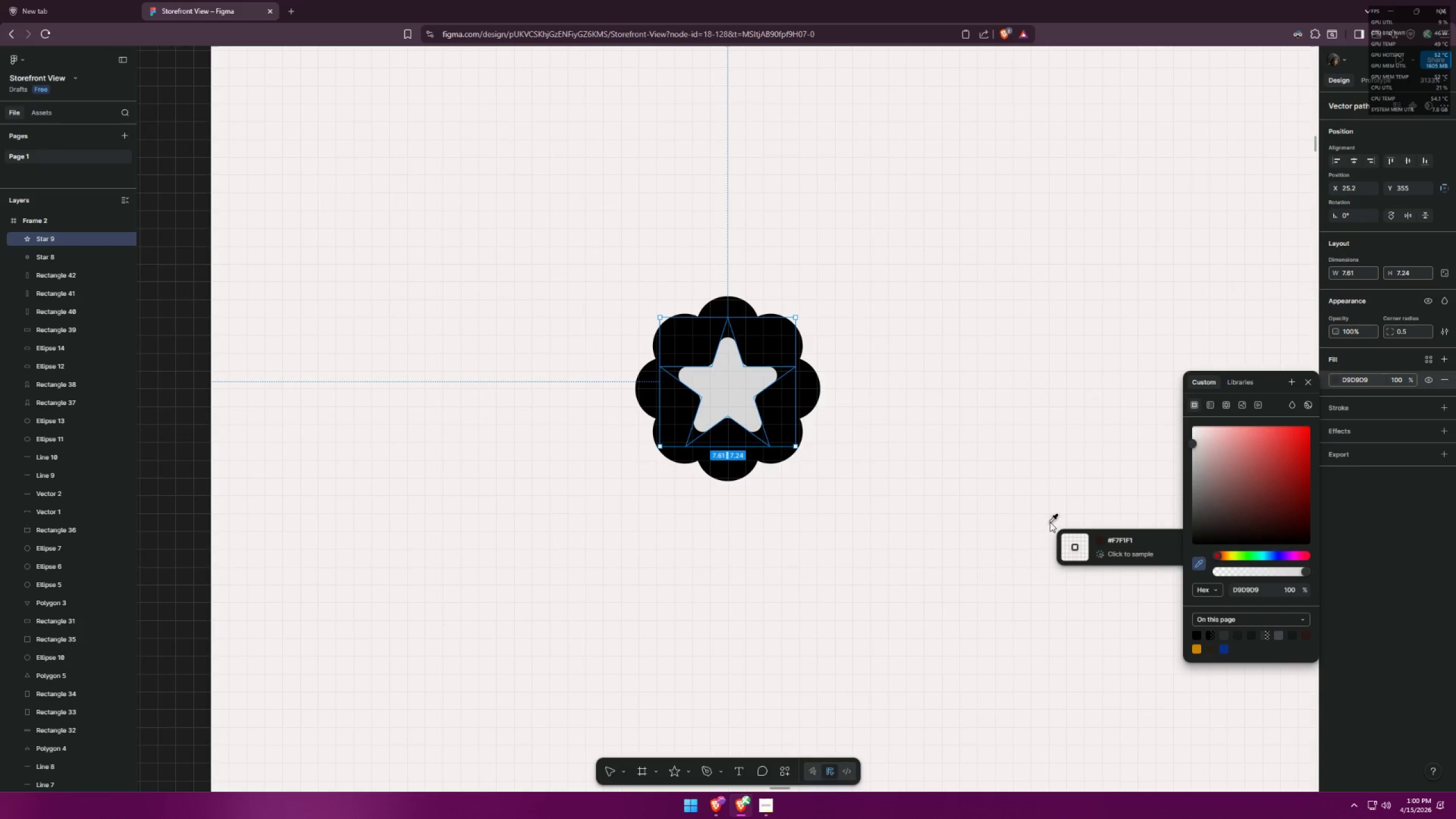 
left_click([1050, 522])
 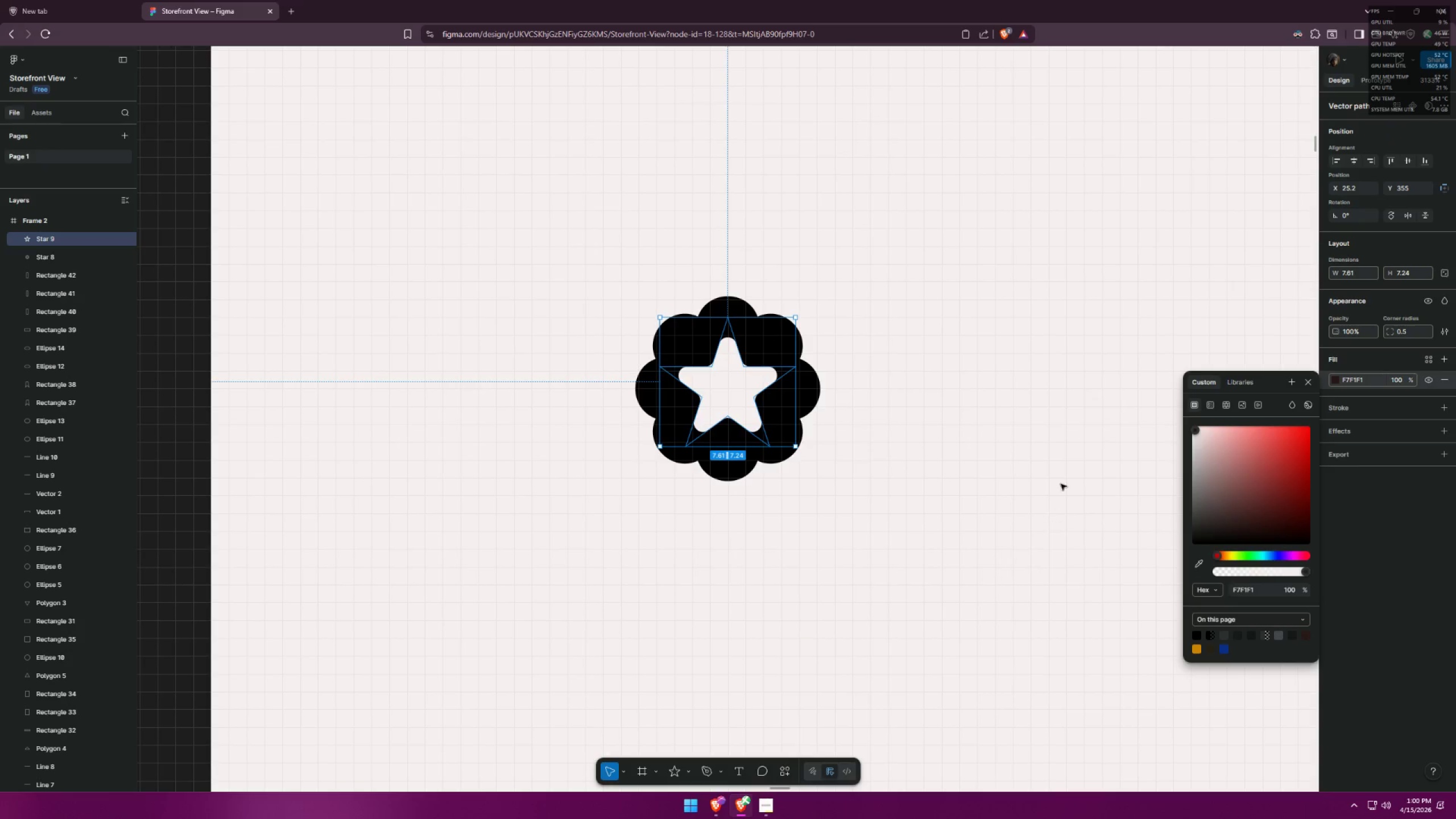 
left_click([1031, 403])
 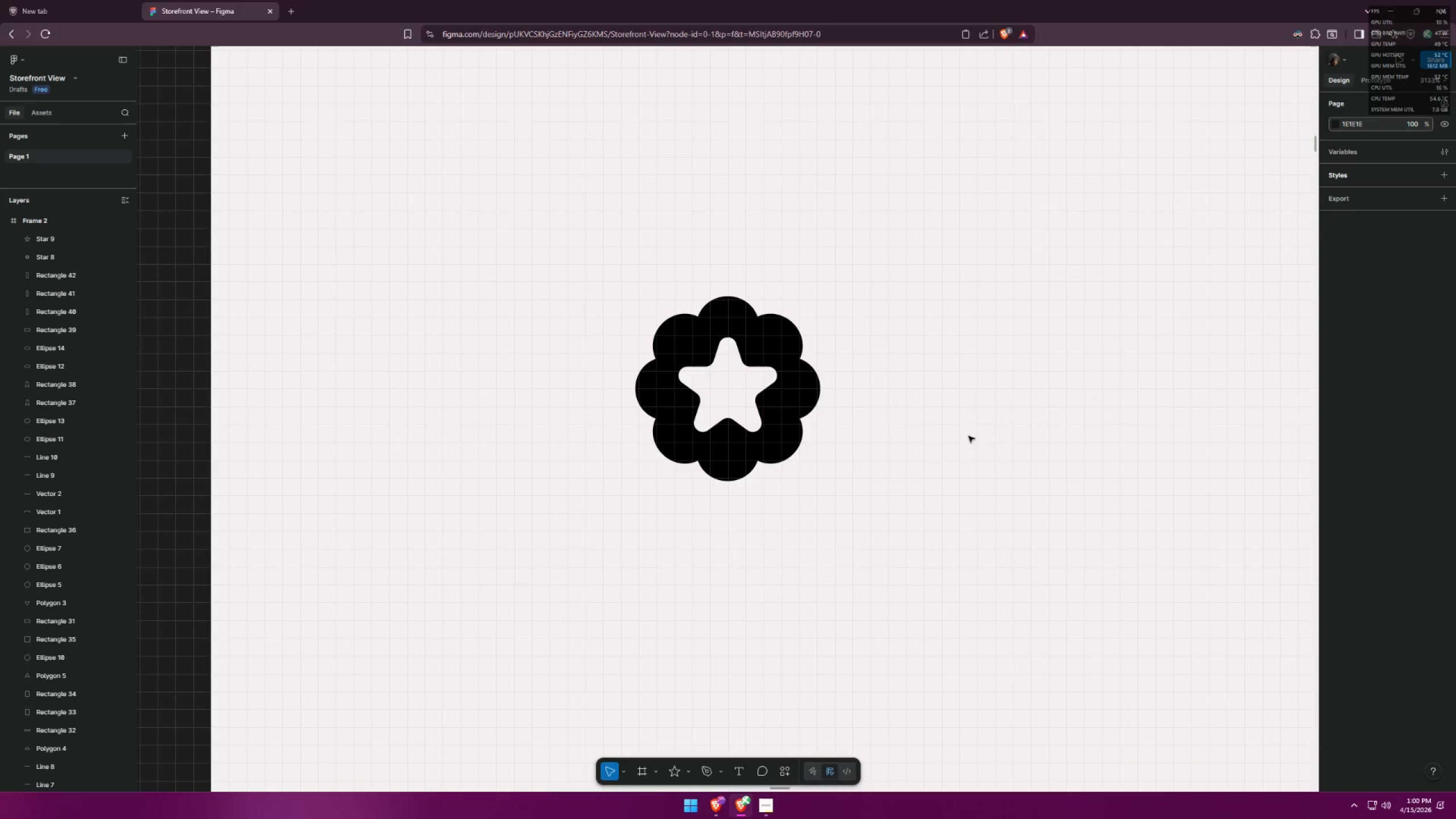 
hold_key(key=ControlLeft, duration=1.34)
 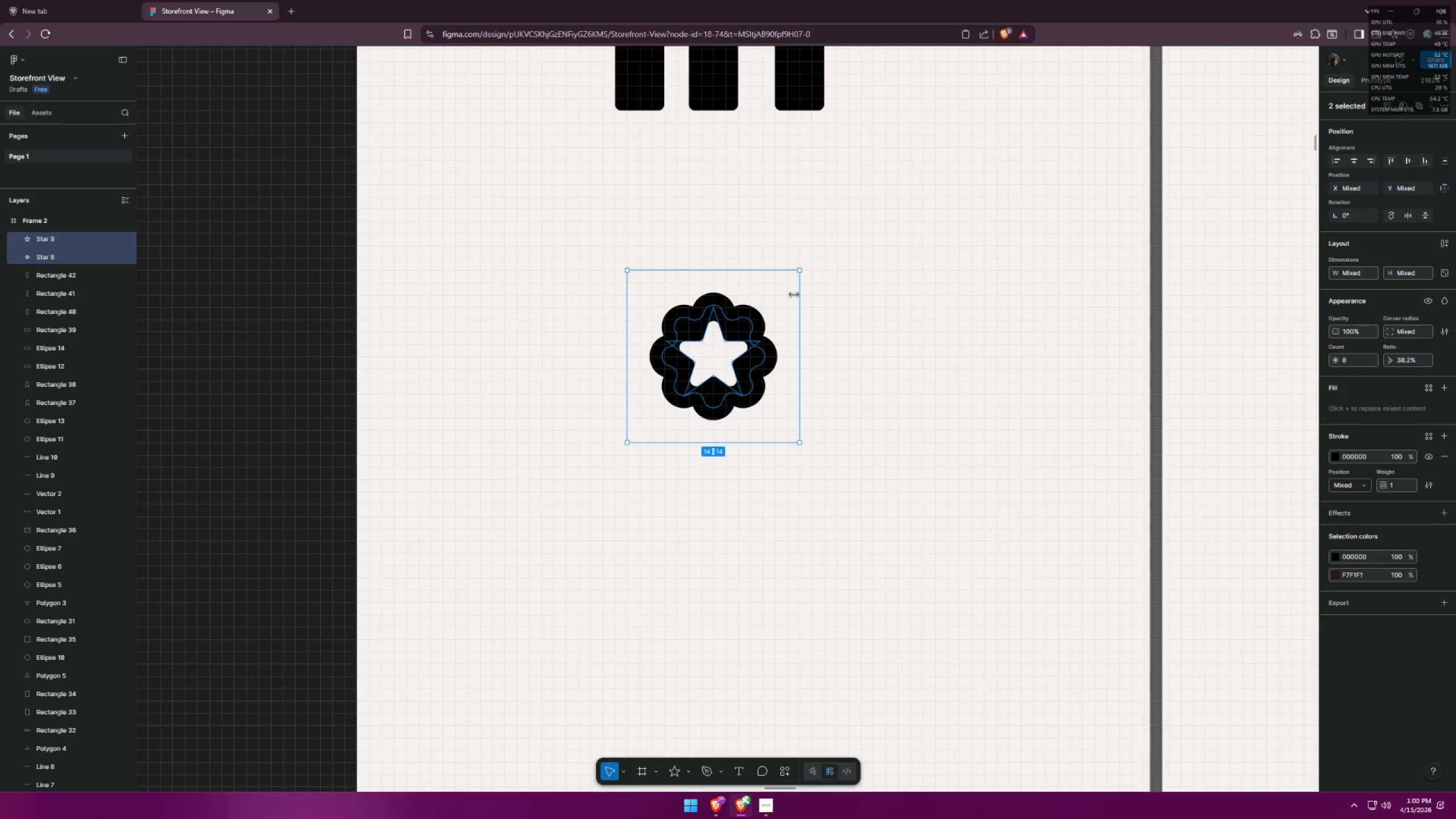 
left_click_drag(start_coordinate=[619, 466], to_coordinate=[817, 276])
 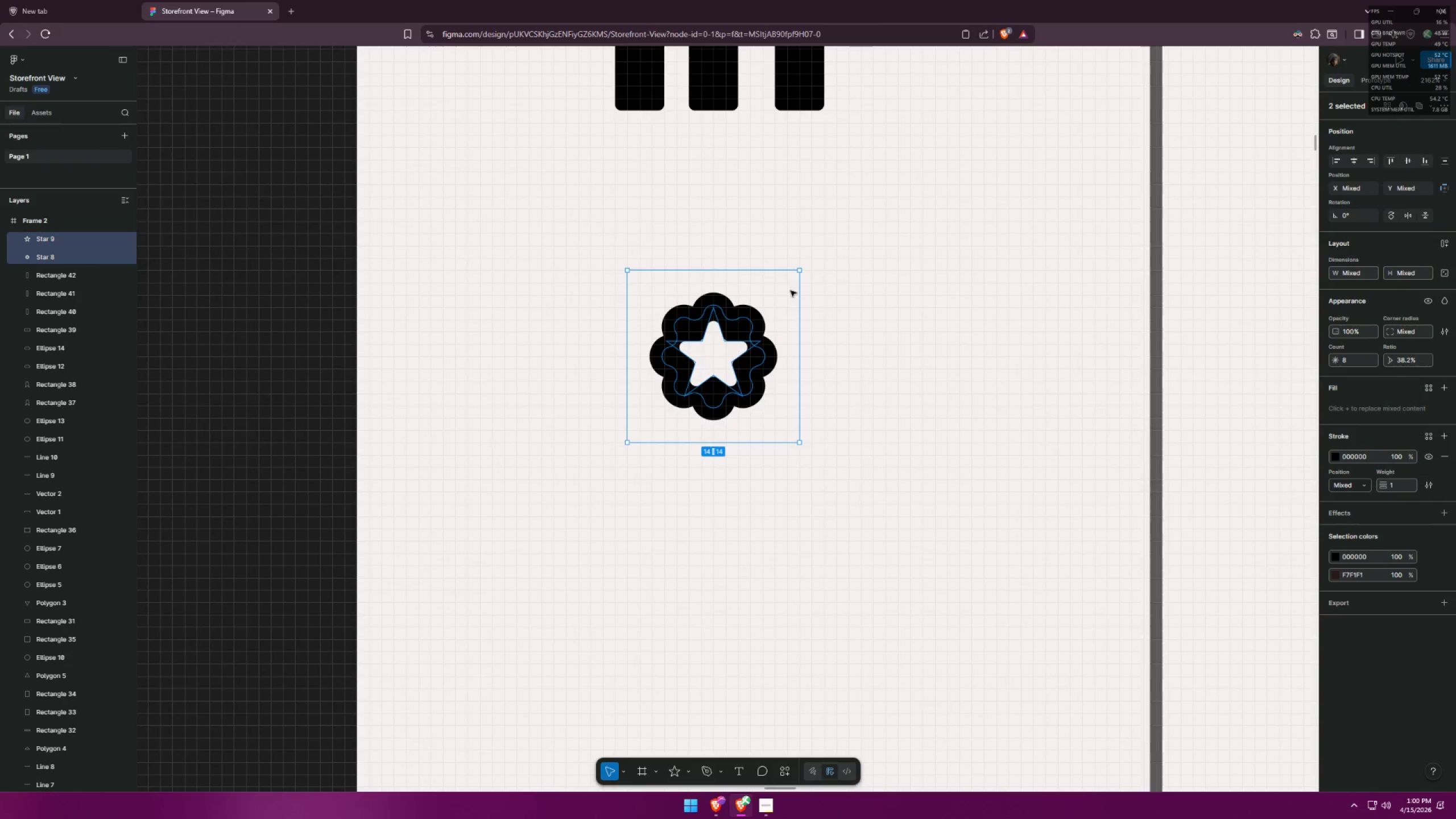 
scroll: coordinate [752, 389], scroll_direction: down, amount: 3.0
 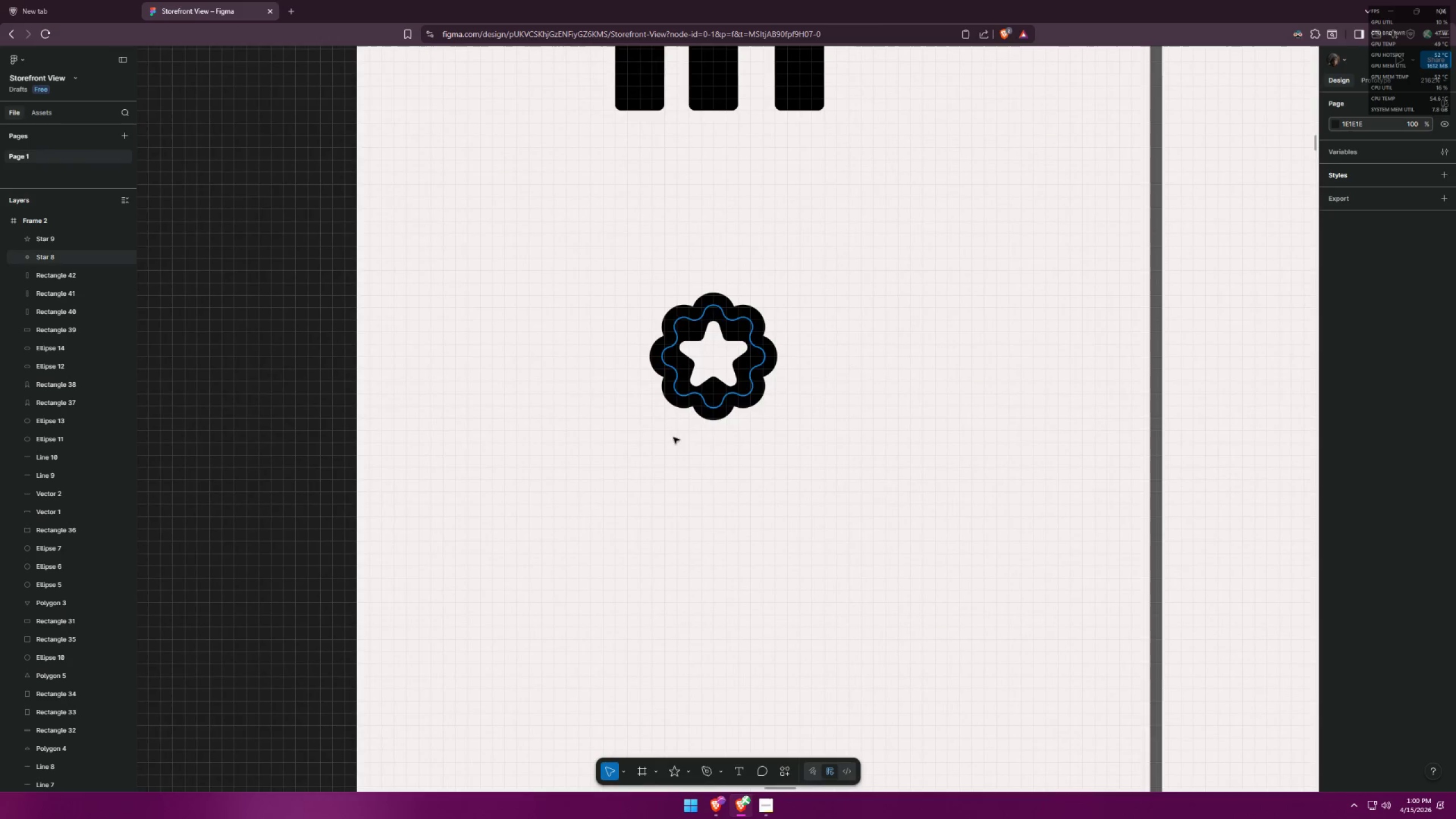 
hold_key(key=AltLeft, duration=1.5)
left_click_drag(start_coordinate=[800, 274], to_coordinate=[851, 237])
 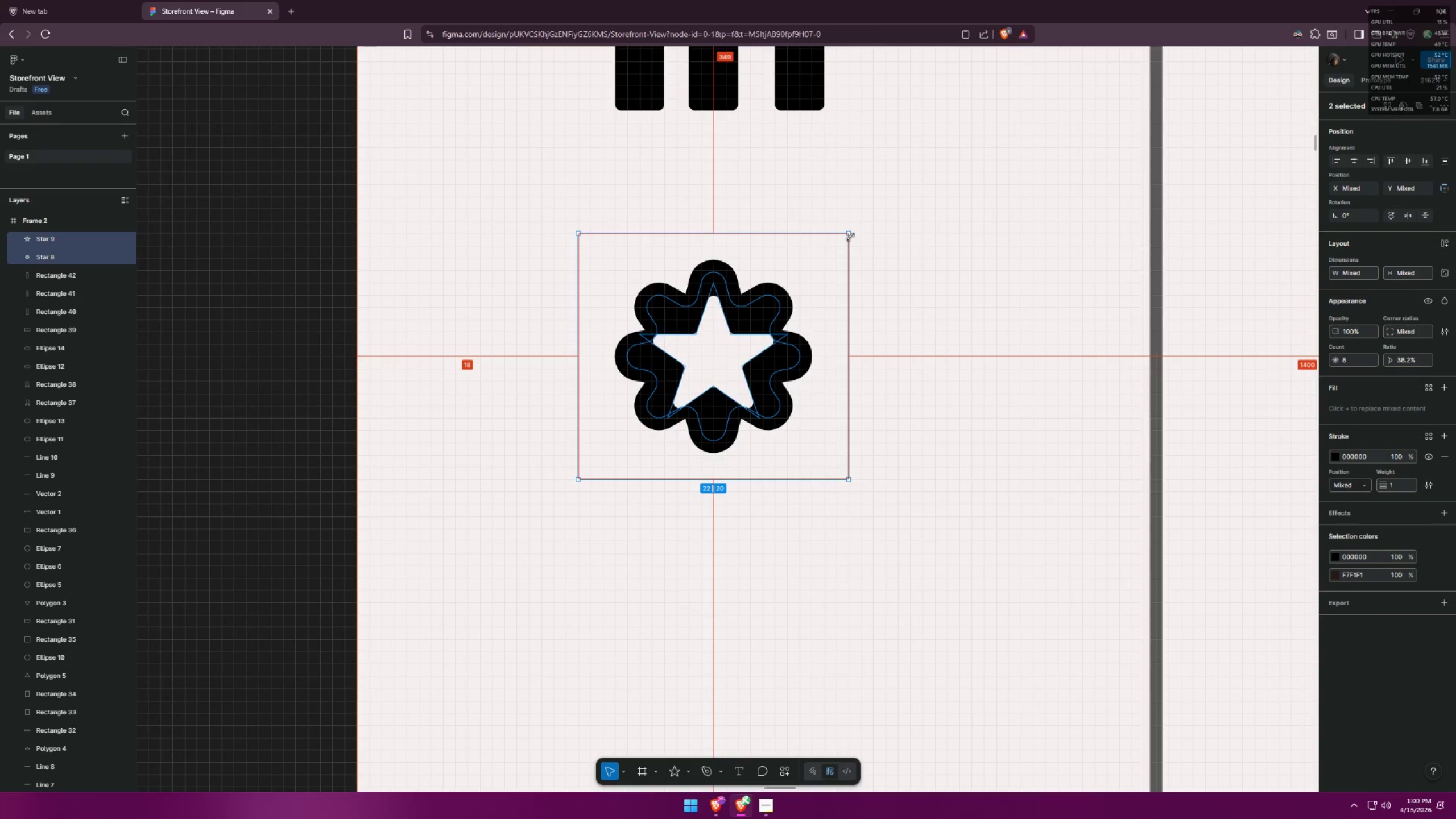 
key(Alt+AltLeft)
 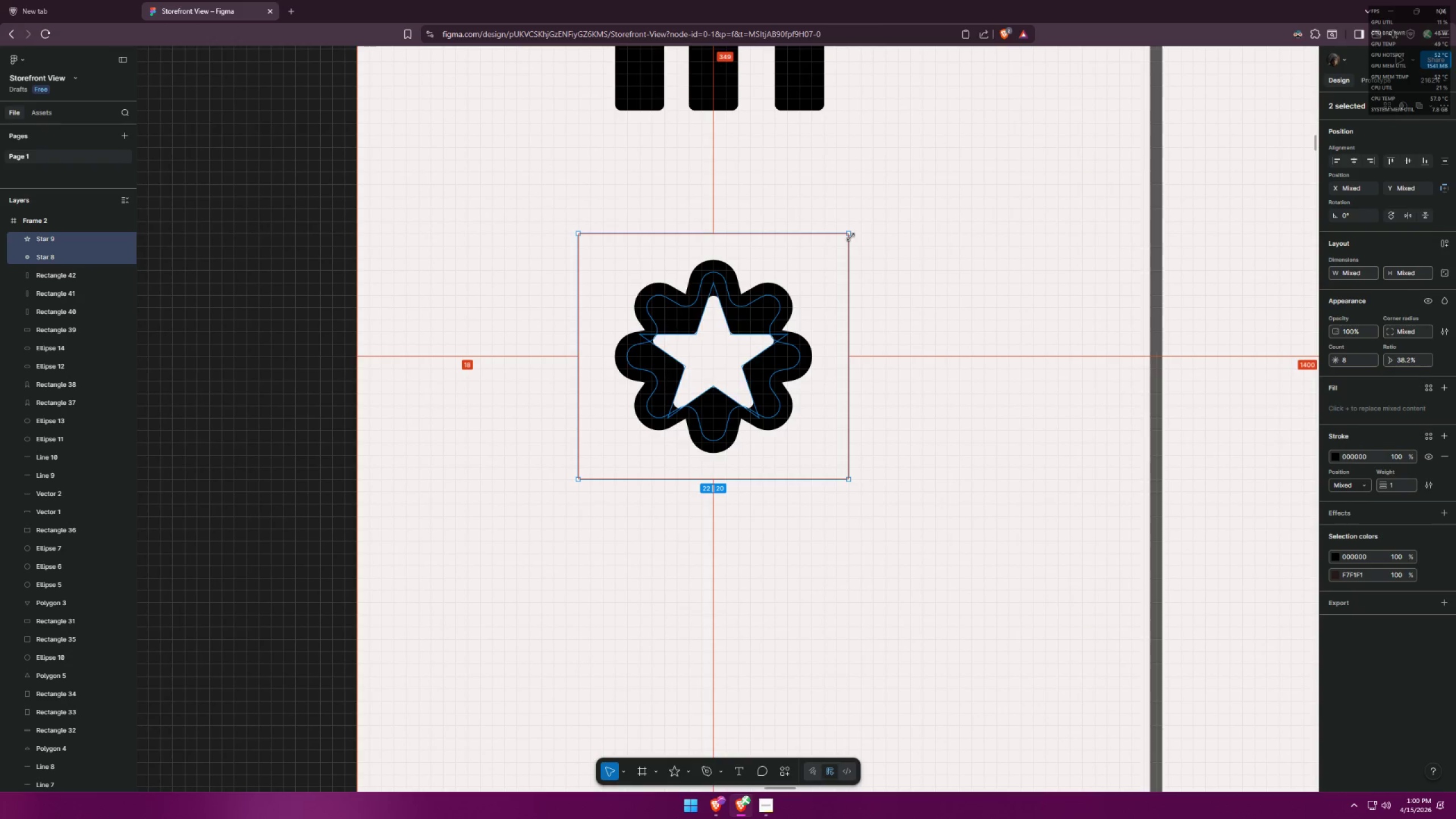 
key(Alt+AltLeft)
 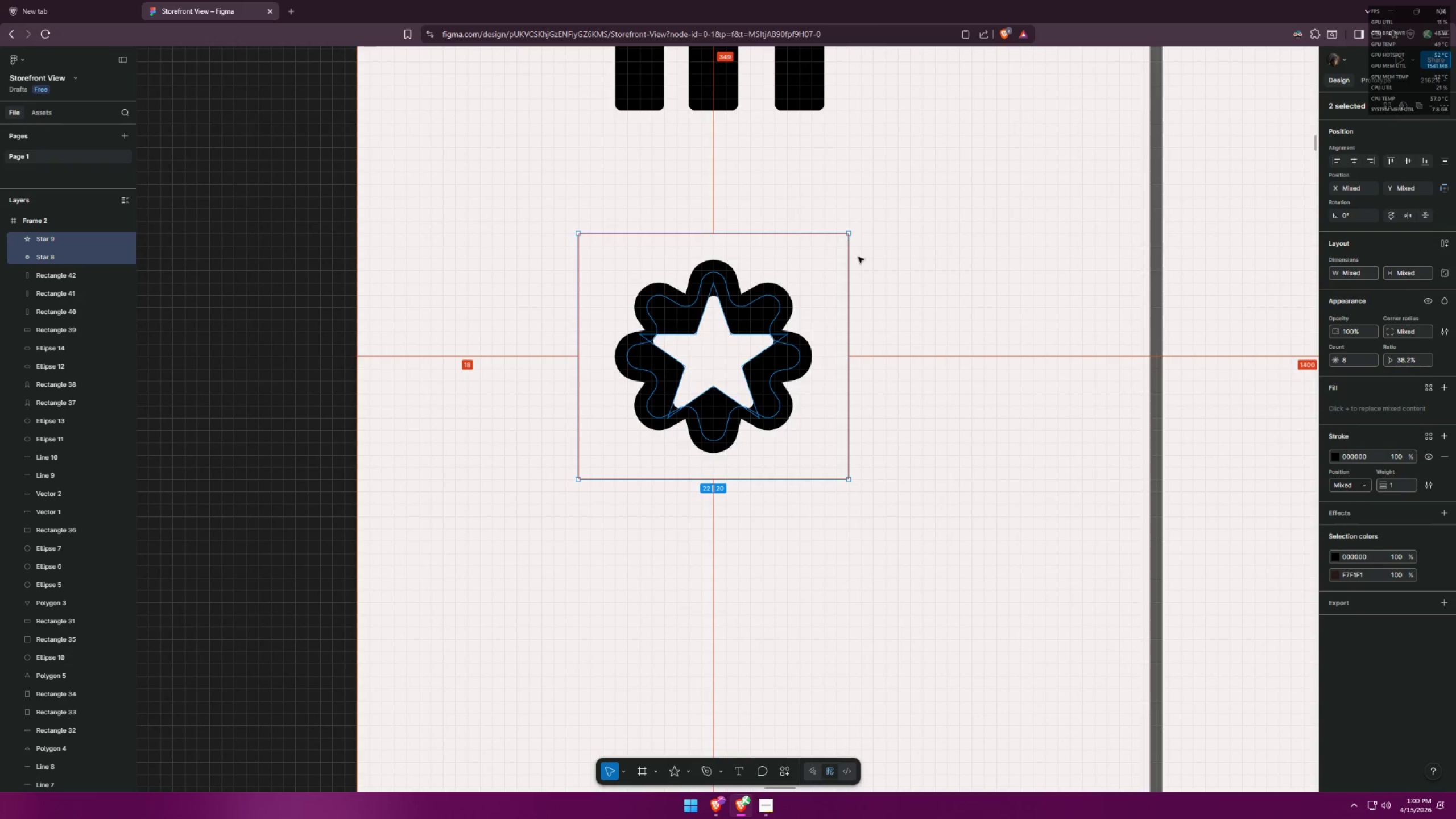 
key(Alt+AltLeft)
 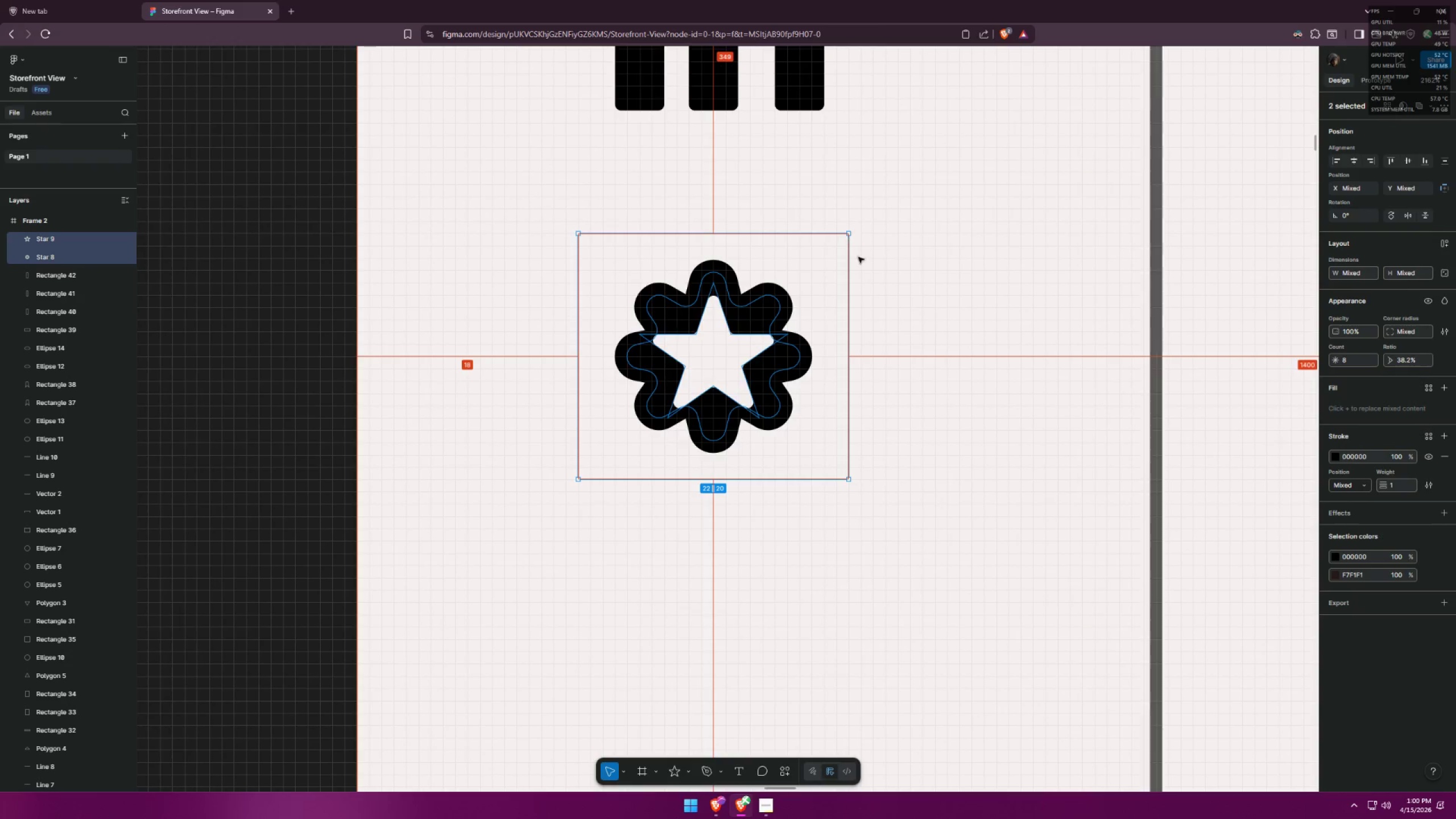 
key(Alt+AltLeft)
 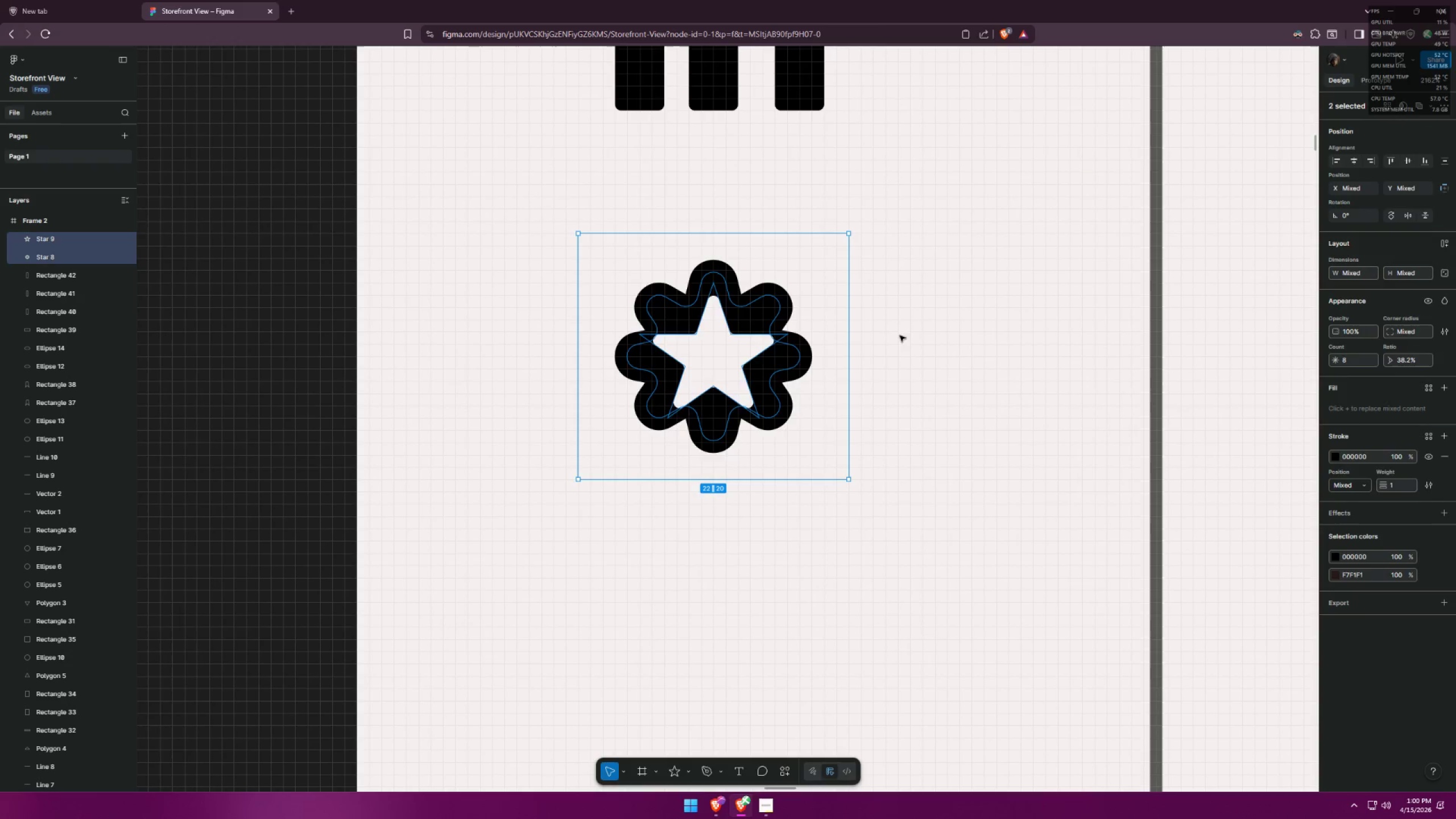 
key(Alt+AltLeft)
 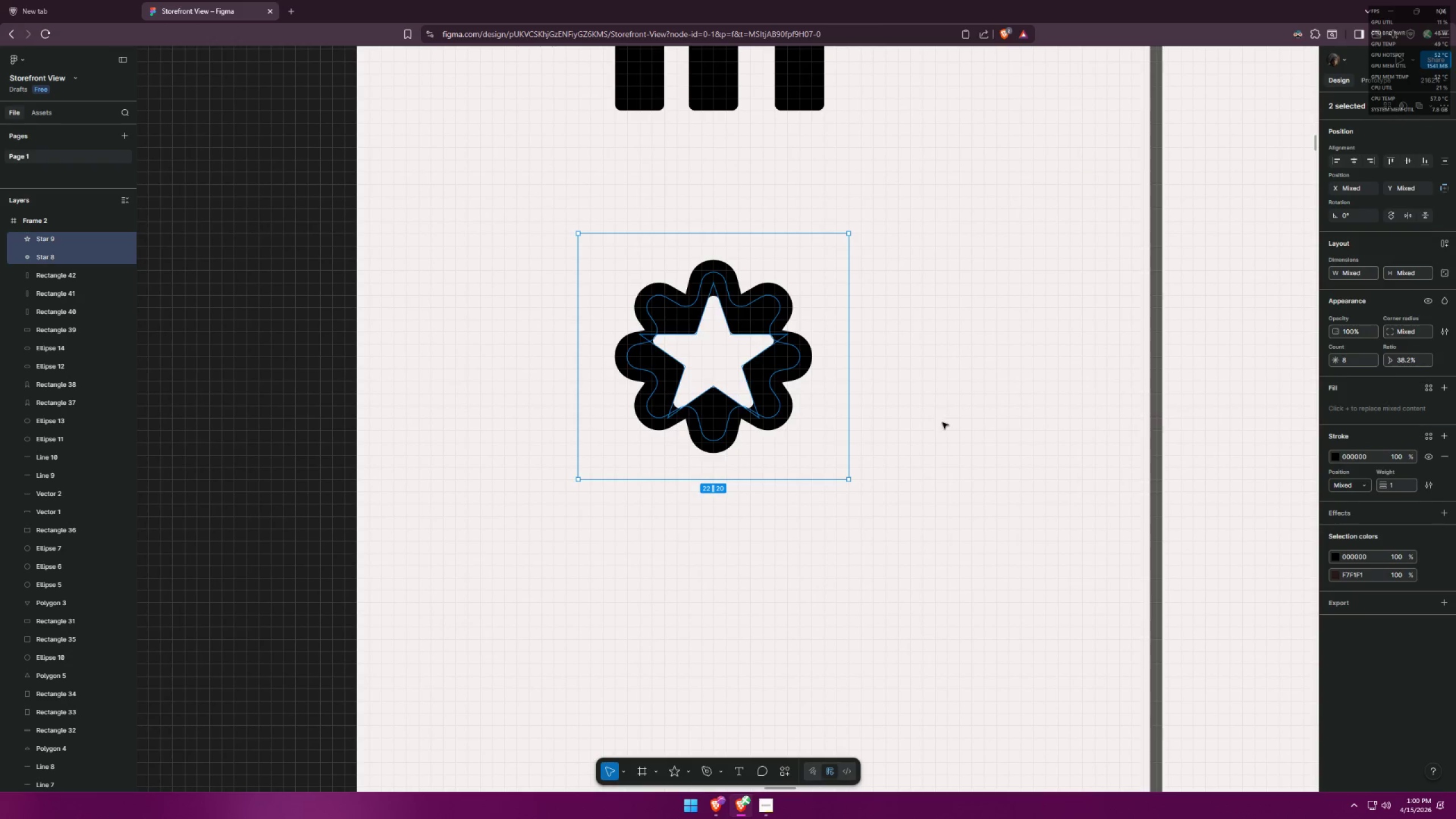 
left_click([942, 423])
 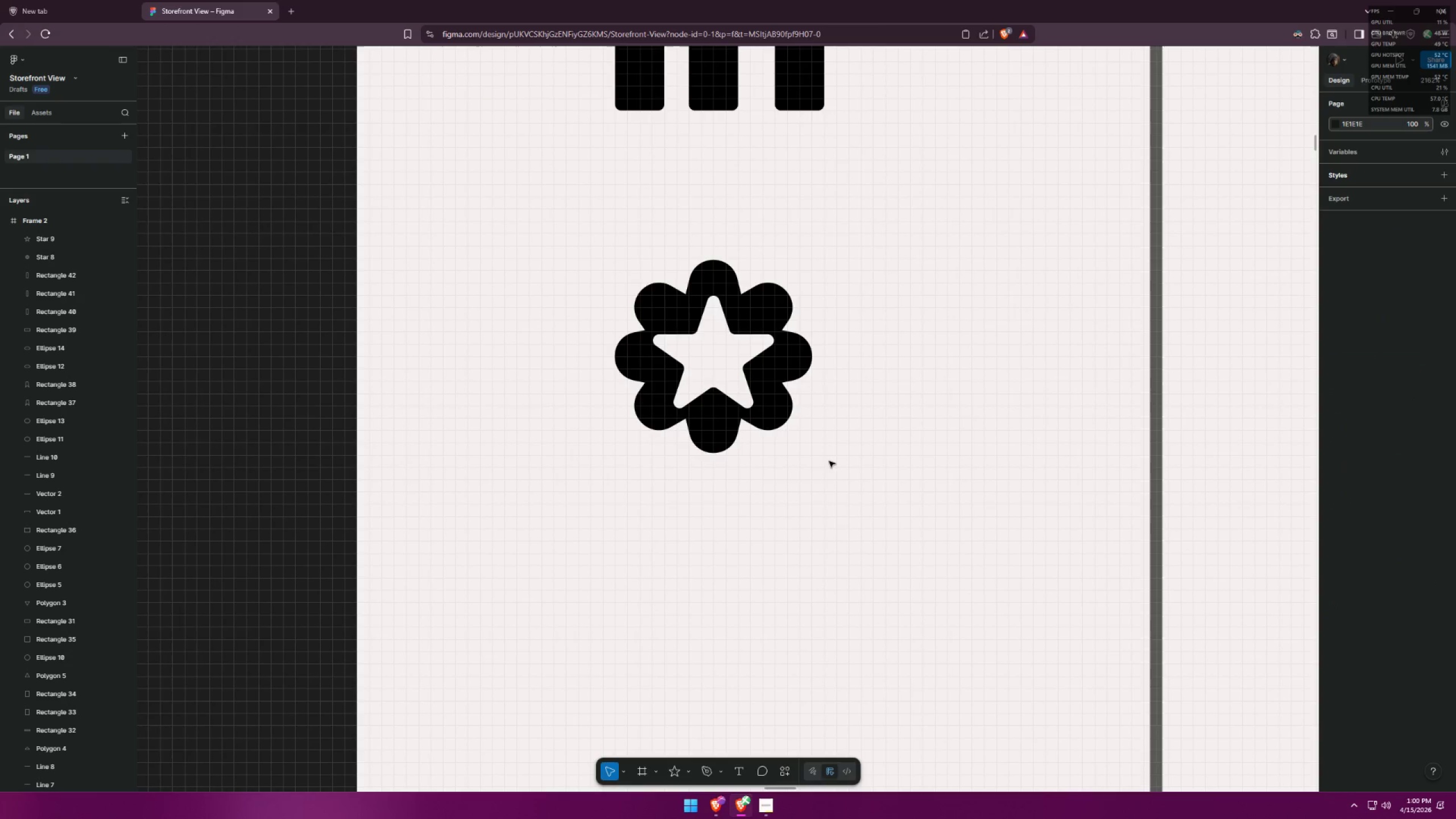 
hold_key(key=ControlLeft, duration=1.14)
 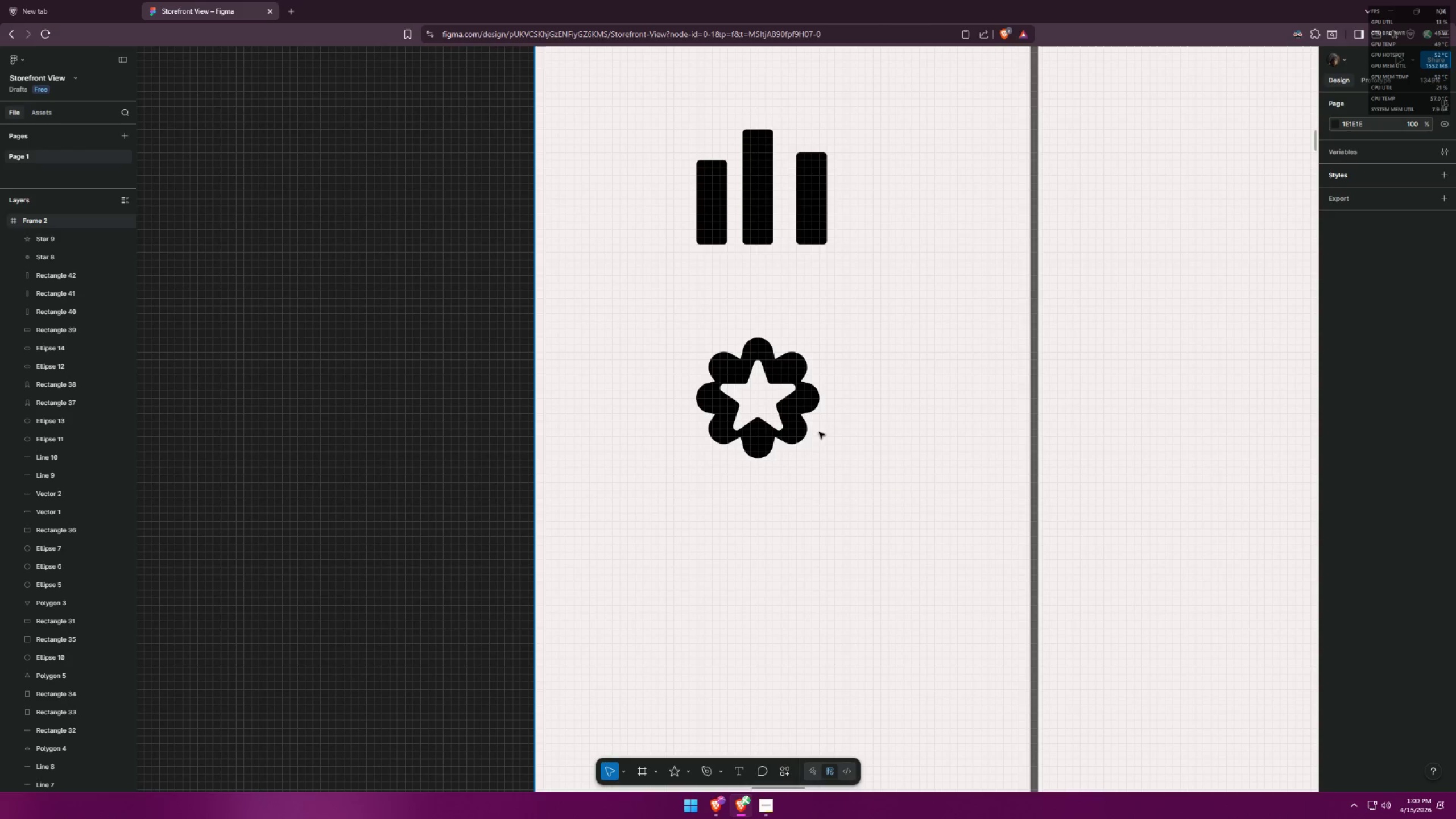 
hold_key(key=ControlLeft, duration=0.52)
 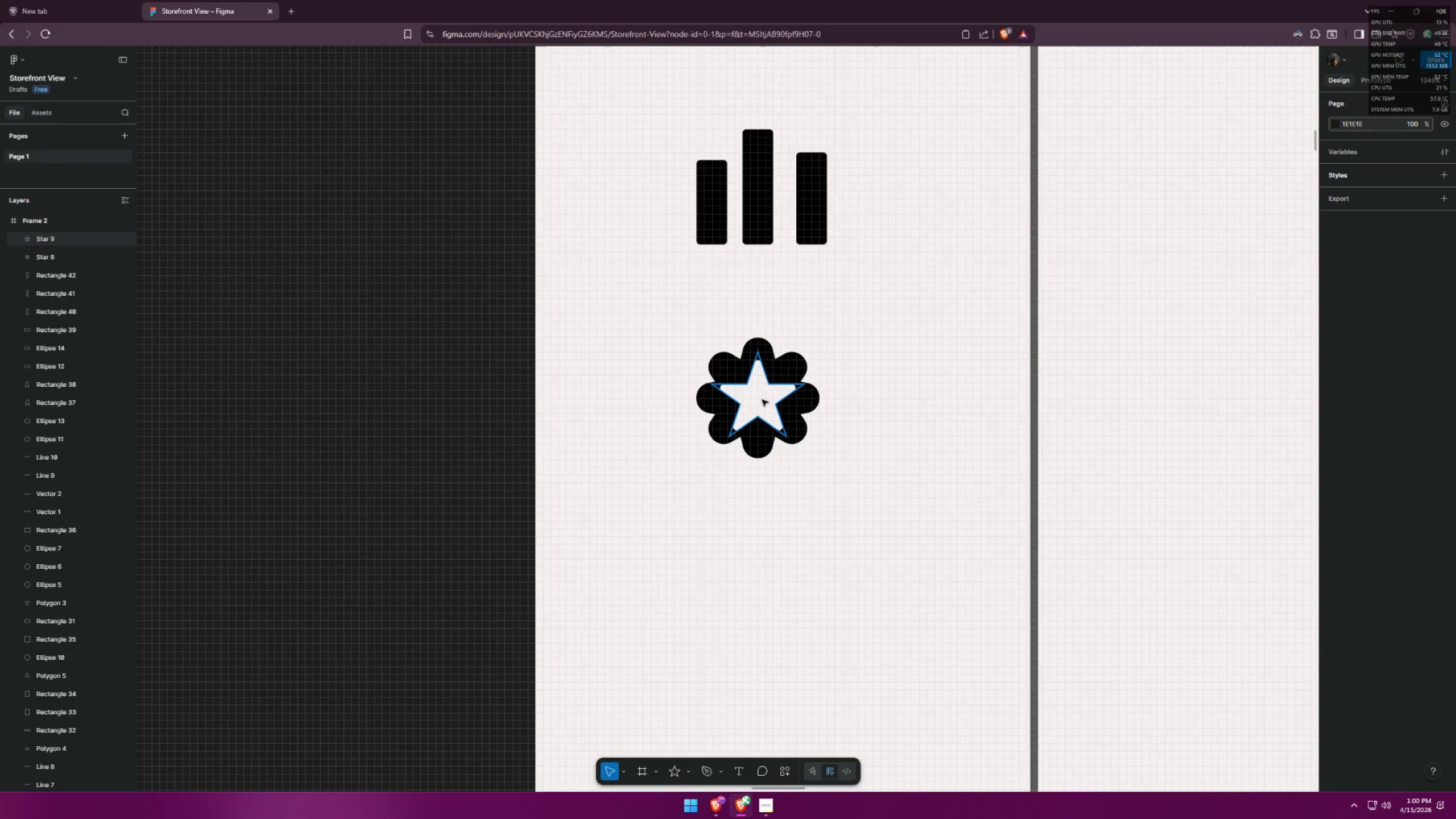 
scroll: coordinate [821, 431], scroll_direction: down, amount: 4.0
 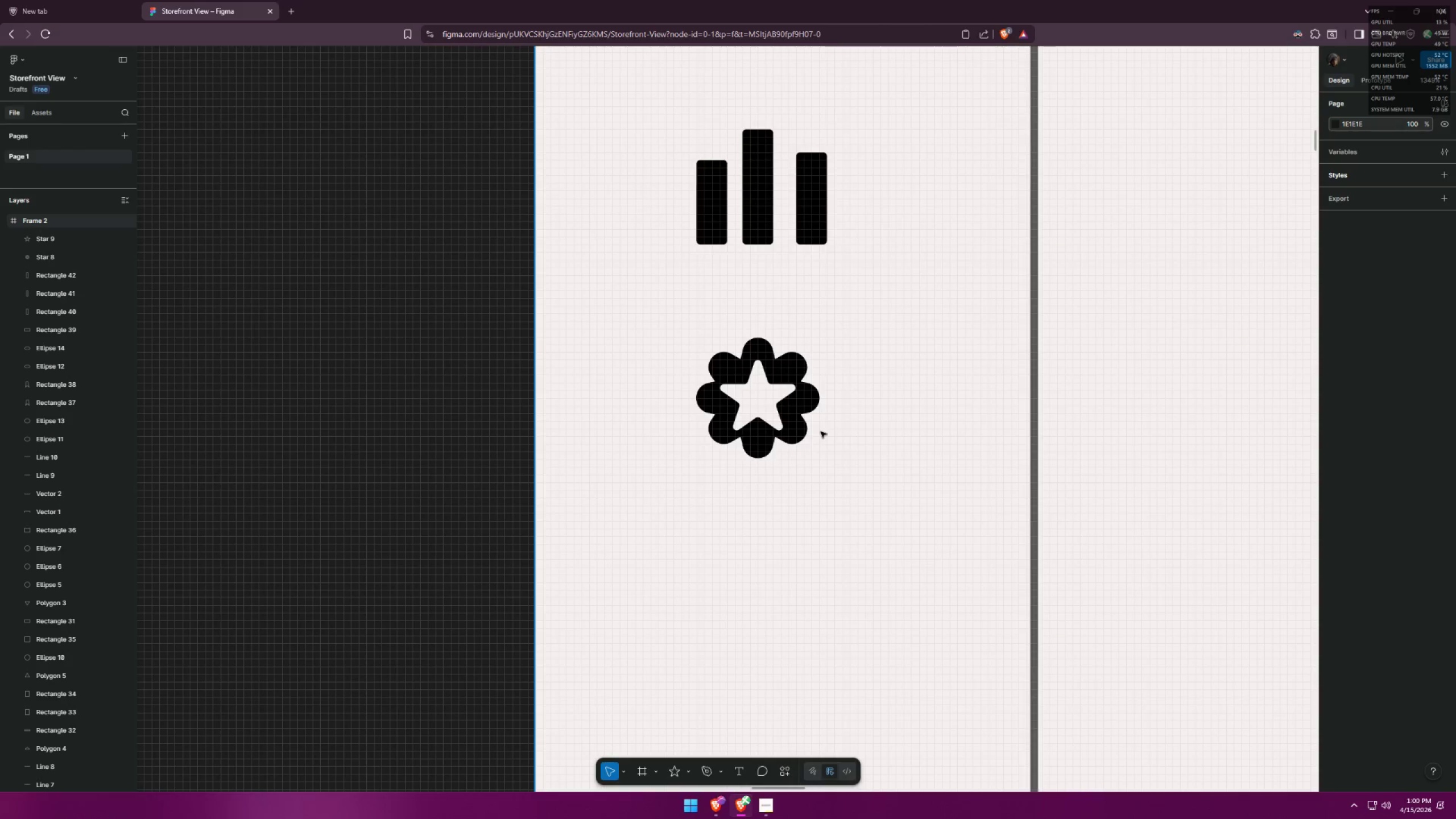 
left_click([762, 400])
 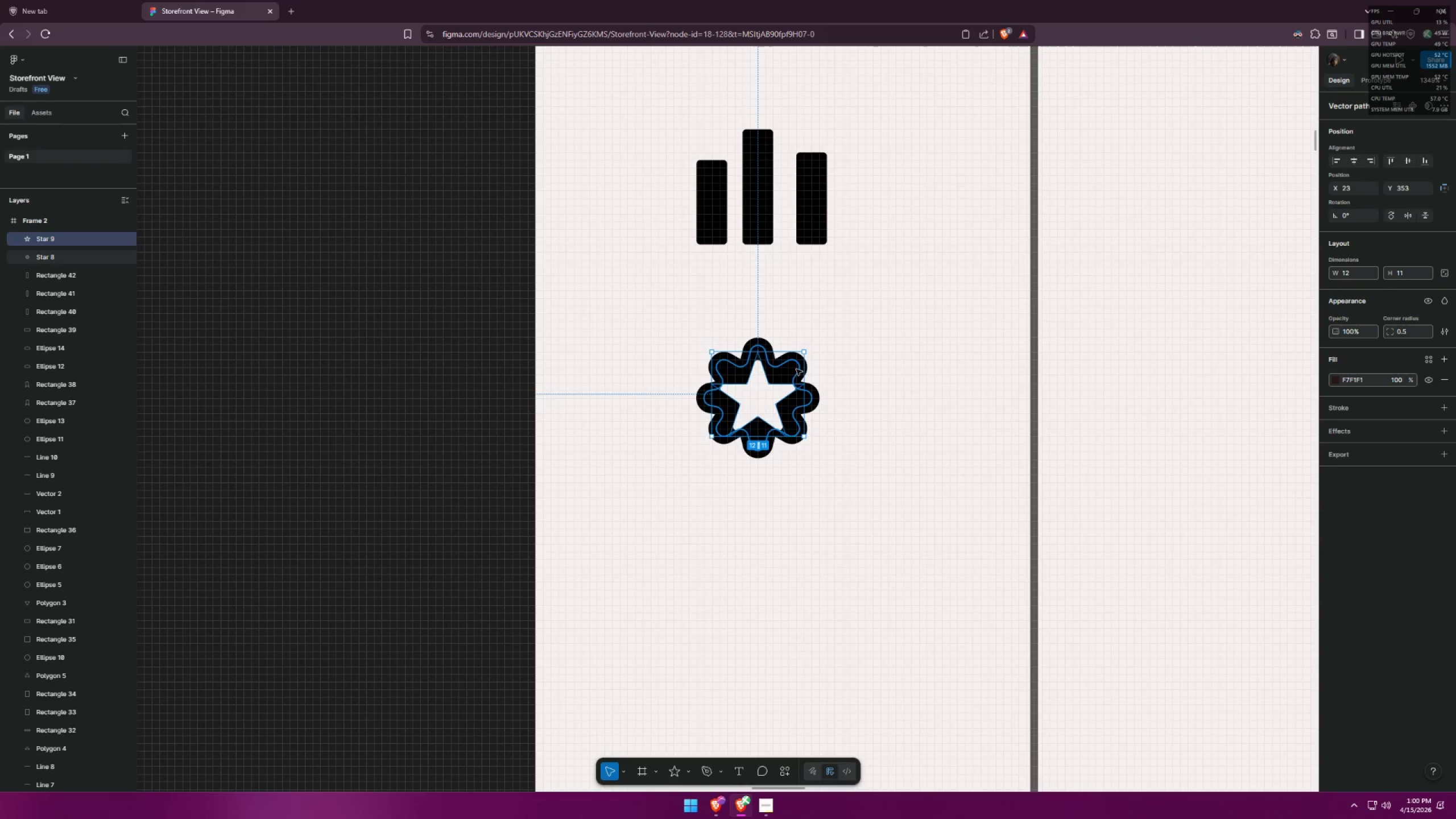 
hold_key(key=ShiftLeft, duration=0.69)
 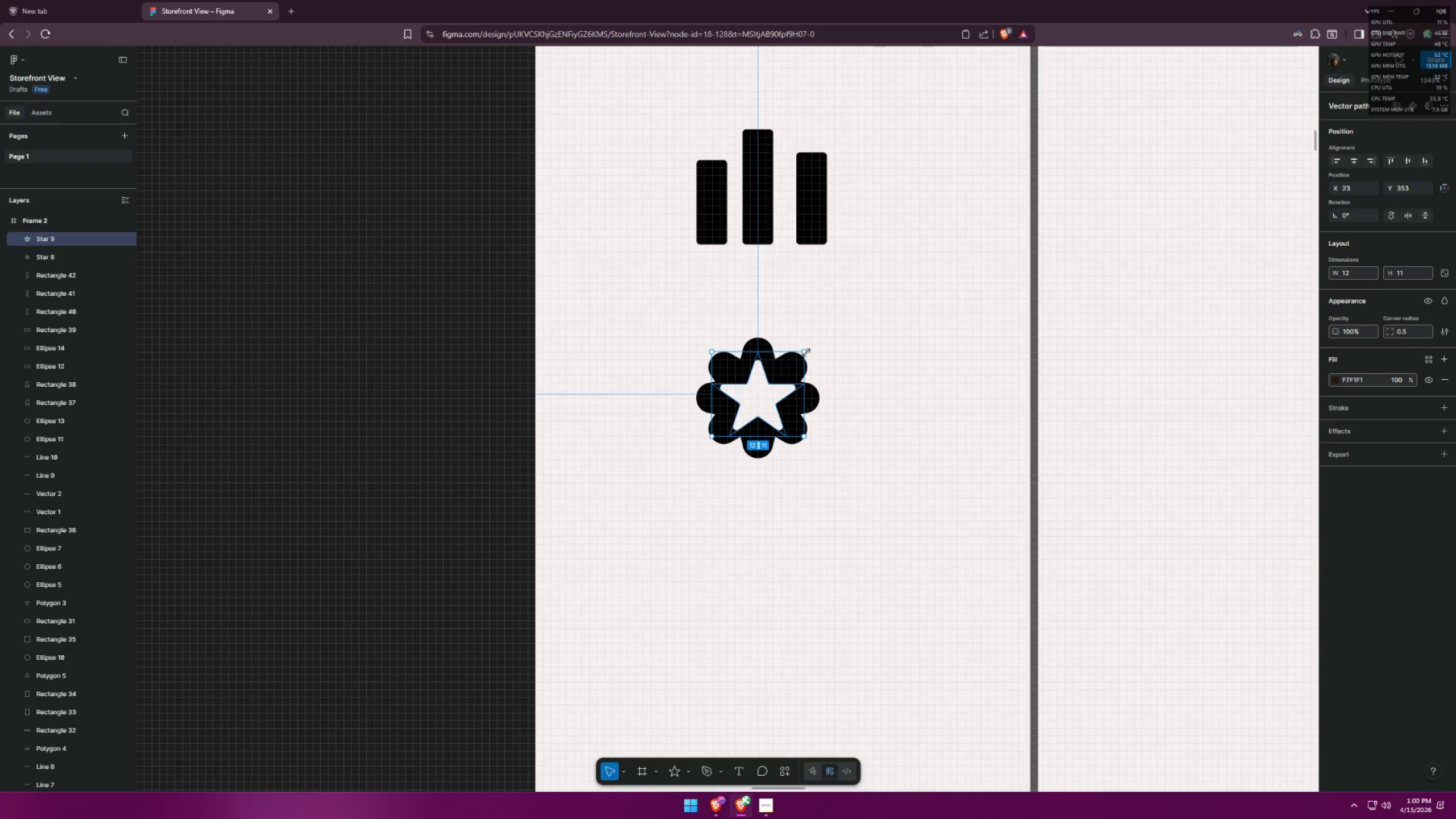 
hold_key(key=ControlLeft, duration=0.73)
left_click([806, 353])
 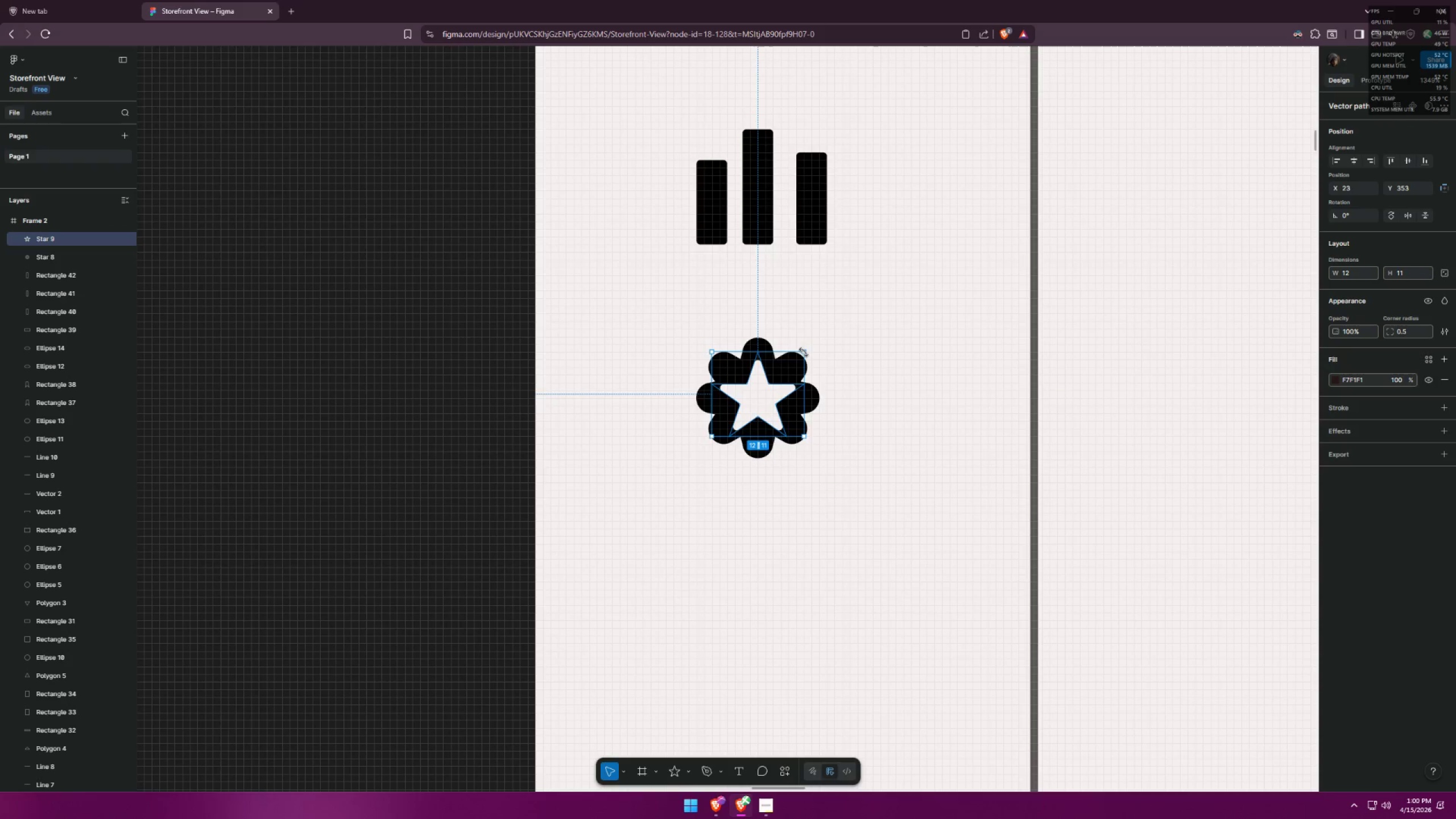 
hold_key(key=AltLeft, duration=1.05)
left_click_drag(start_coordinate=[804, 352], to_coordinate=[797, 359])
 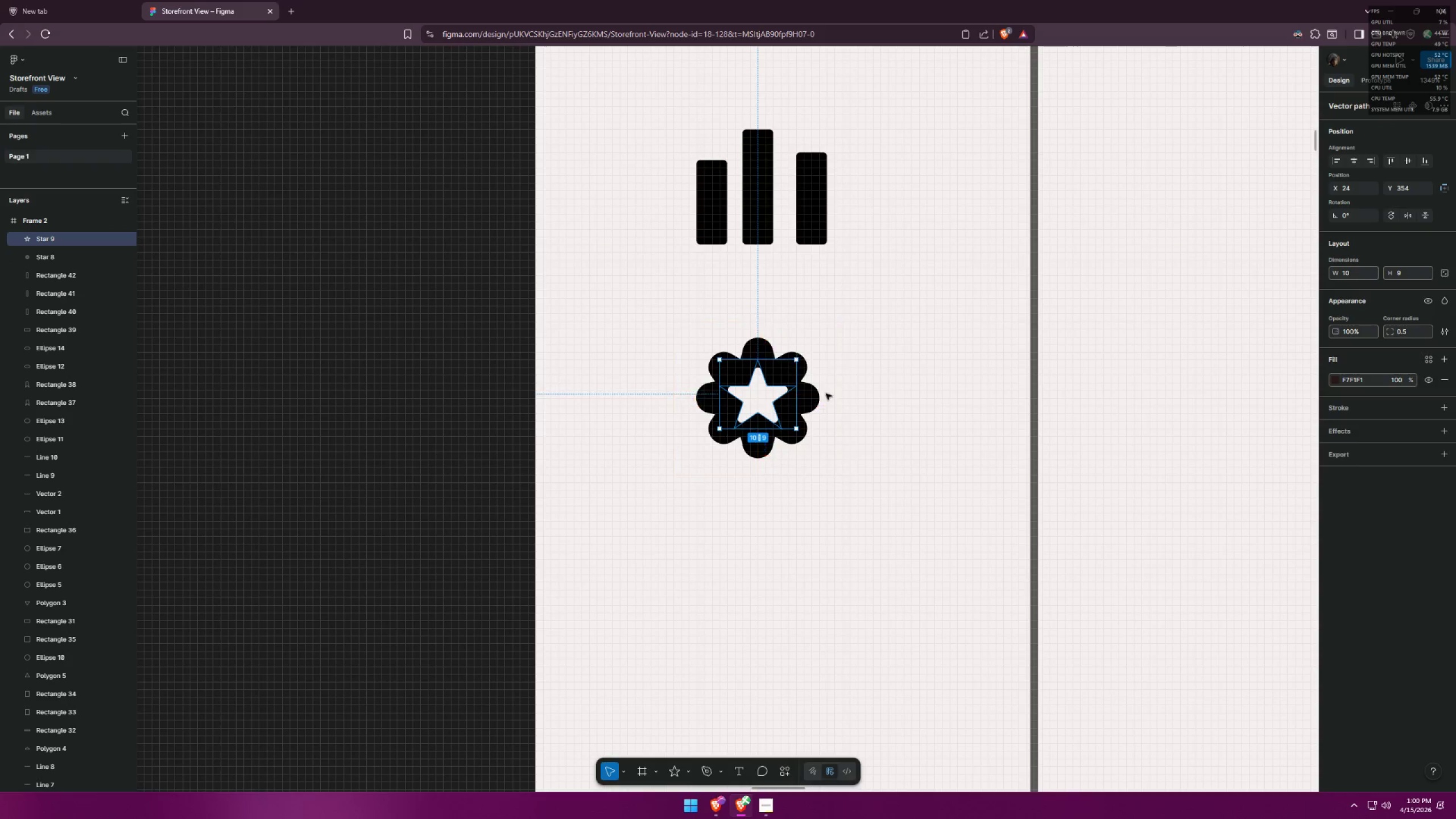 
left_click([877, 460])
 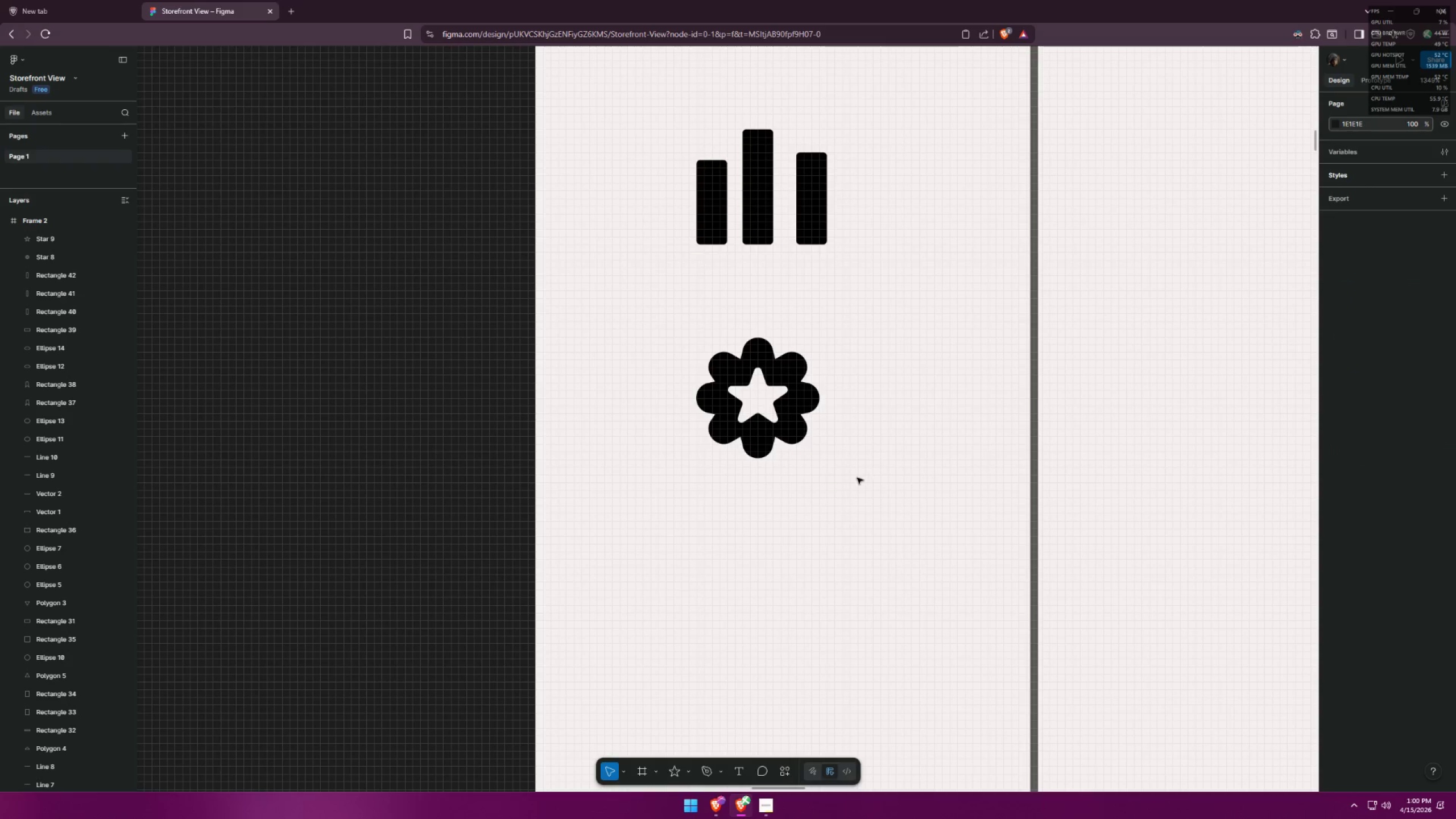 
key(Alt+AltLeft)
 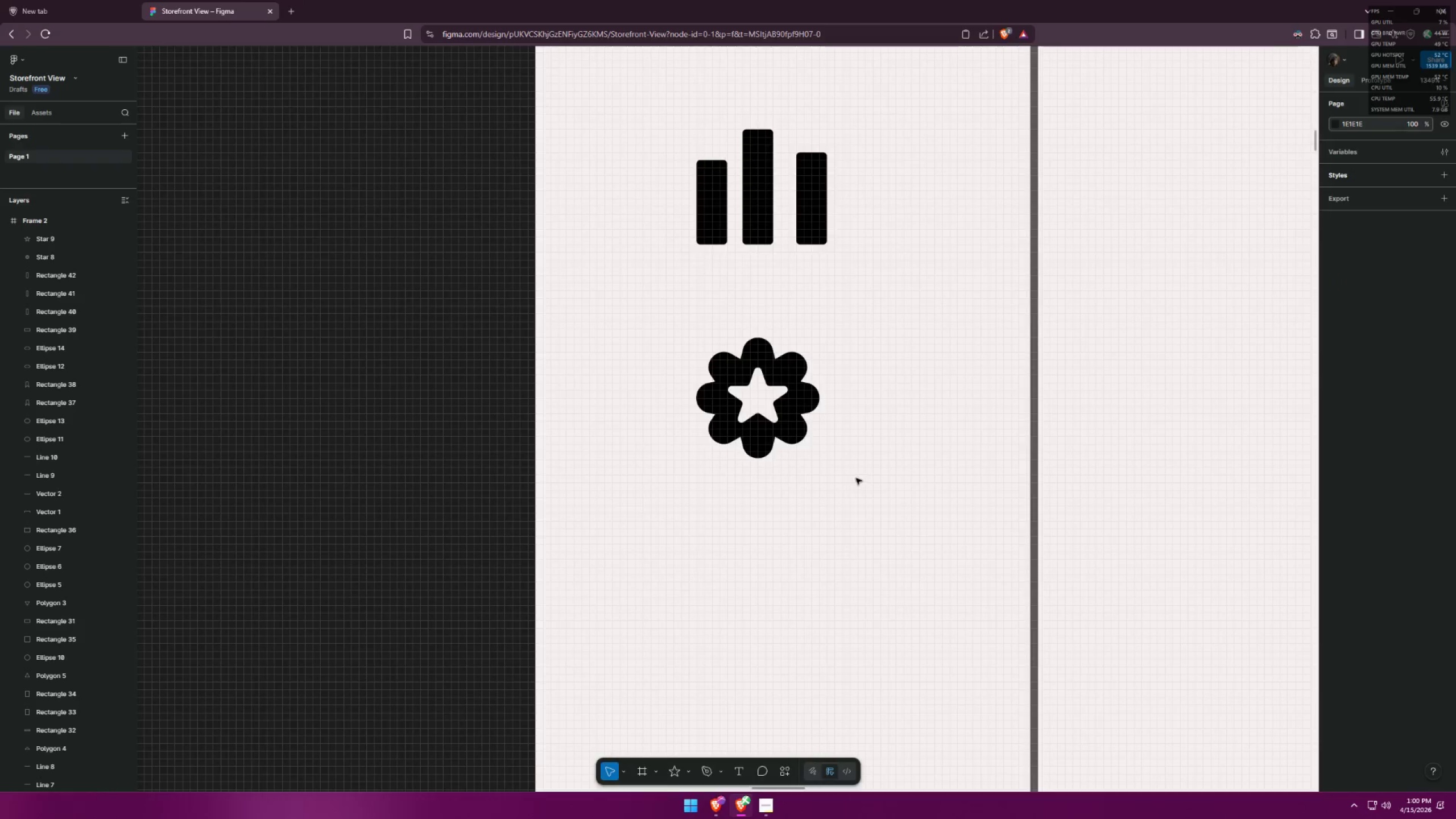 
key(Alt+Tab)
 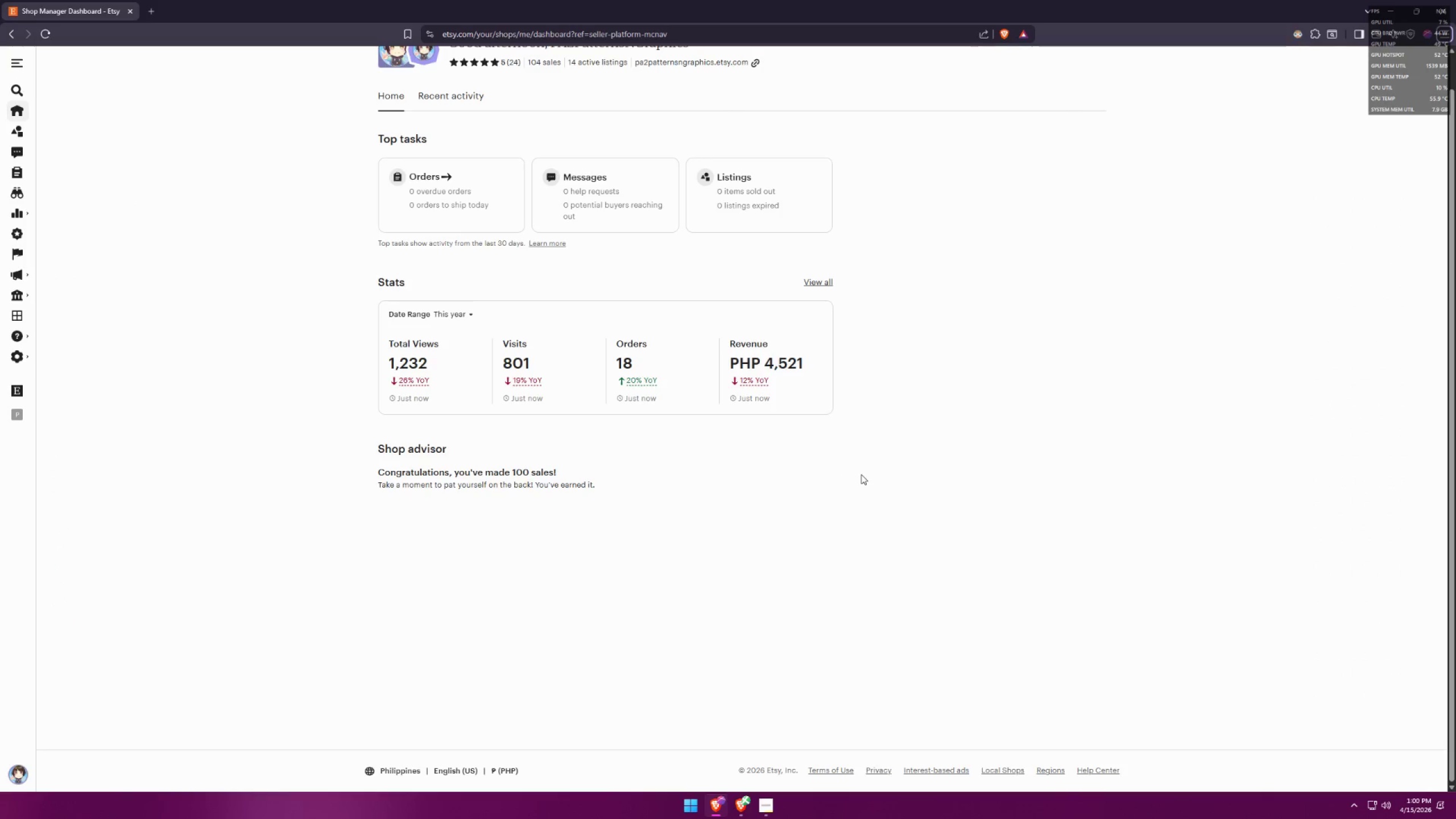 
key(Alt+AltLeft)
 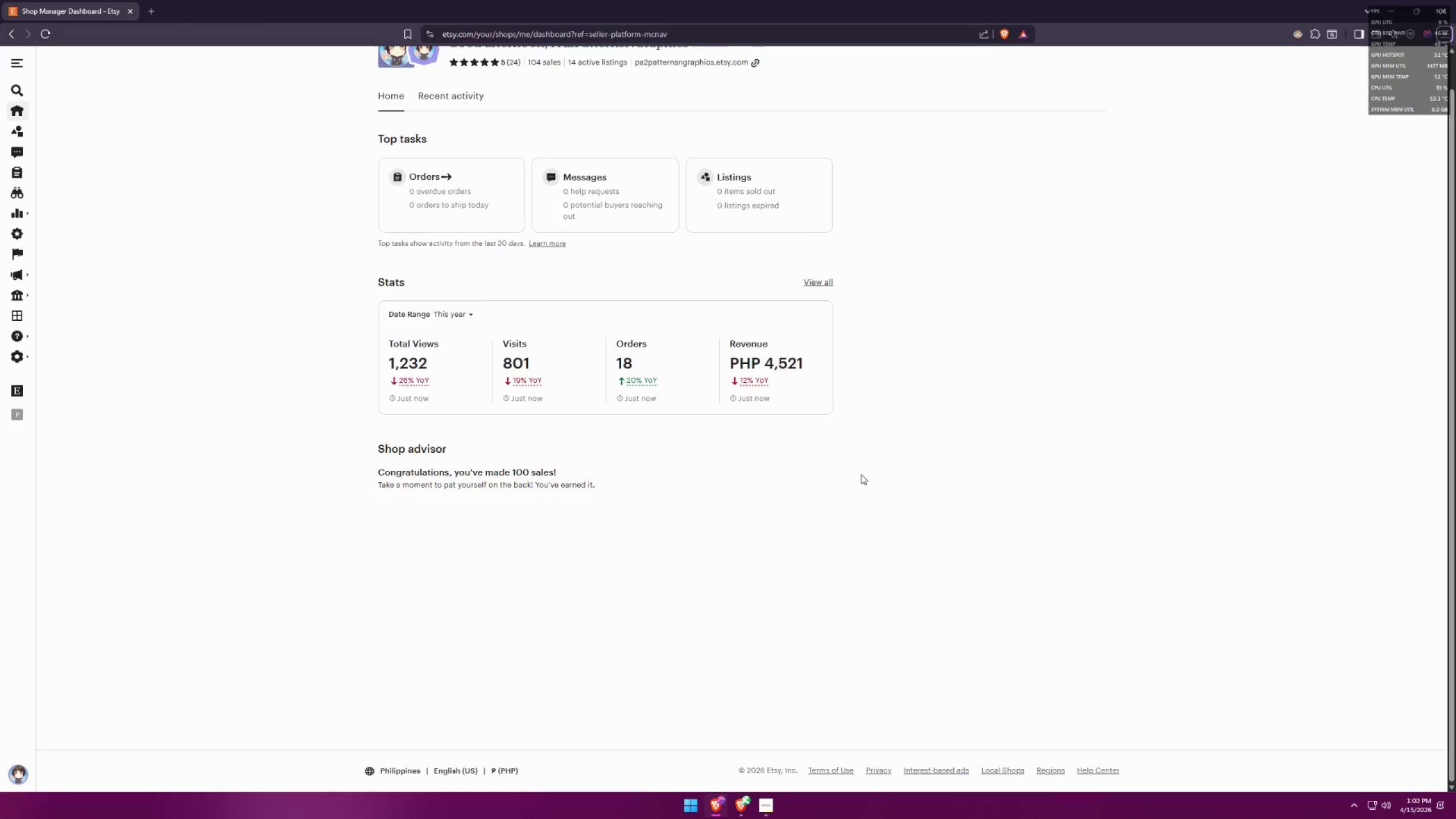 
key(Alt+Tab)
 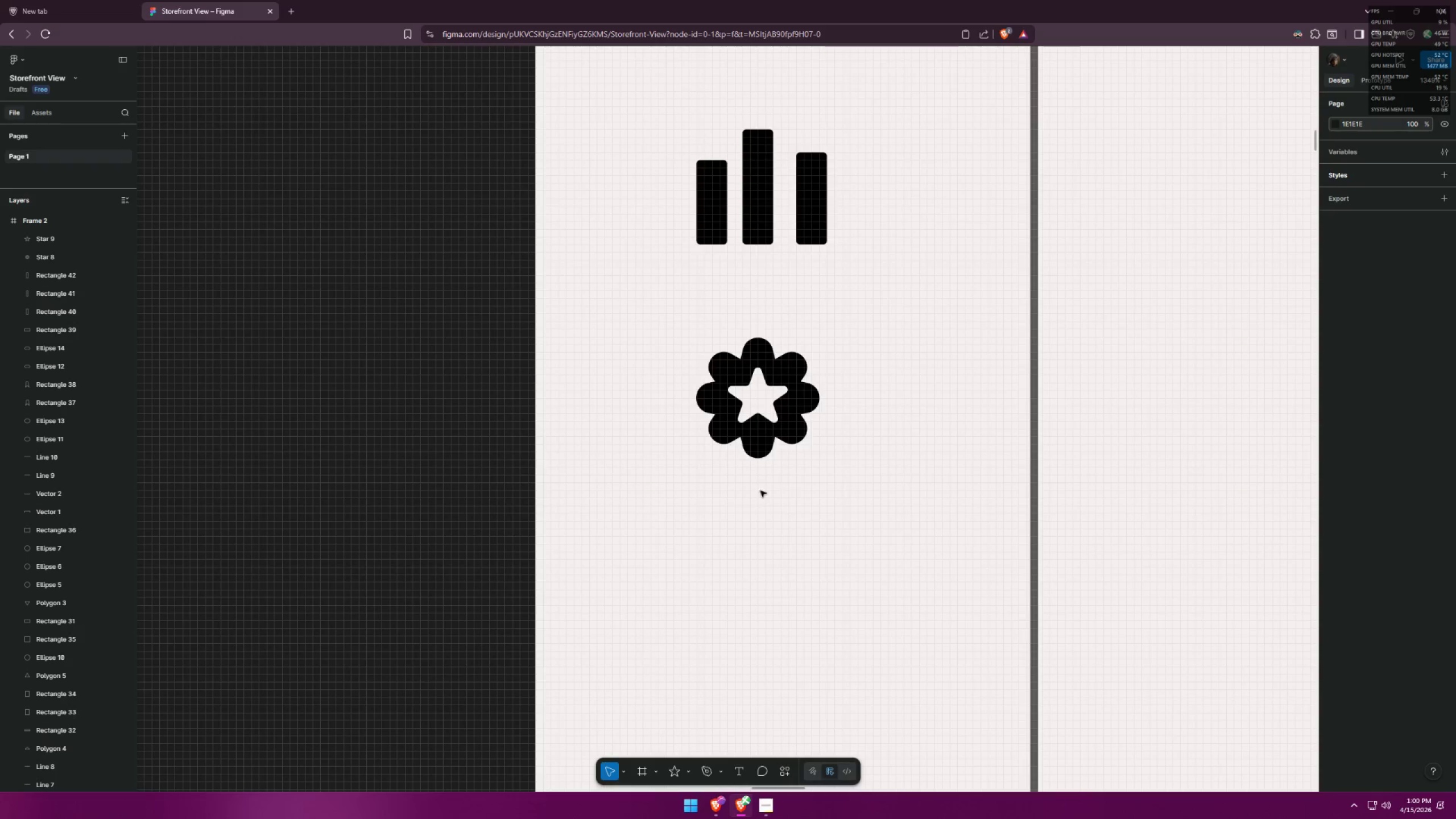 
left_click_drag(start_coordinate=[681, 507], to_coordinate=[800, 346])
 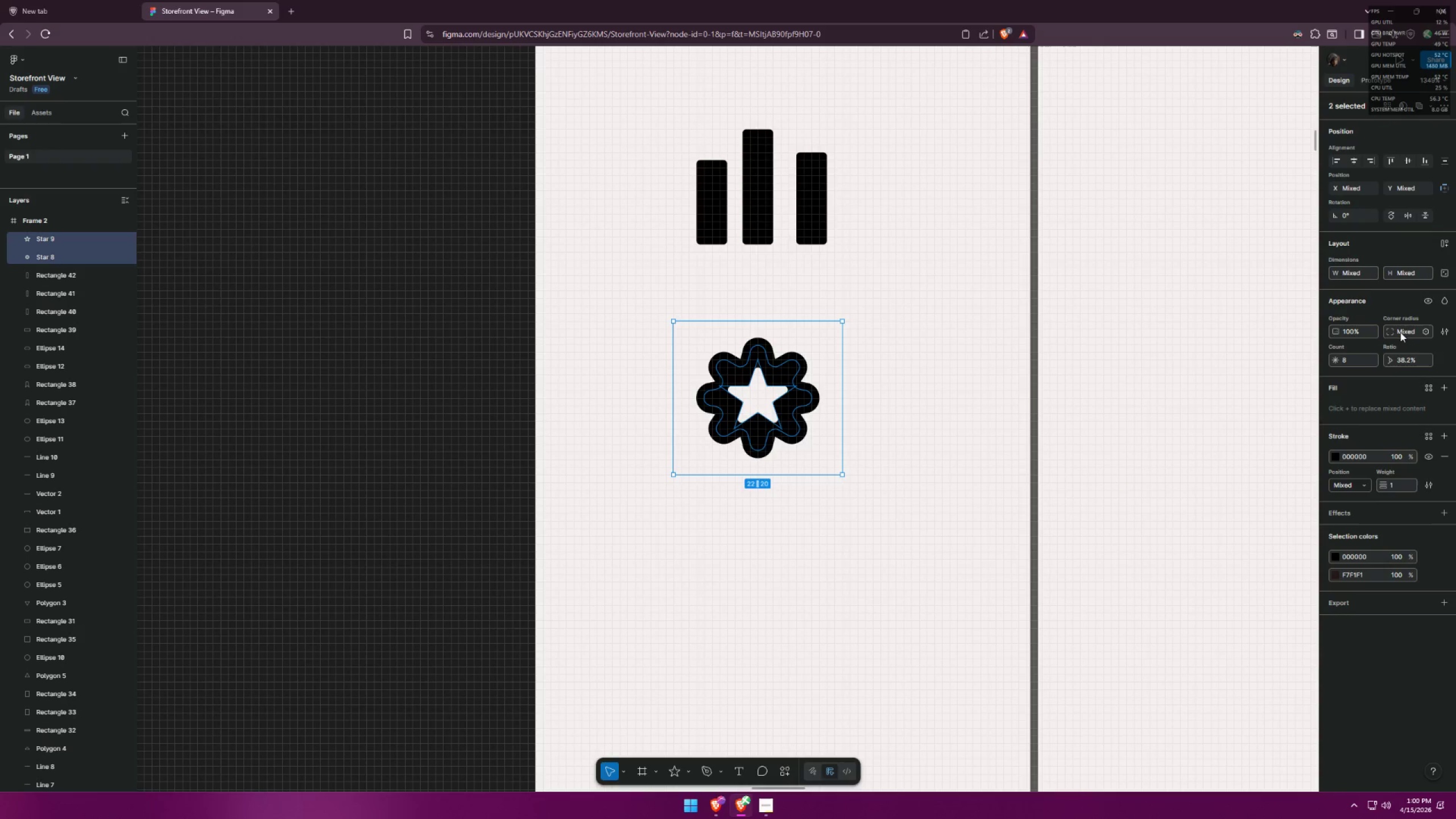 
left_click_drag(start_coordinate=[1392, 332], to_coordinate=[730, 418])
 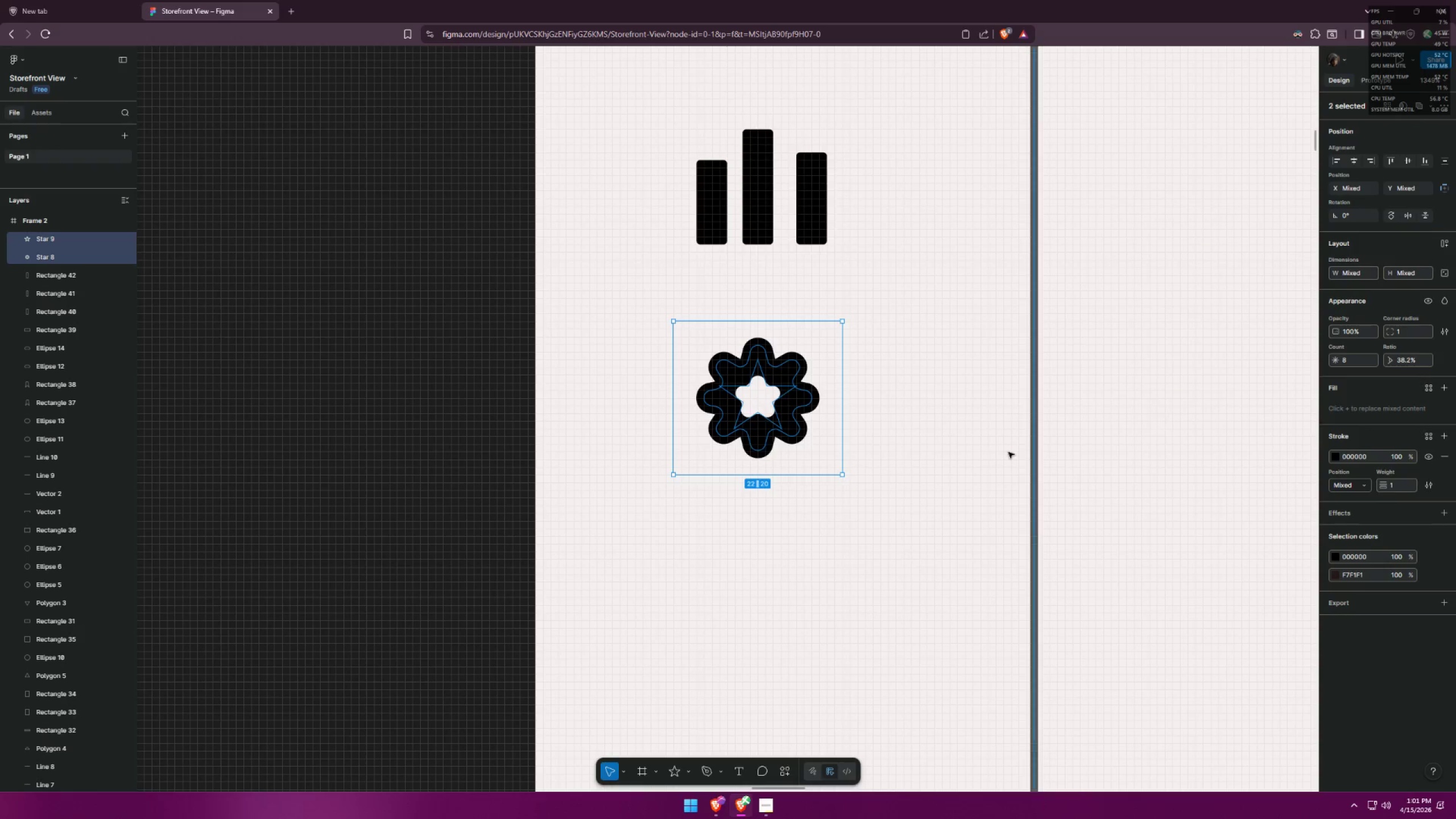 
left_click([941, 465])
 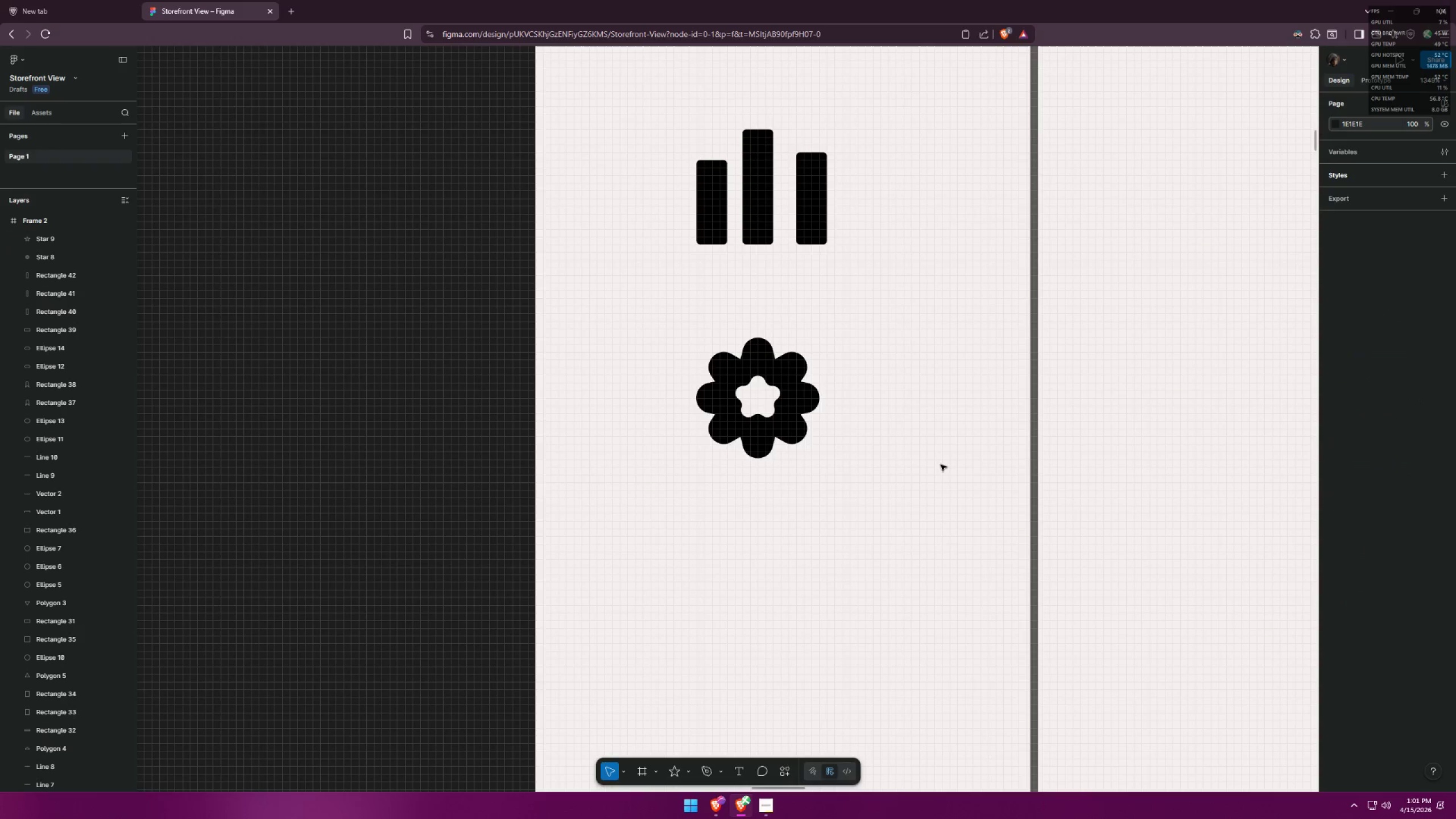 
key(Control+Z)
 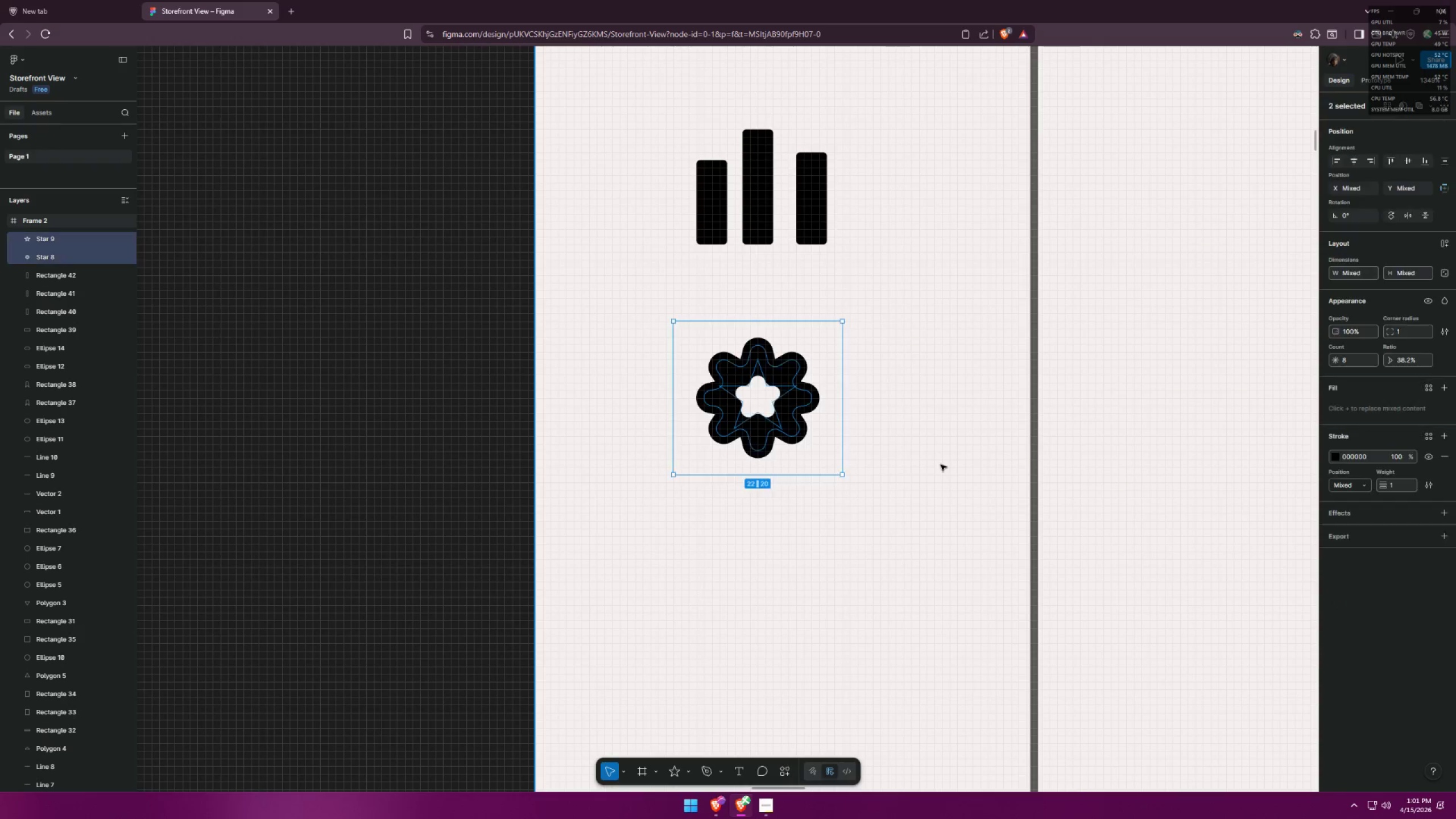 
key(Control+Z)
 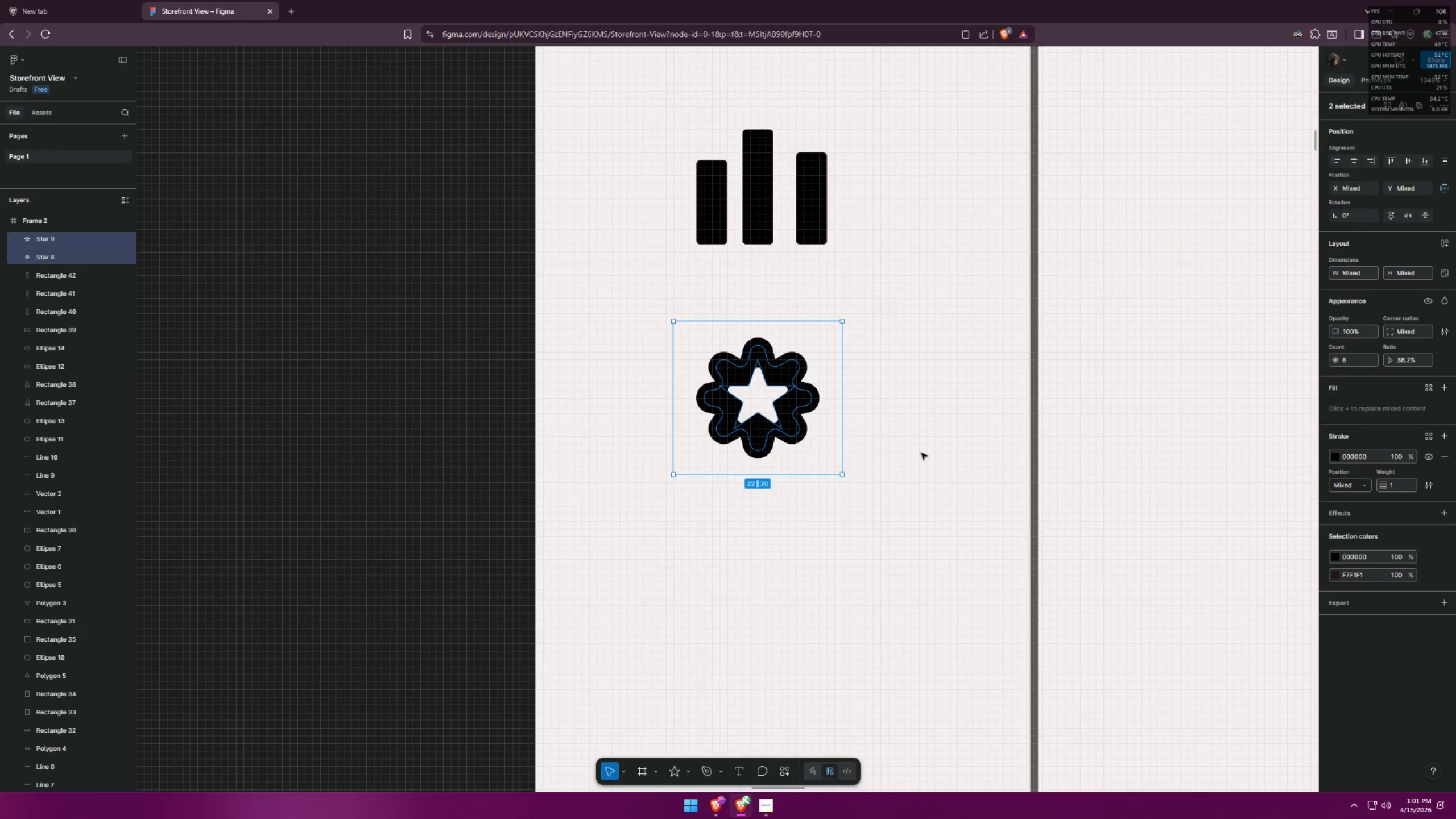 
double_click([795, 429])
 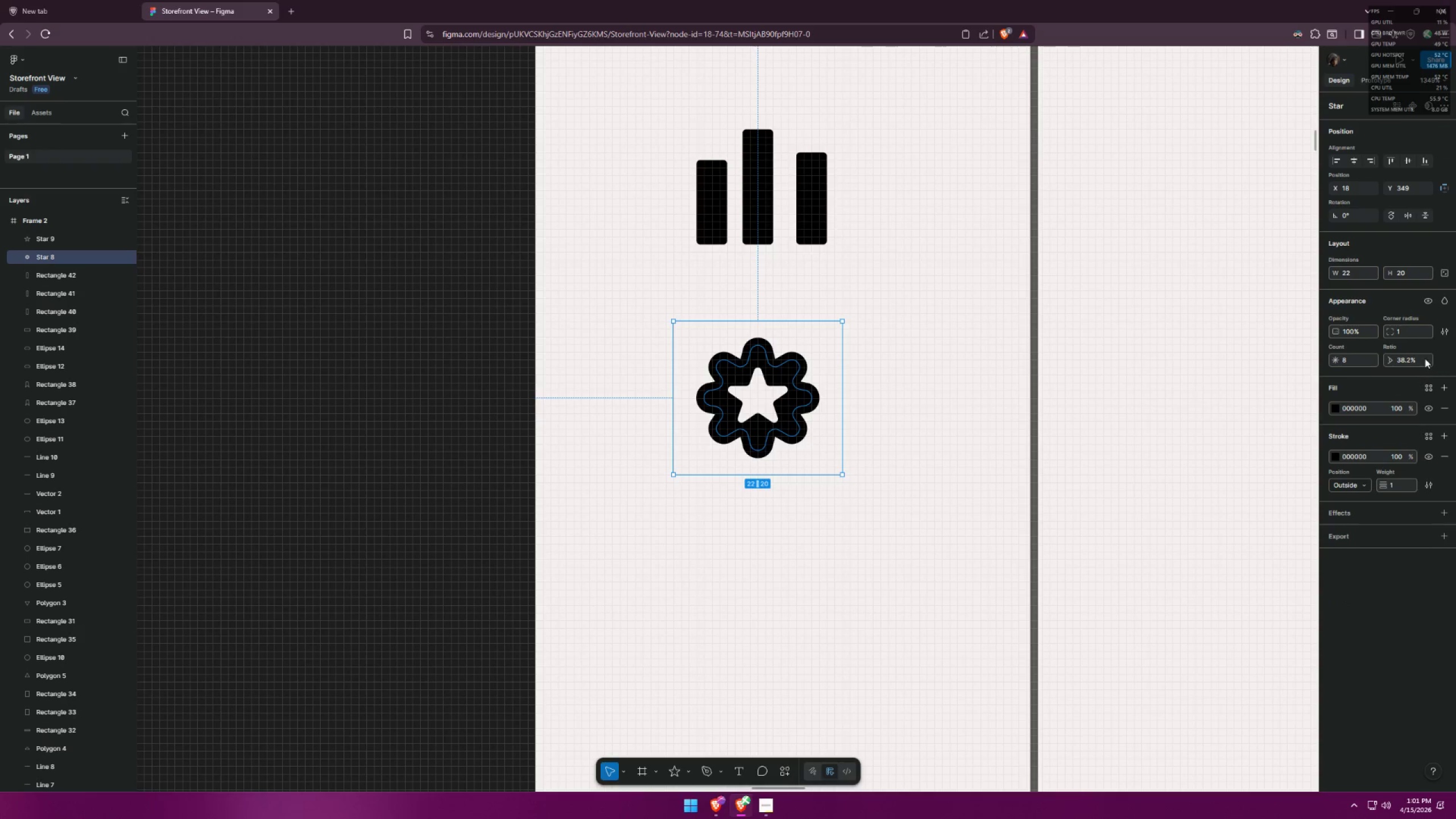 
left_click_drag(start_coordinate=[1400, 333], to_coordinate=[1380, 329])
 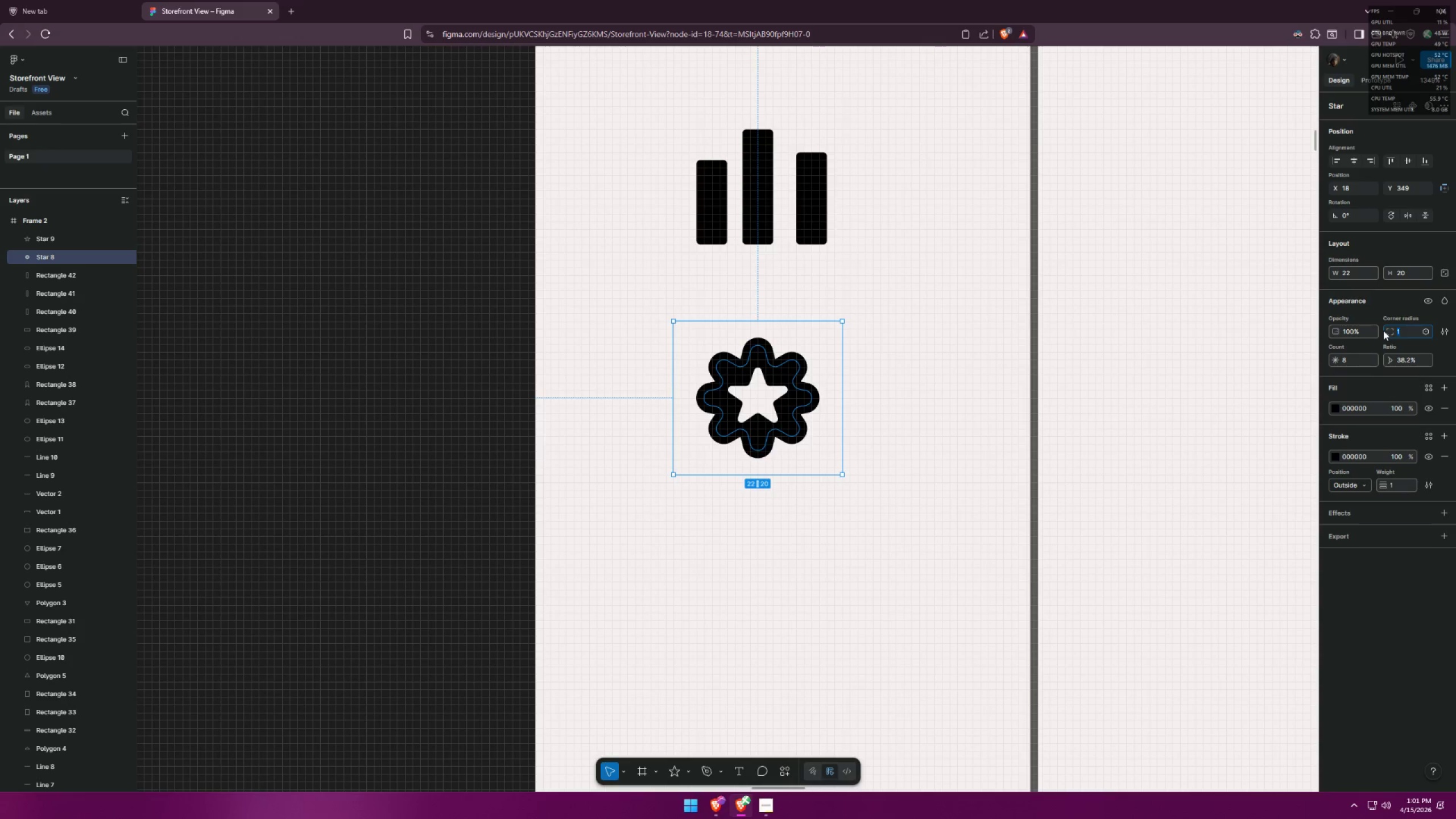 
key(0)
 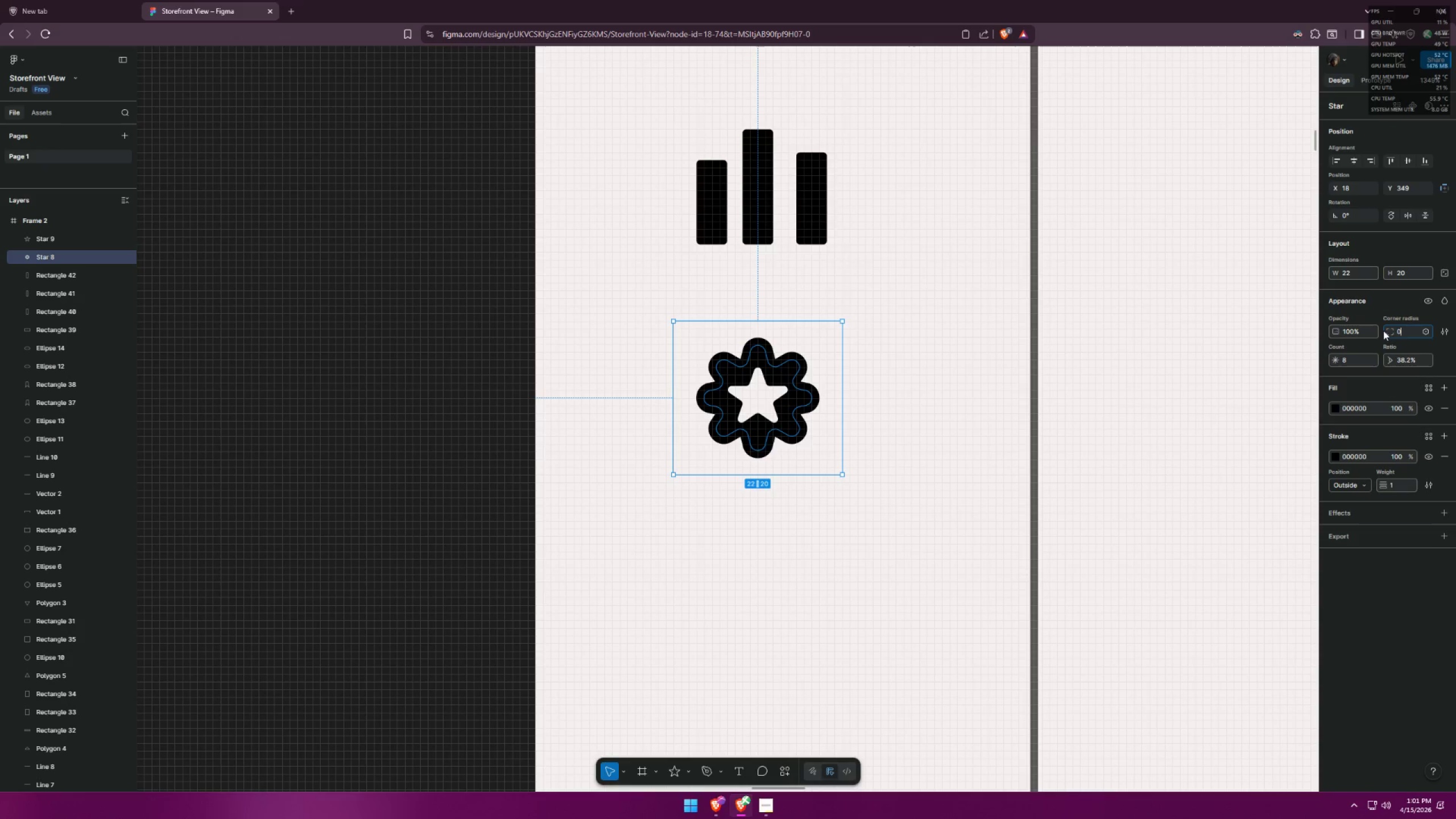 
key(Period)
 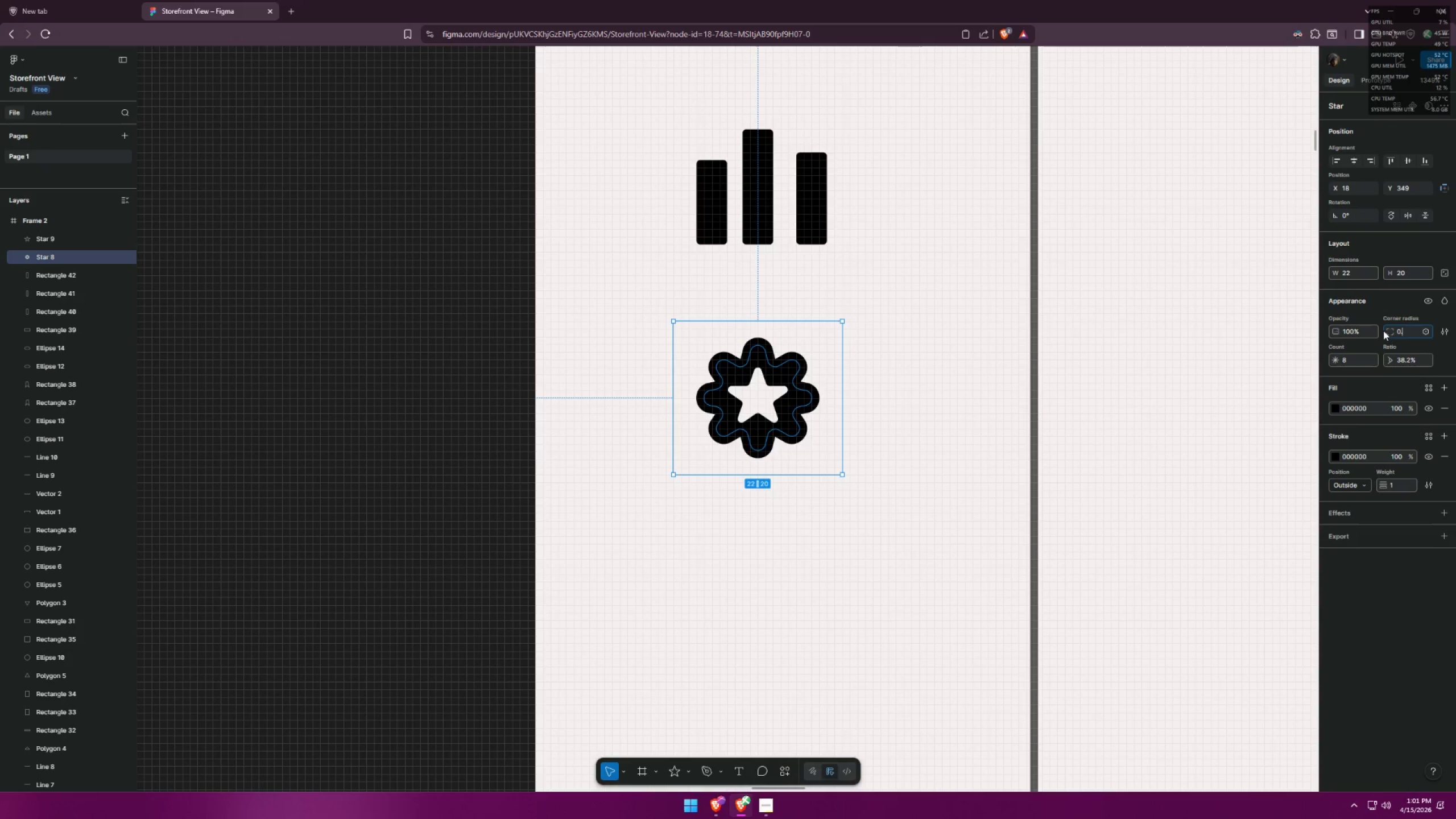 
key(5)
 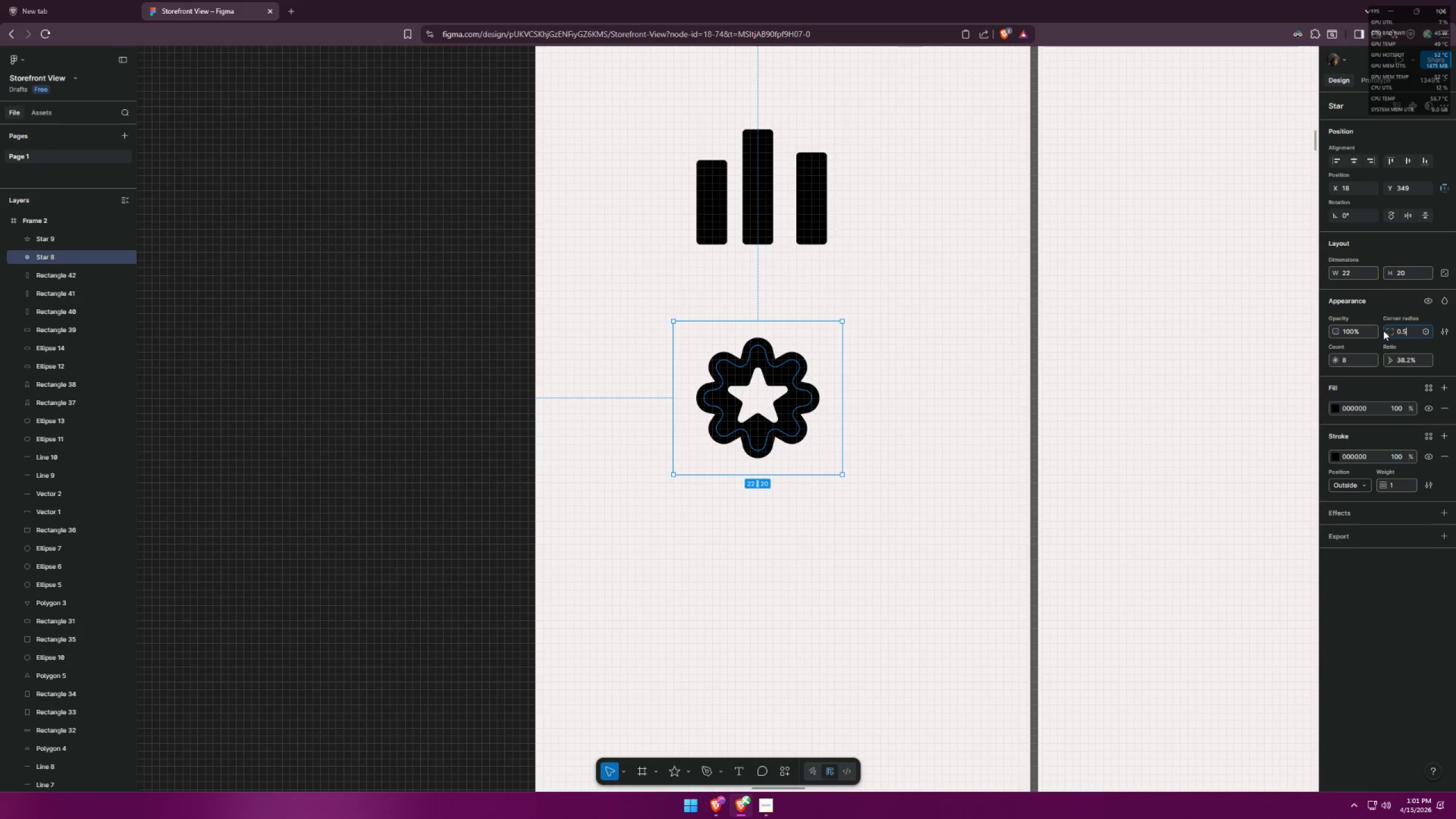 
key(Enter)
 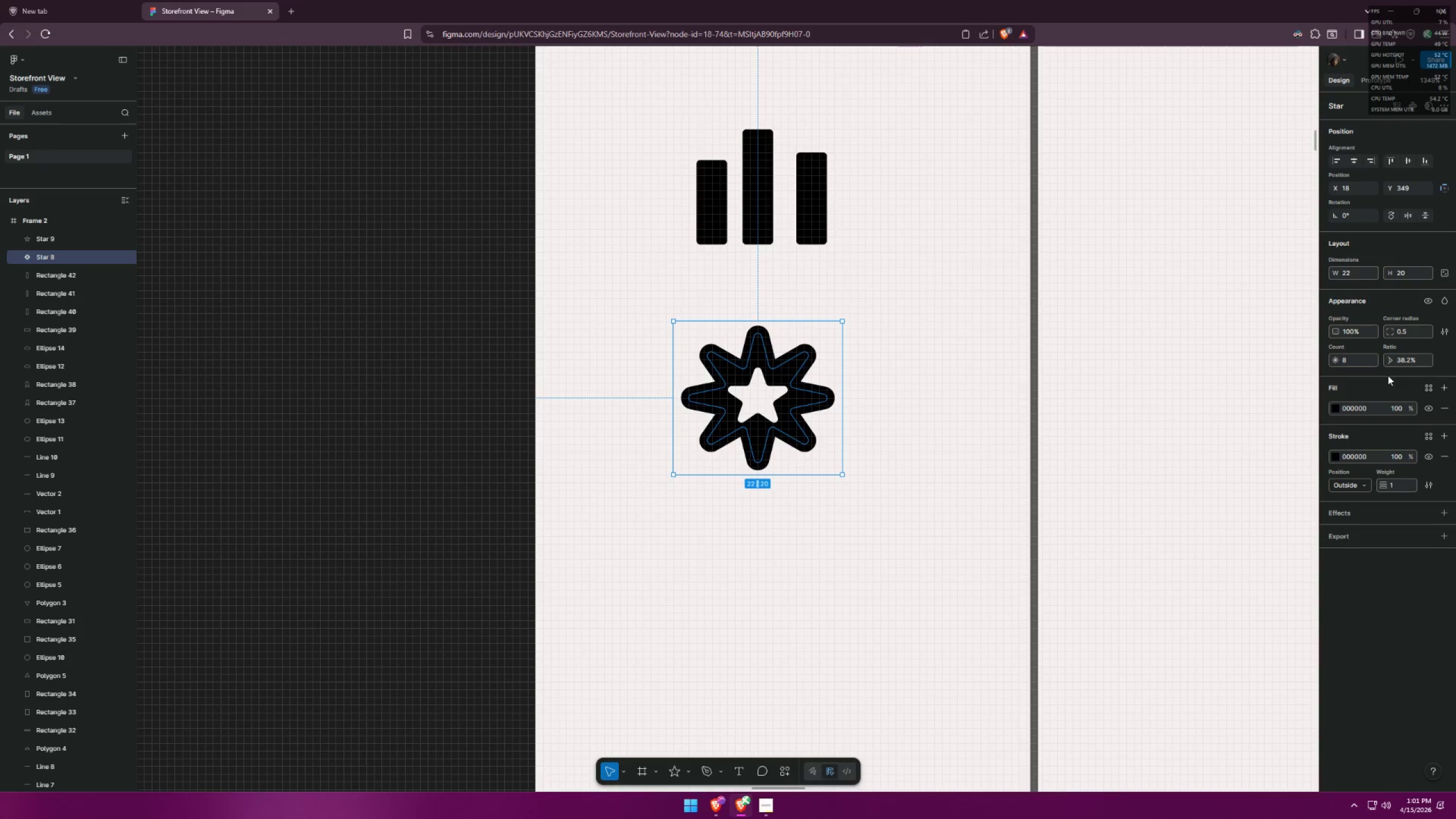 
left_click_drag(start_coordinate=[1391, 360], to_coordinate=[602, 423])
 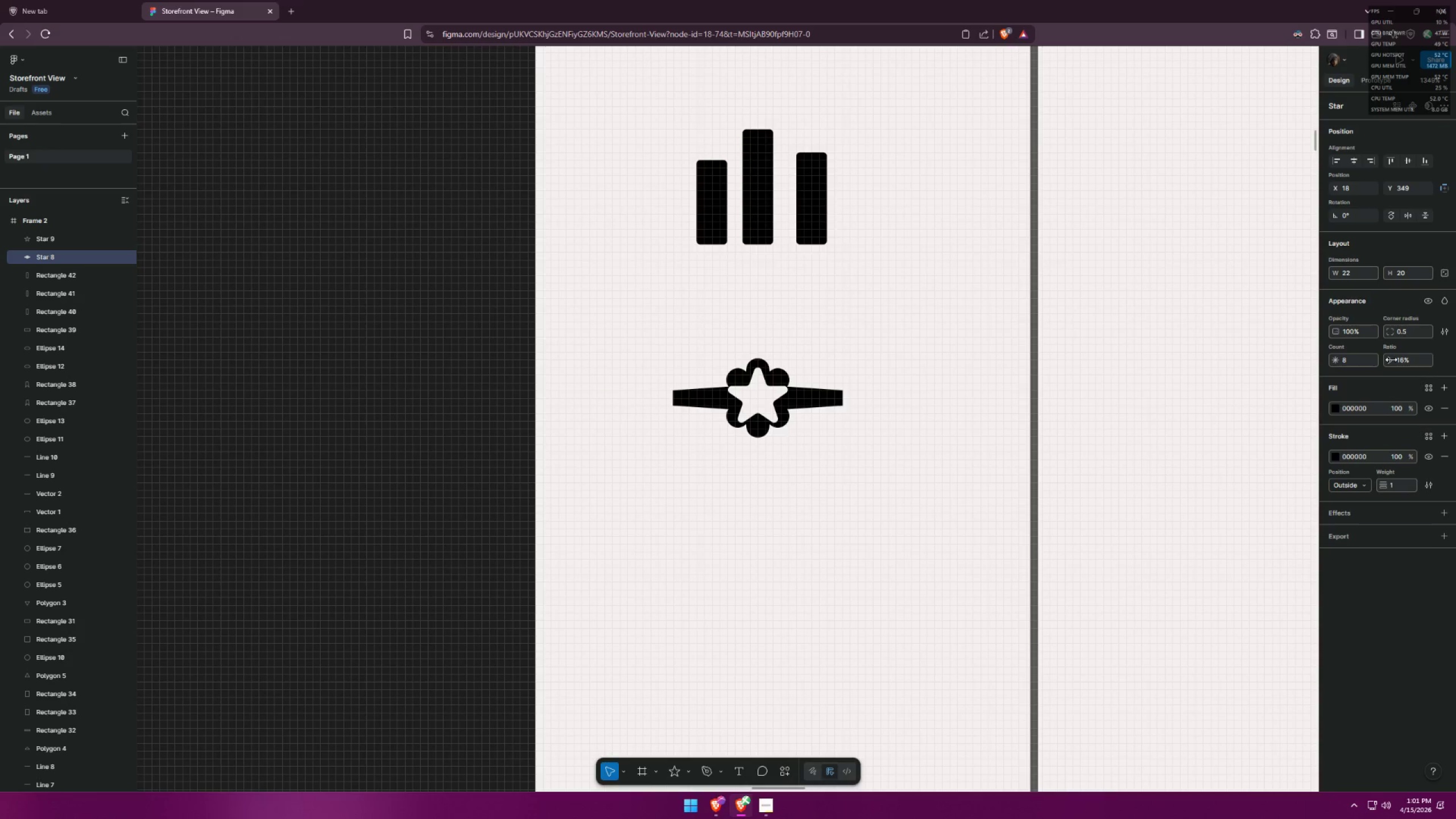 
key(Control+Z)
 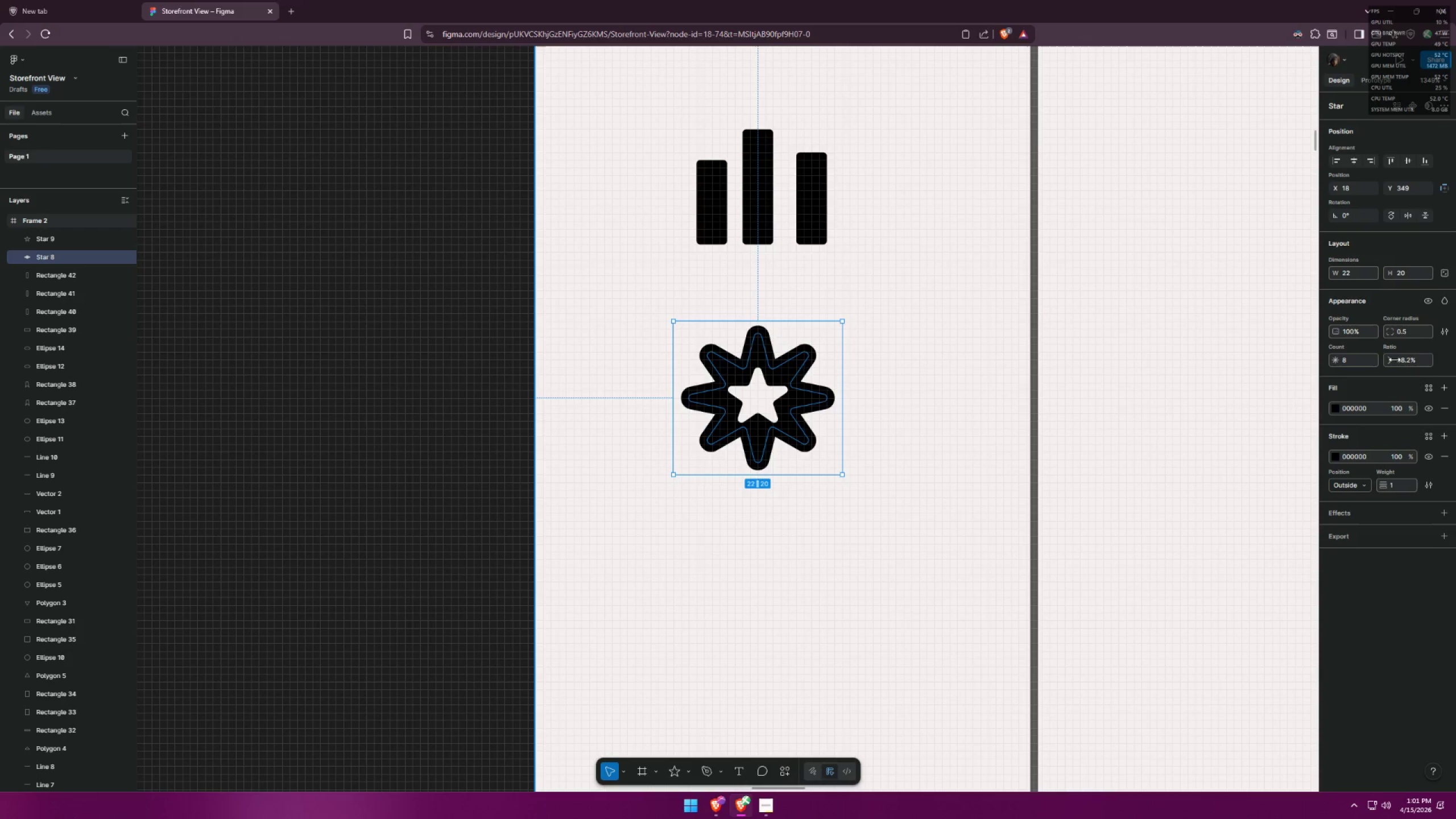 
key(Control+Z)
 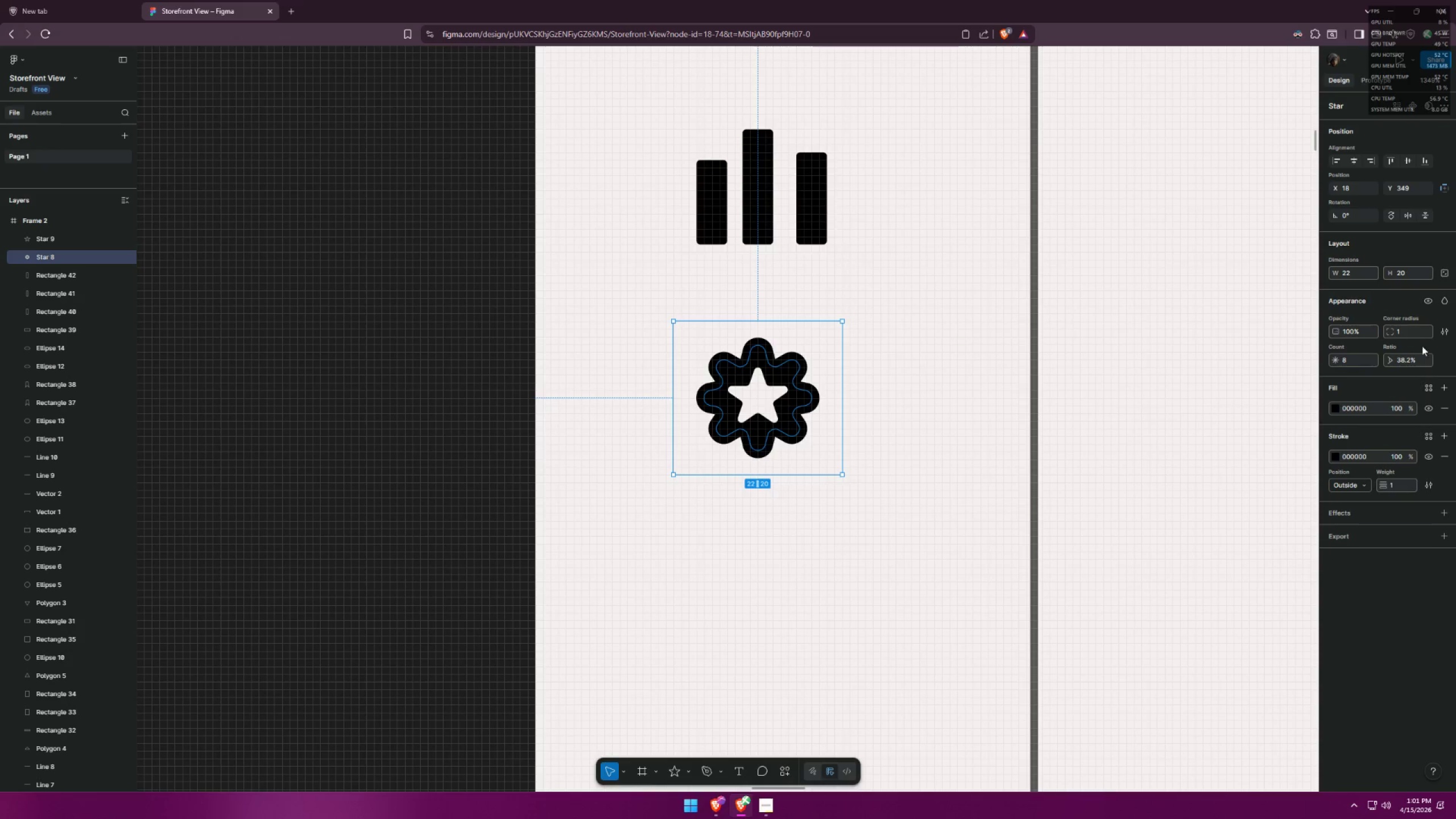 
left_click_drag(start_coordinate=[1396, 362], to_coordinate=[707, 413])
 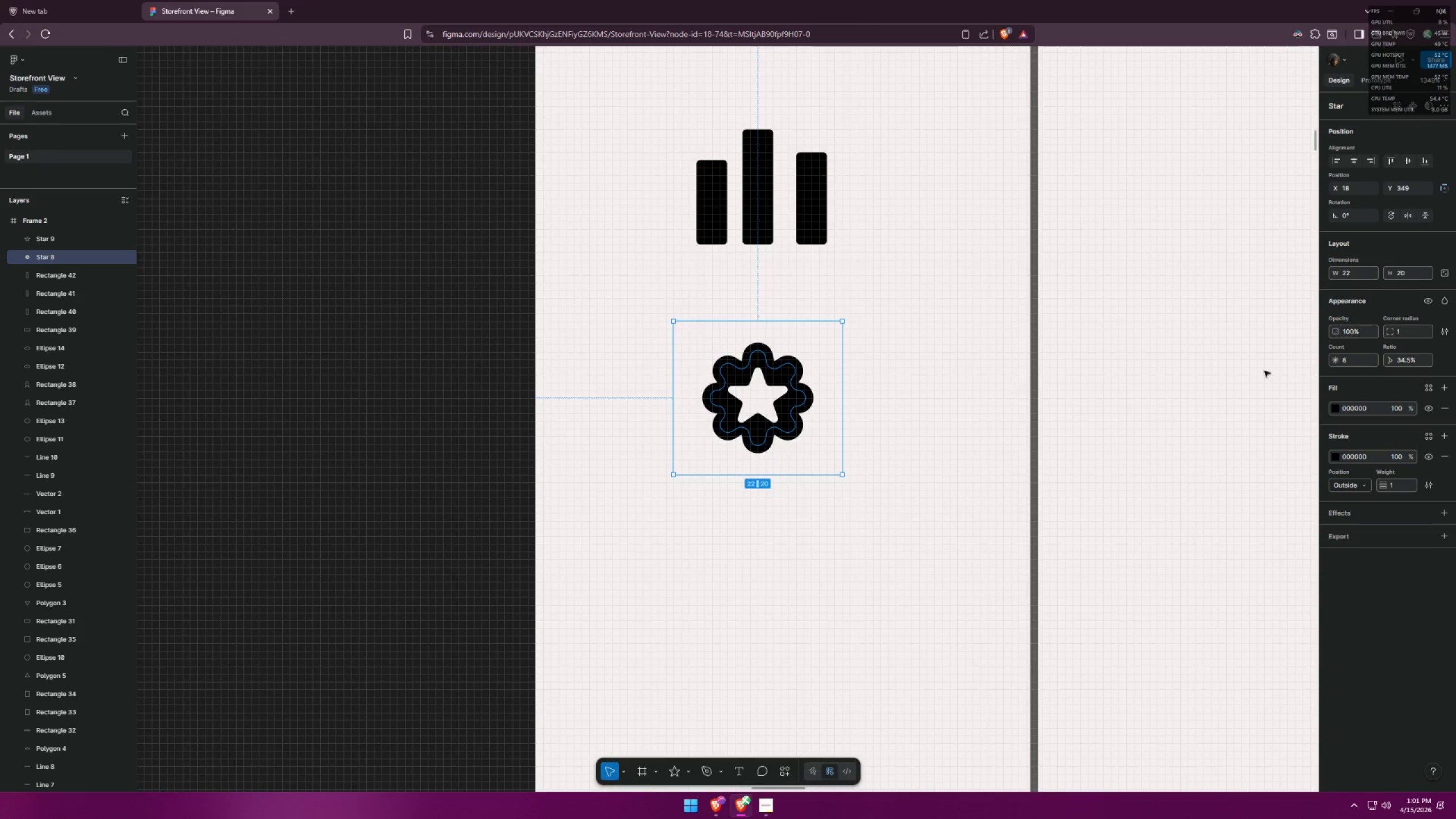 
left_click([972, 381])
 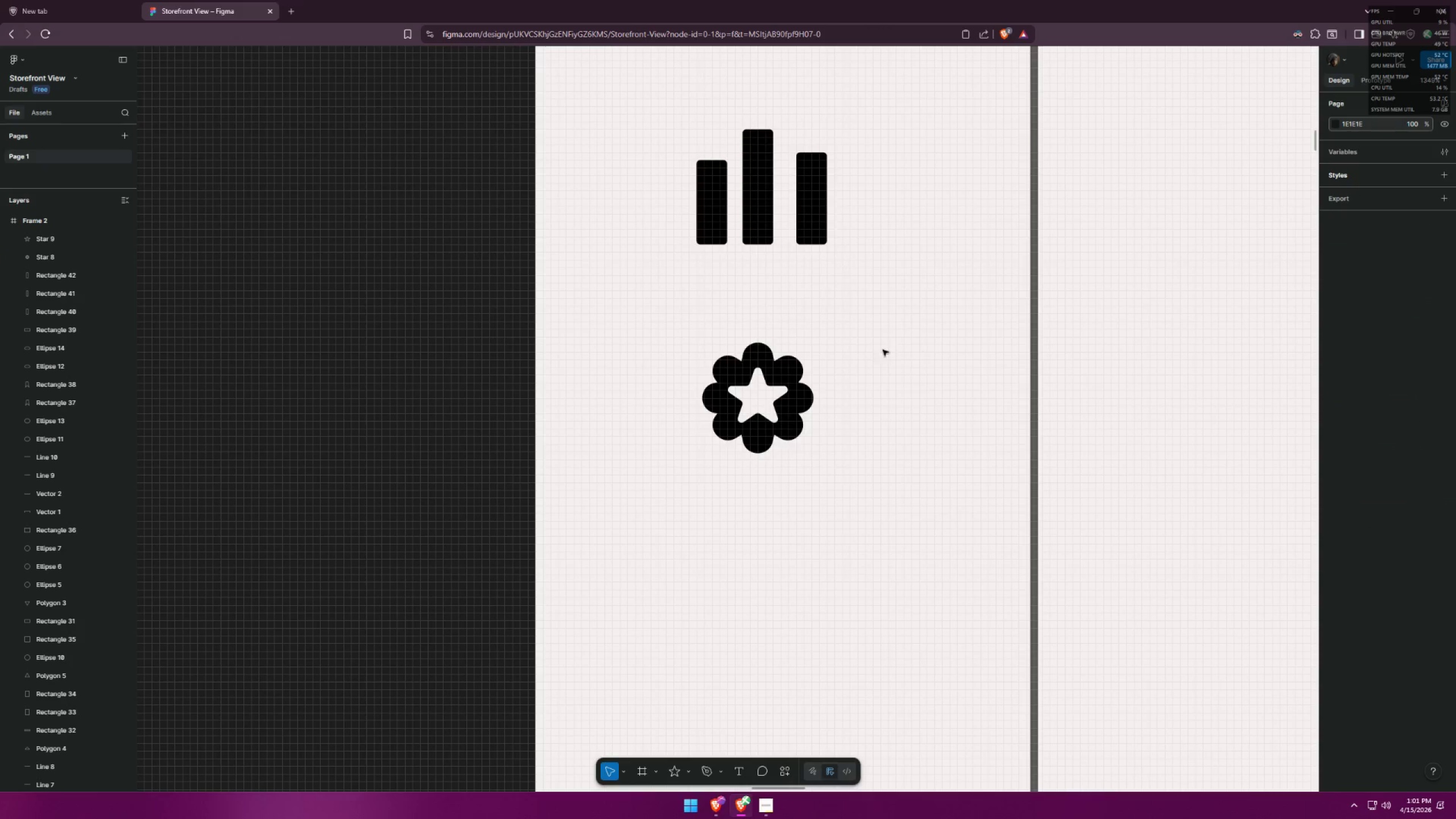 
left_click_drag(start_coordinate=[615, 309], to_coordinate=[851, 507])
 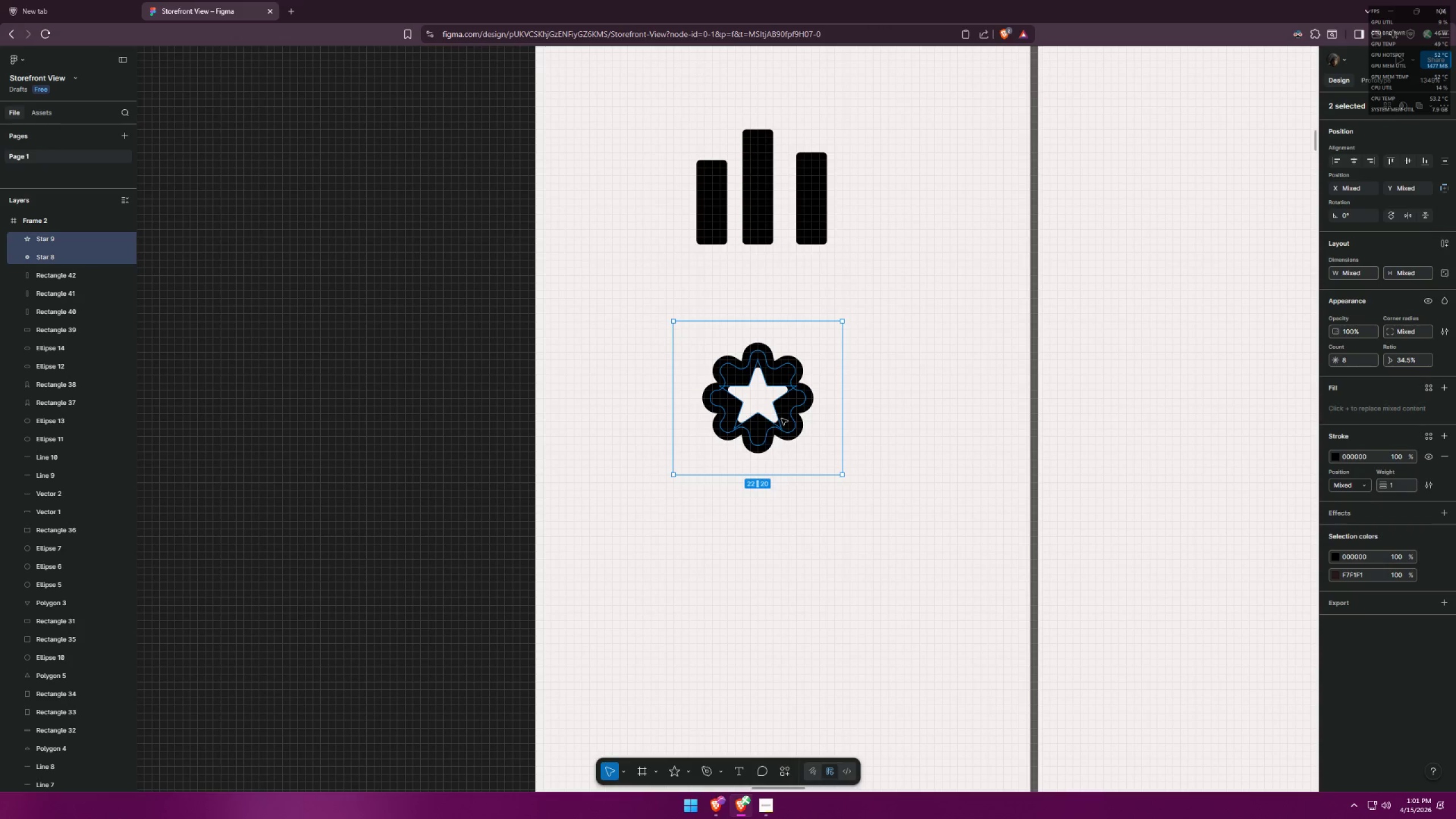 
left_click_drag(start_coordinate=[785, 420], to_coordinate=[784, 481])
 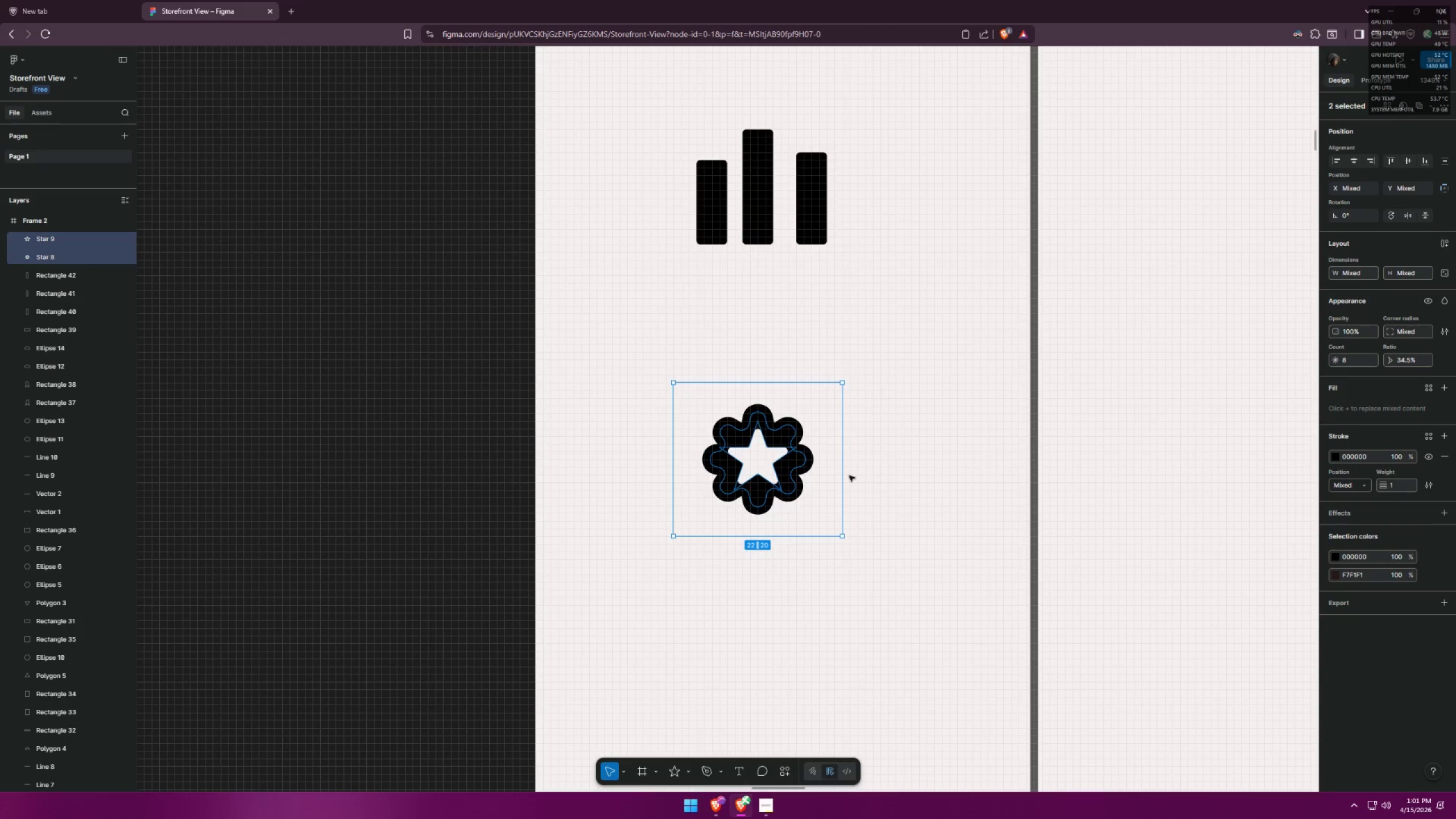 
hold_key(key=ControlLeft, duration=0.52)
scroll: coordinate [805, 439], scroll_direction: down, amount: 7.0
 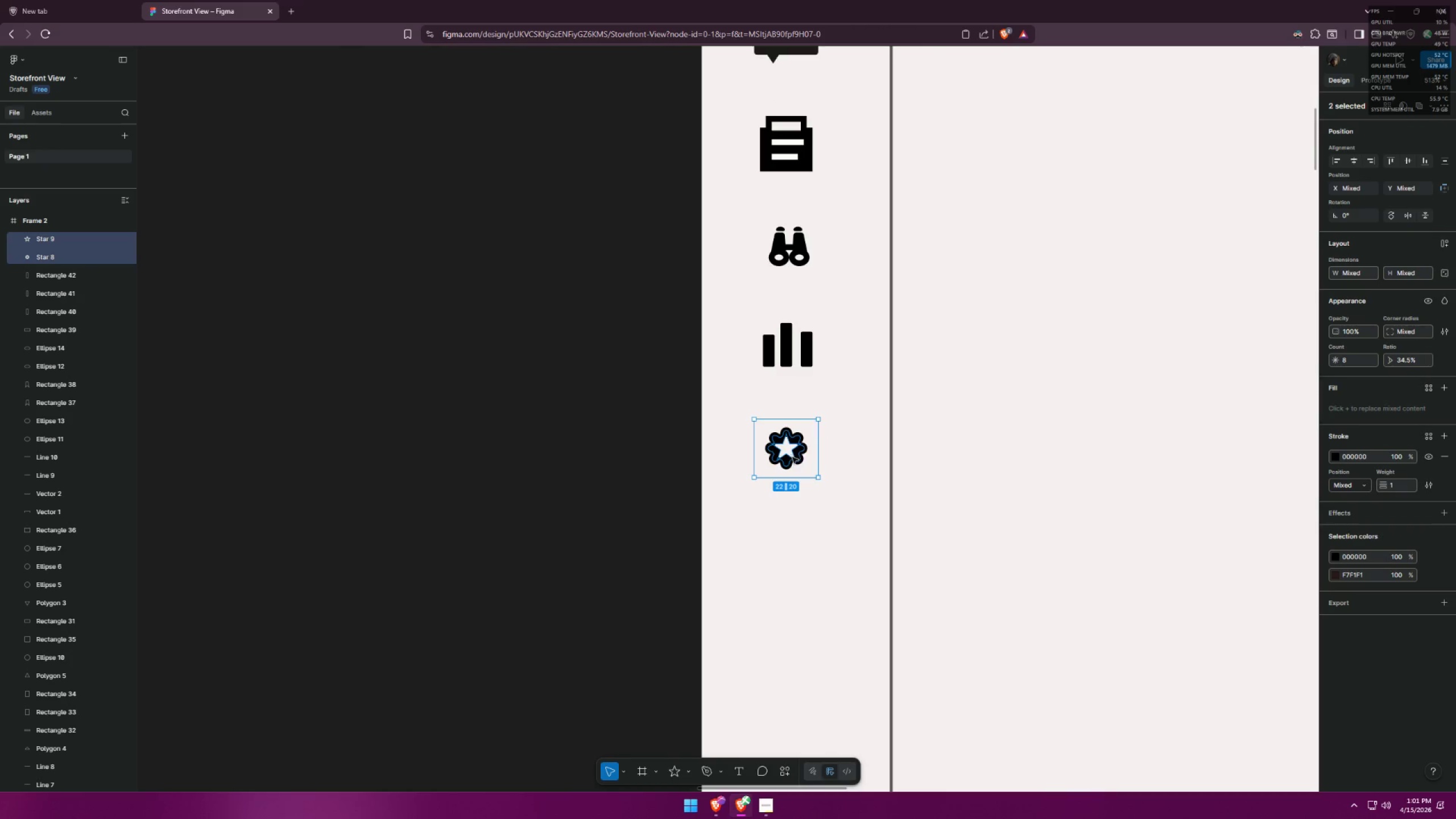 
left_click_drag(start_coordinate=[797, 458], to_coordinate=[804, 465])
 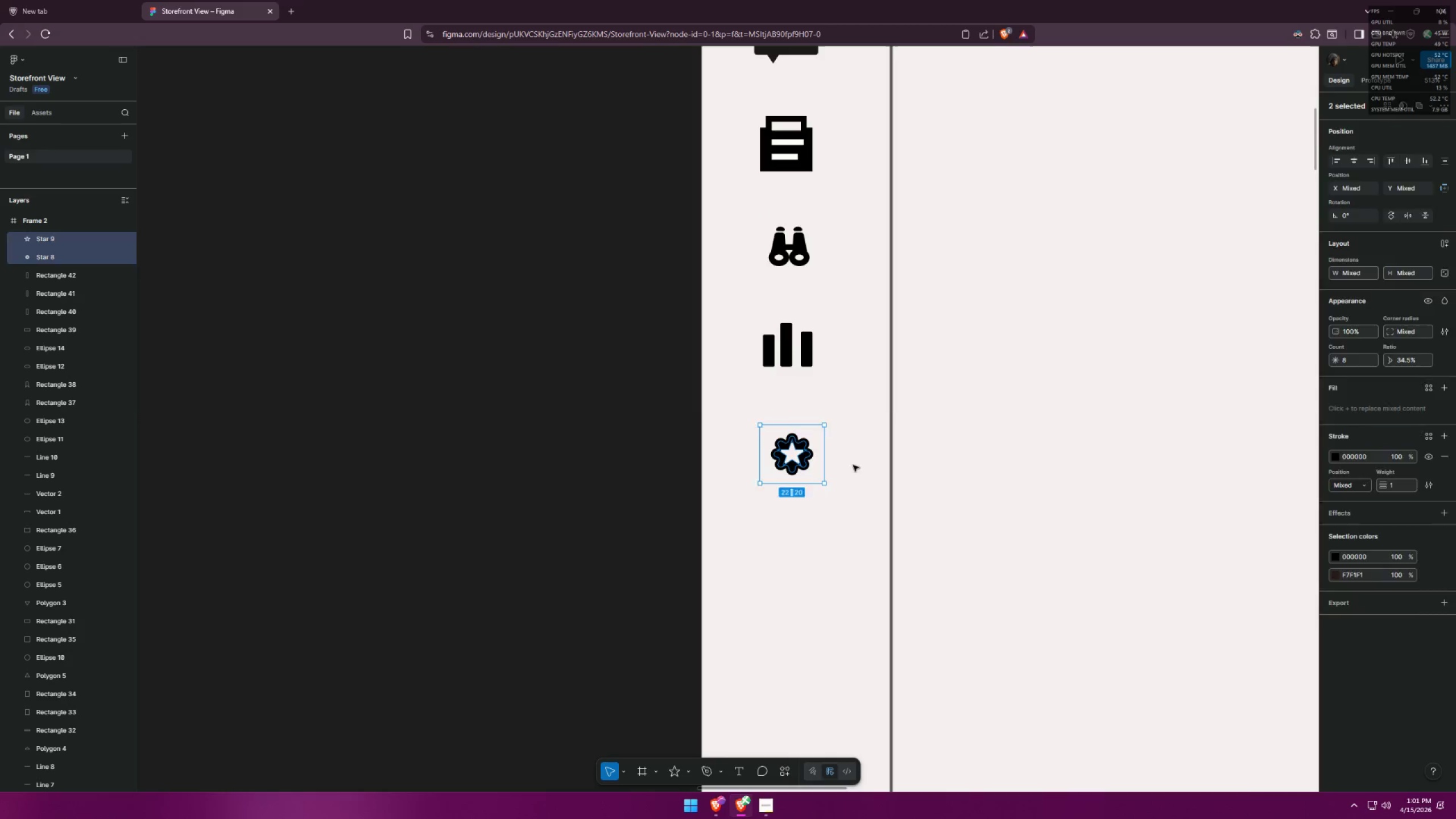 
left_click([853, 465])
 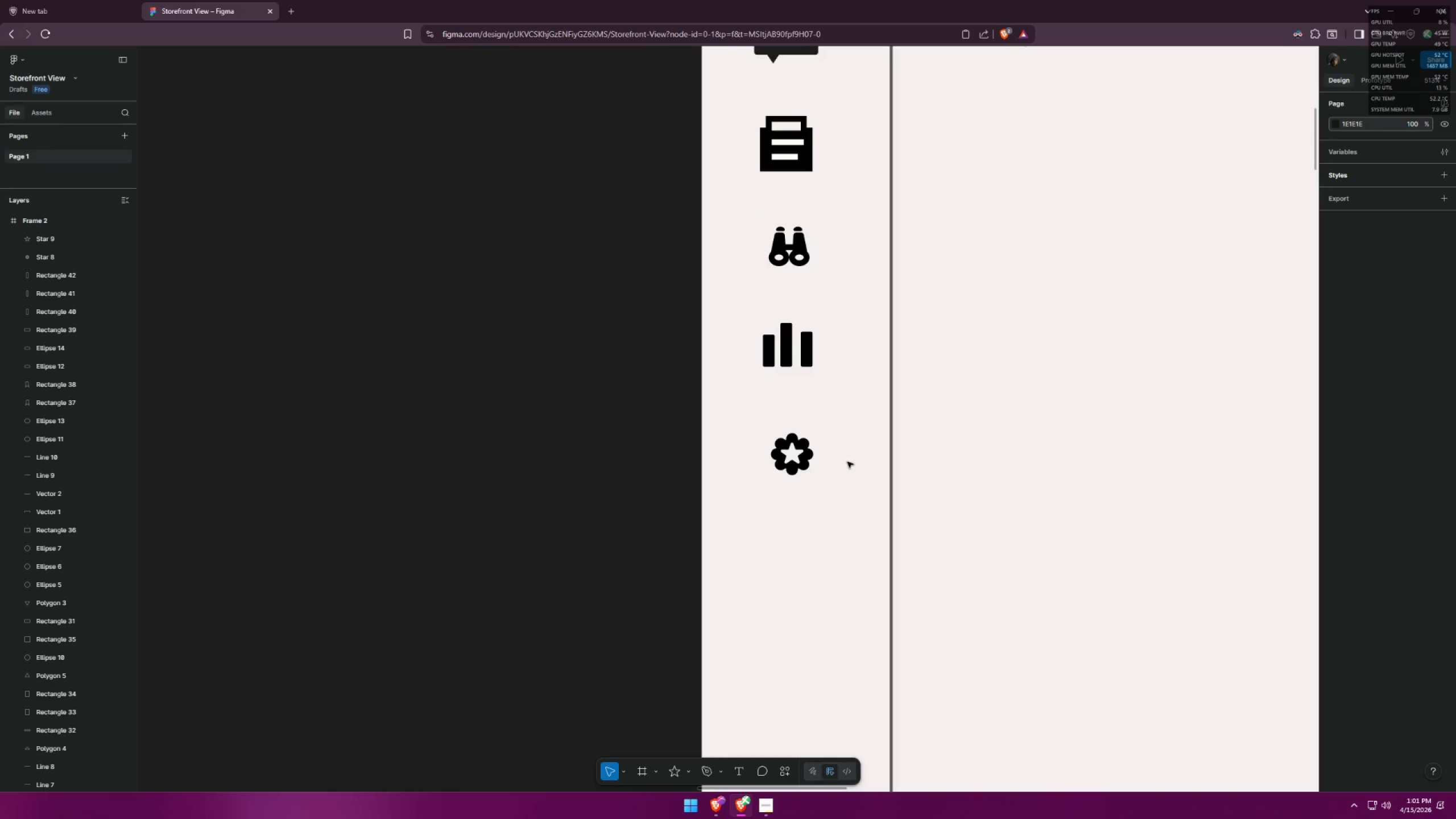 
hold_key(key=ControlLeft, duration=1.5)
 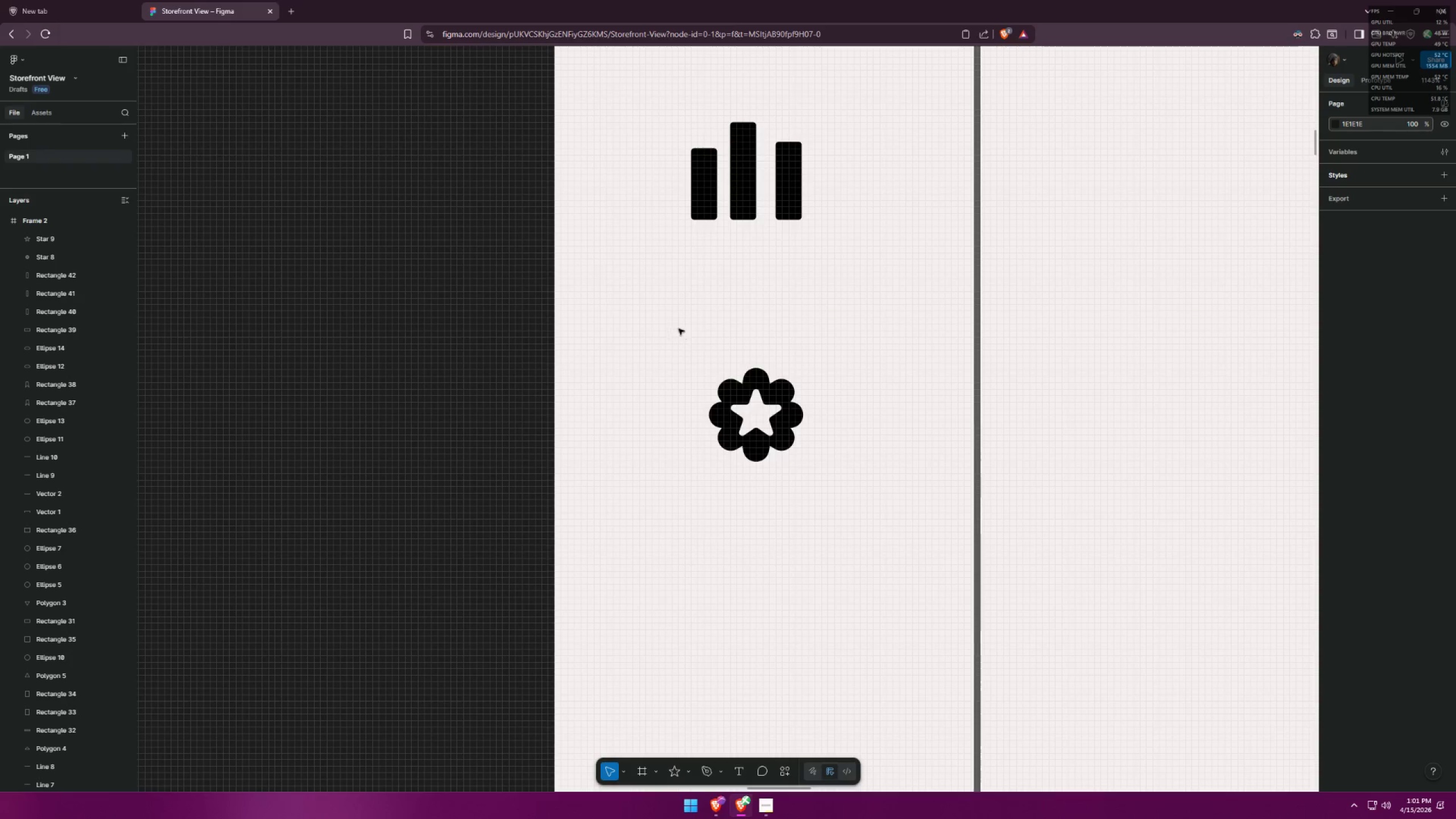 
key(Control+ControlLeft)
 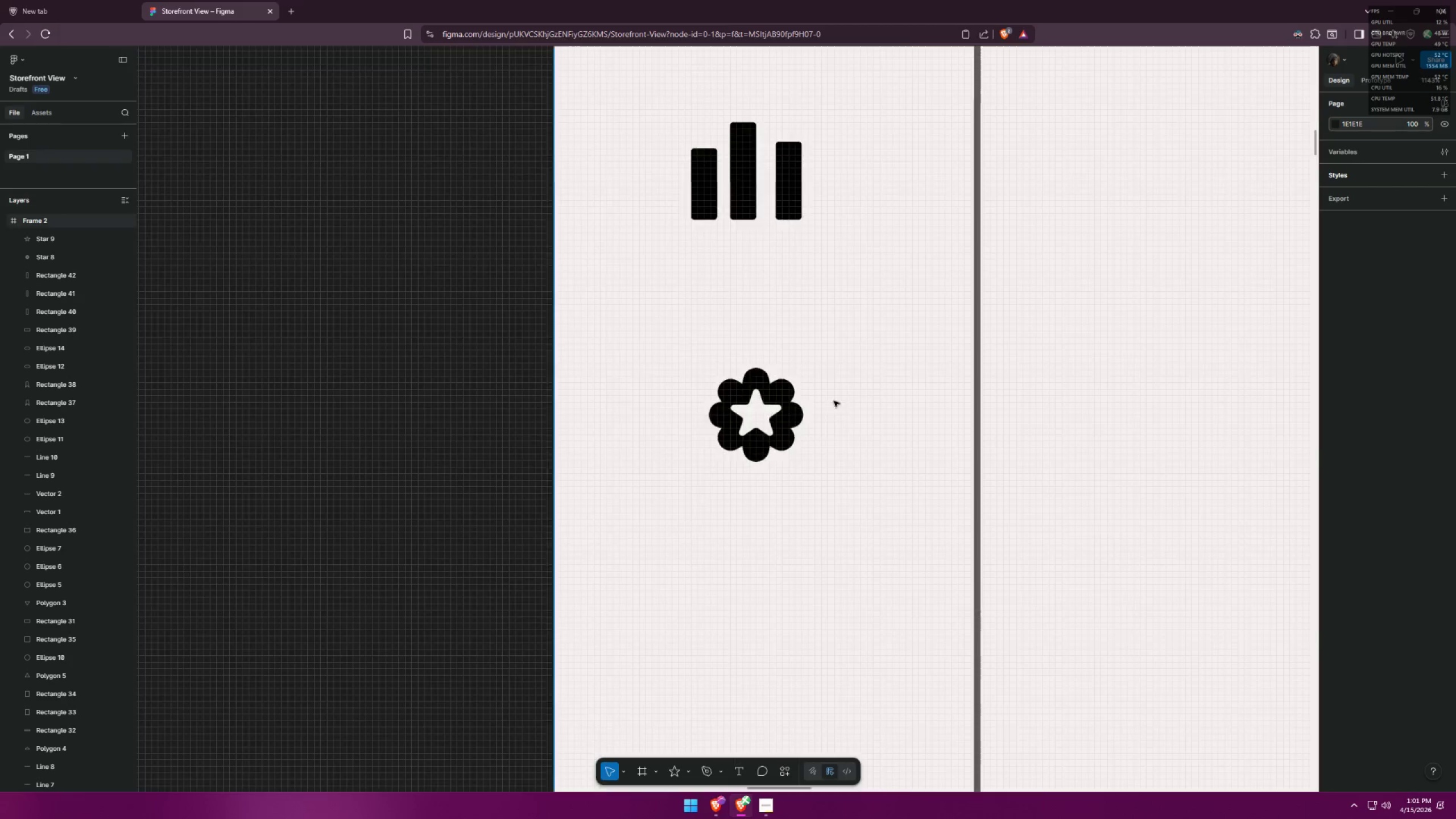 
key(Control+ControlLeft)
 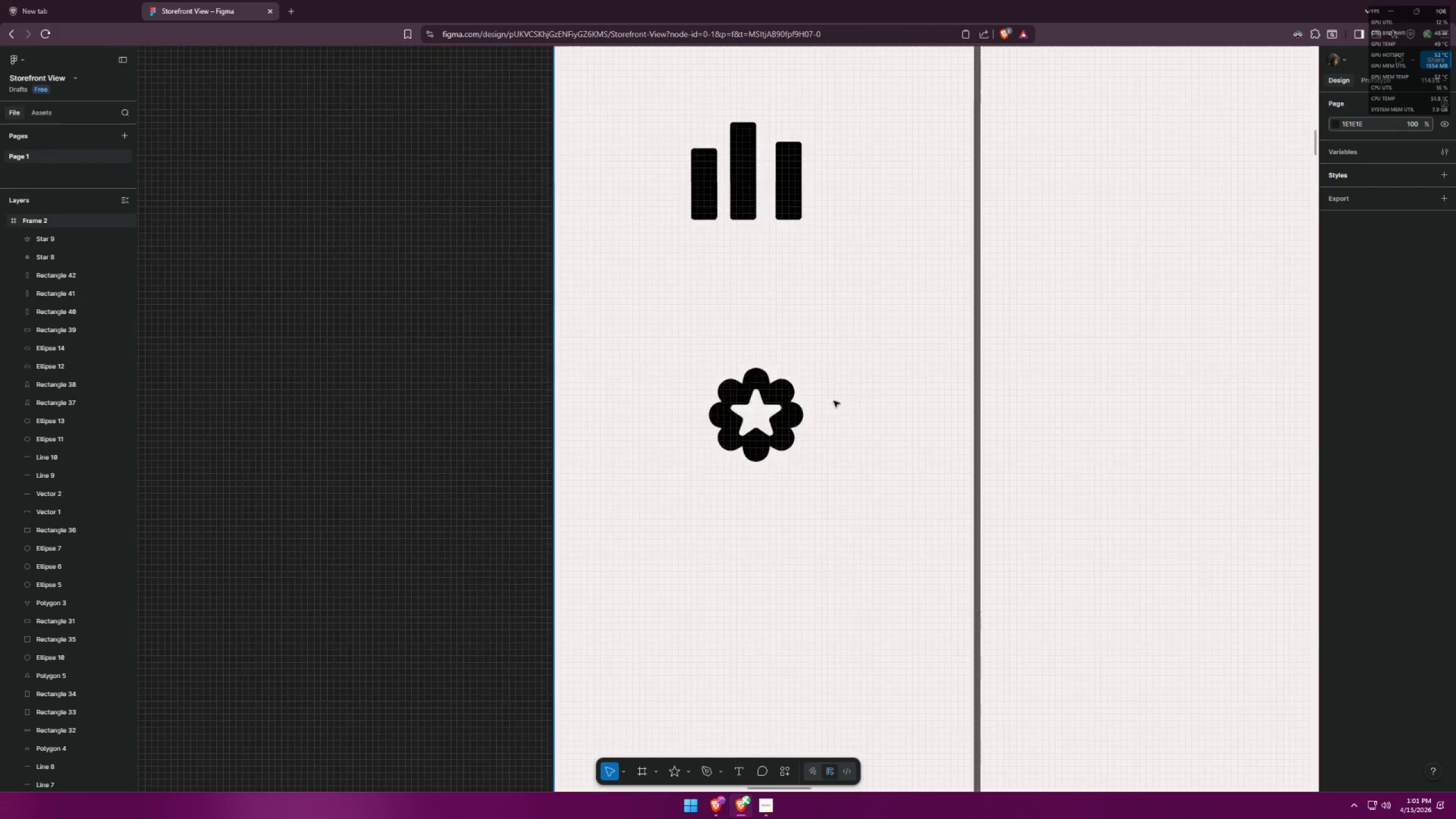 
key(Control+ControlLeft)
 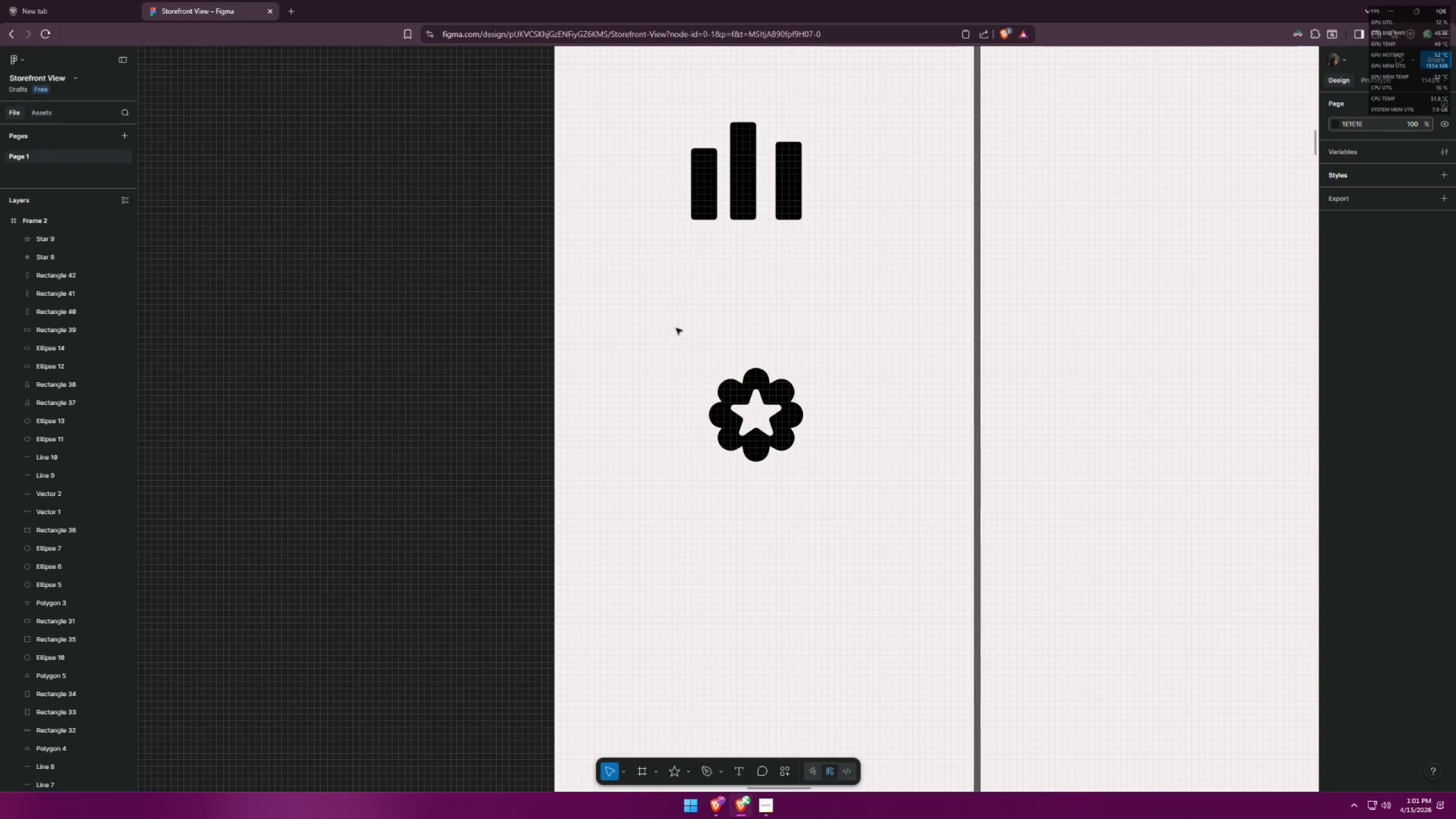 
left_click_drag(start_coordinate=[682, 332], to_coordinate=[829, 499])
 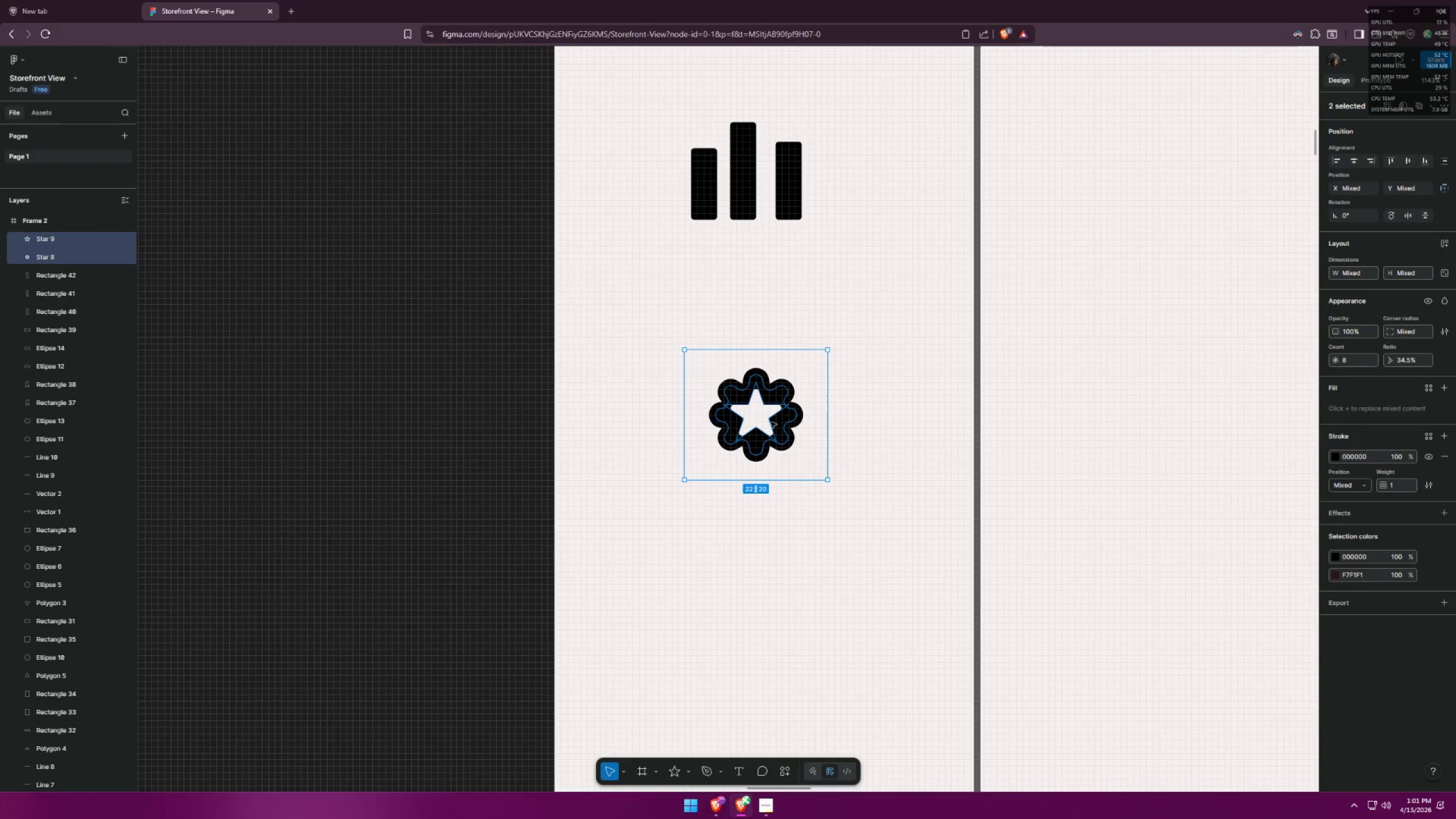 
scroll: coordinate [842, 406], scroll_direction: up, amount: 6.0
 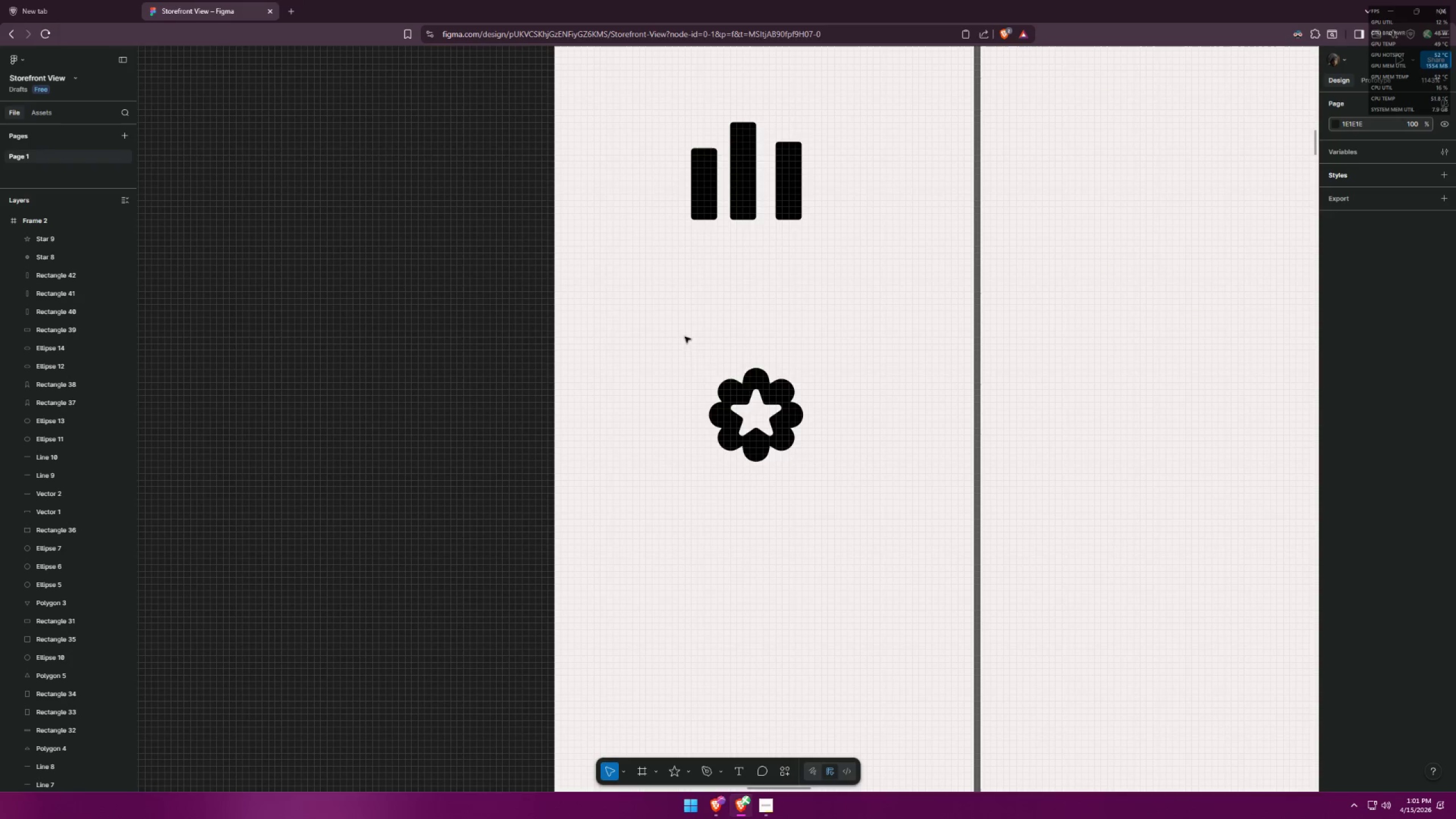 
left_click_drag(start_coordinate=[778, 425], to_coordinate=[766, 425])
 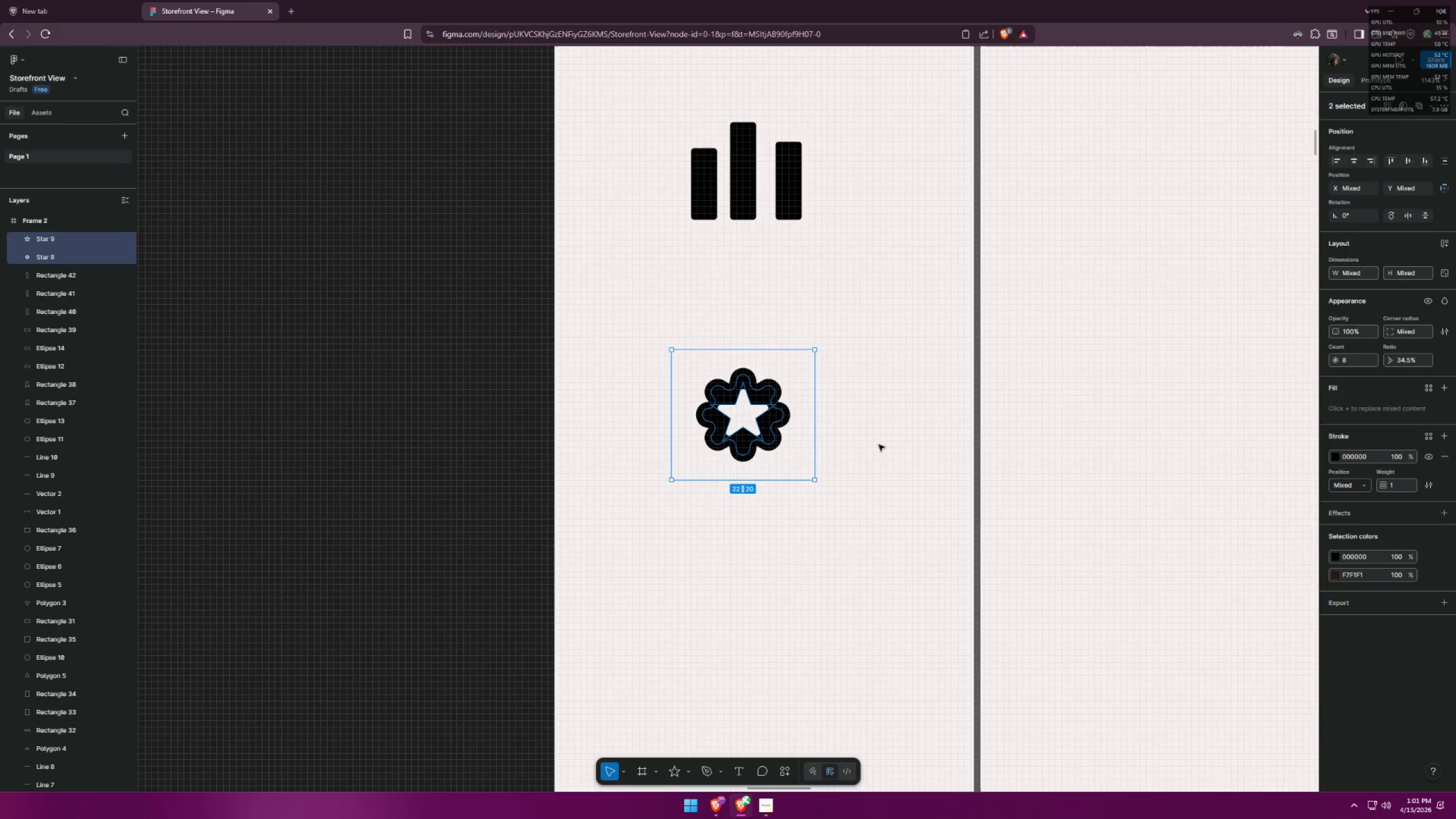 
left_click([879, 445])
 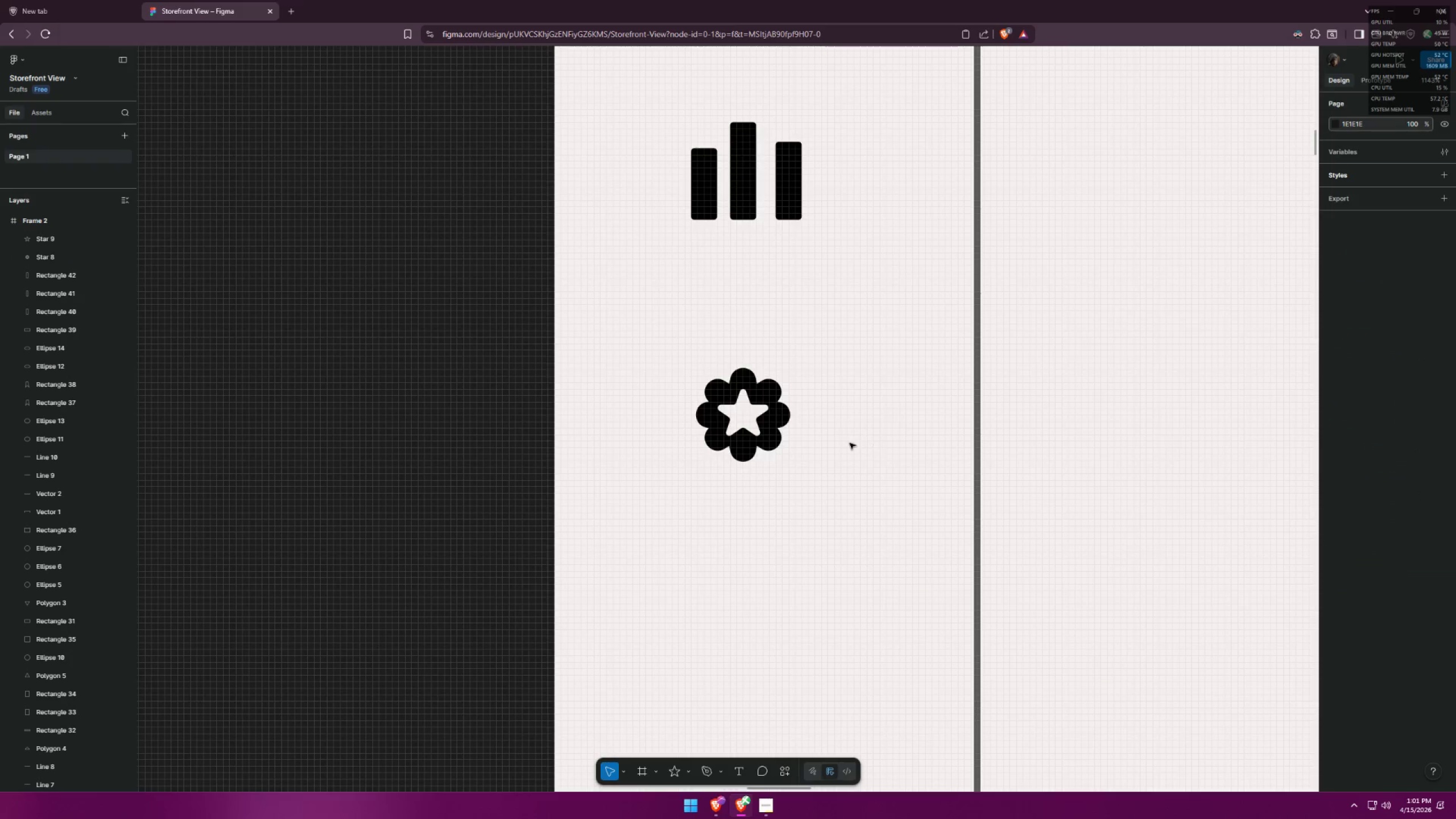 
hold_key(key=ControlLeft, duration=1.5)
scroll: coordinate [826, 432], scroll_direction: down, amount: 13.0
 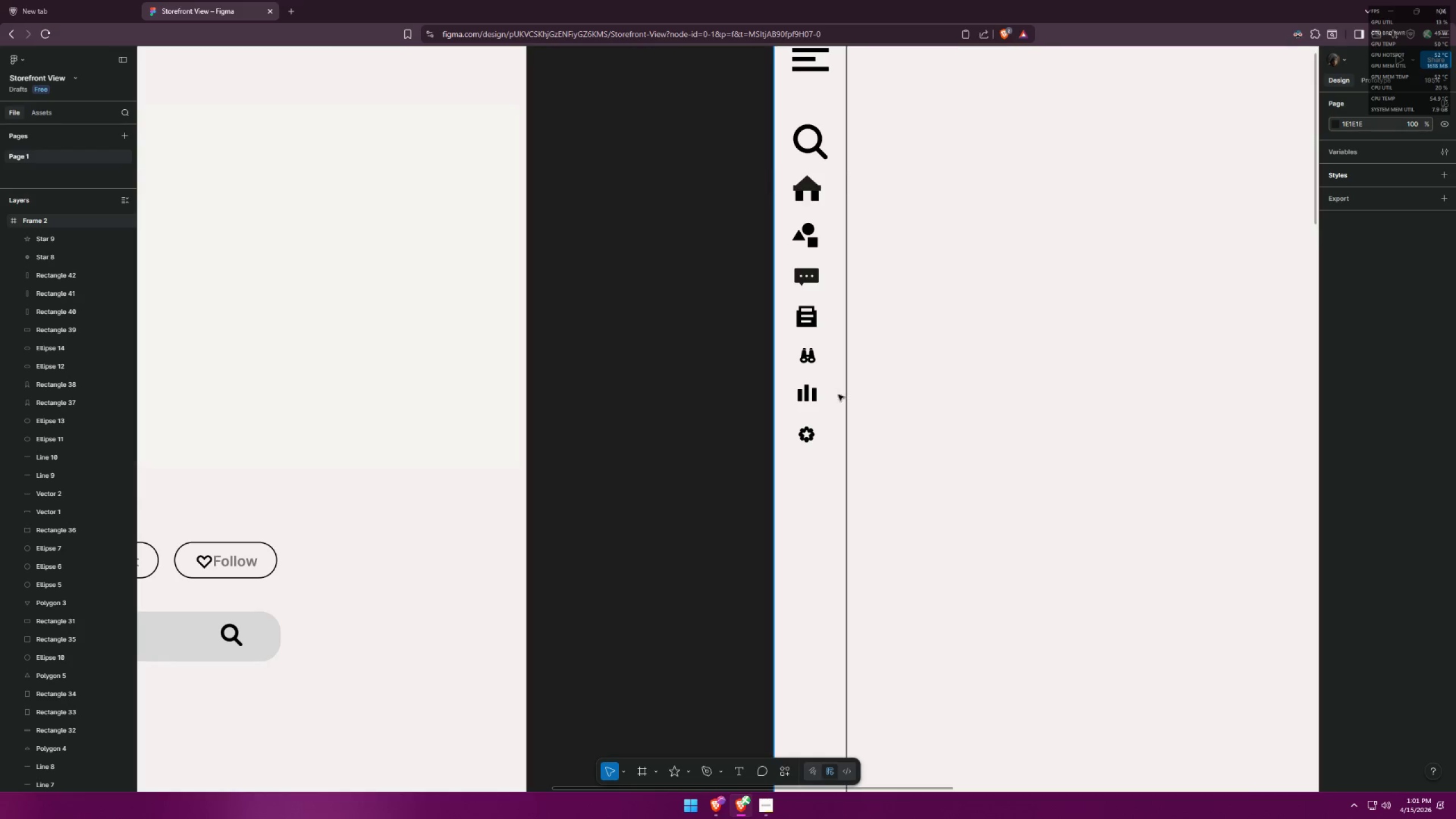 
hold_key(key=ControlLeft, duration=1.52)
 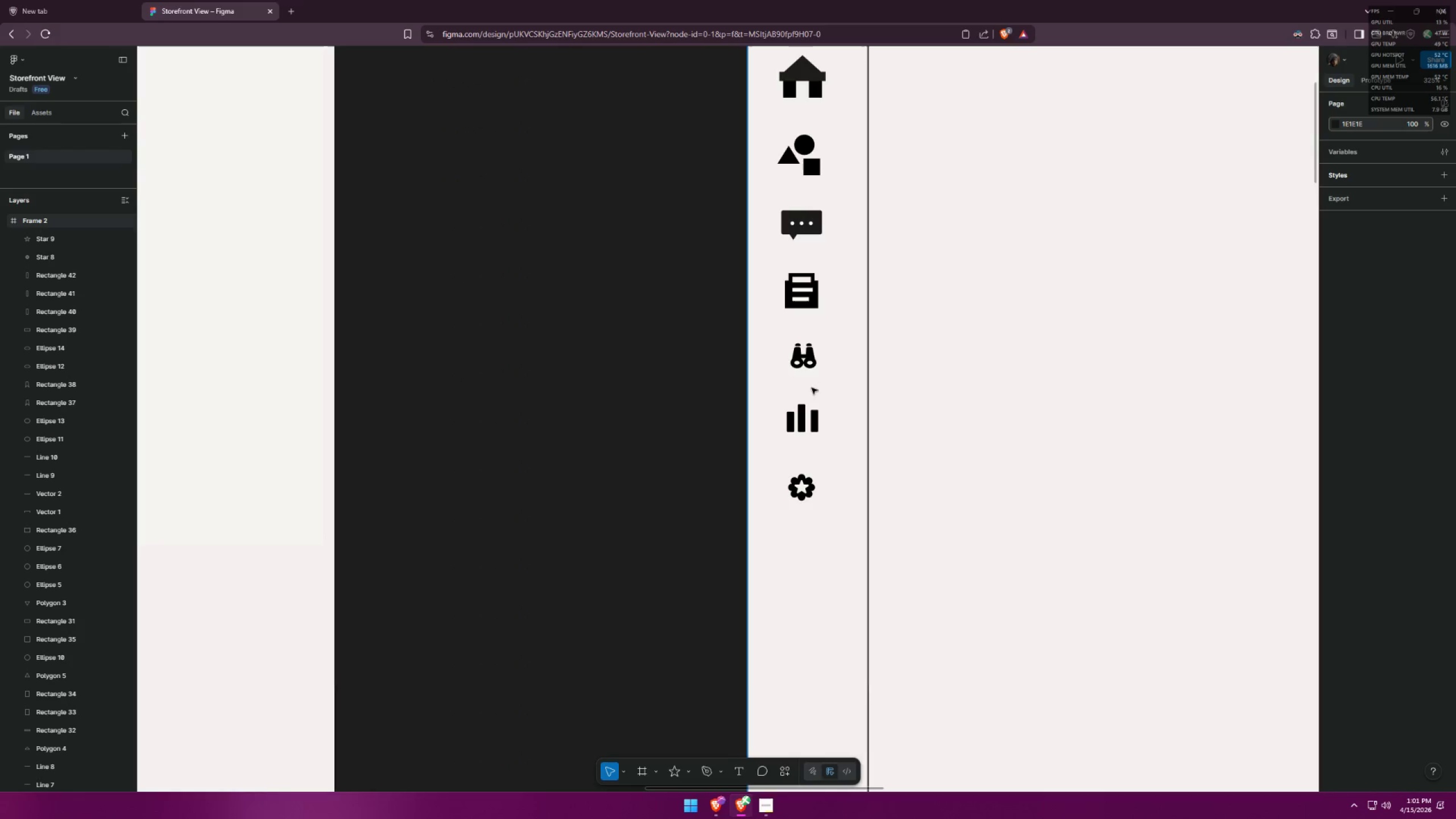 
scroll: coordinate [841, 393], scroll_direction: down, amount: 5.0
 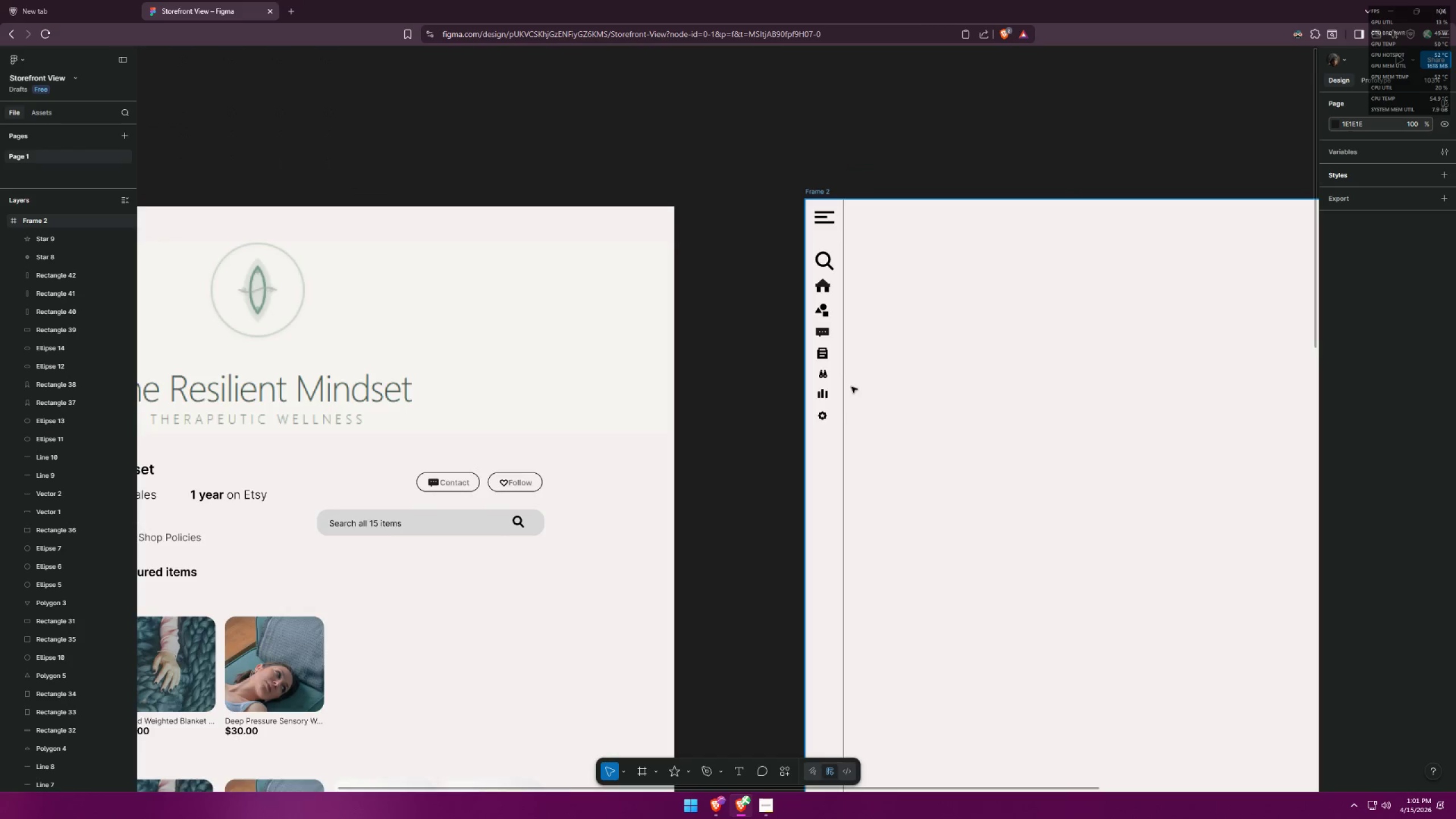 
hold_key(key=ControlLeft, duration=1.06)
scroll: coordinate [809, 376], scroll_direction: up, amount: 10.0
 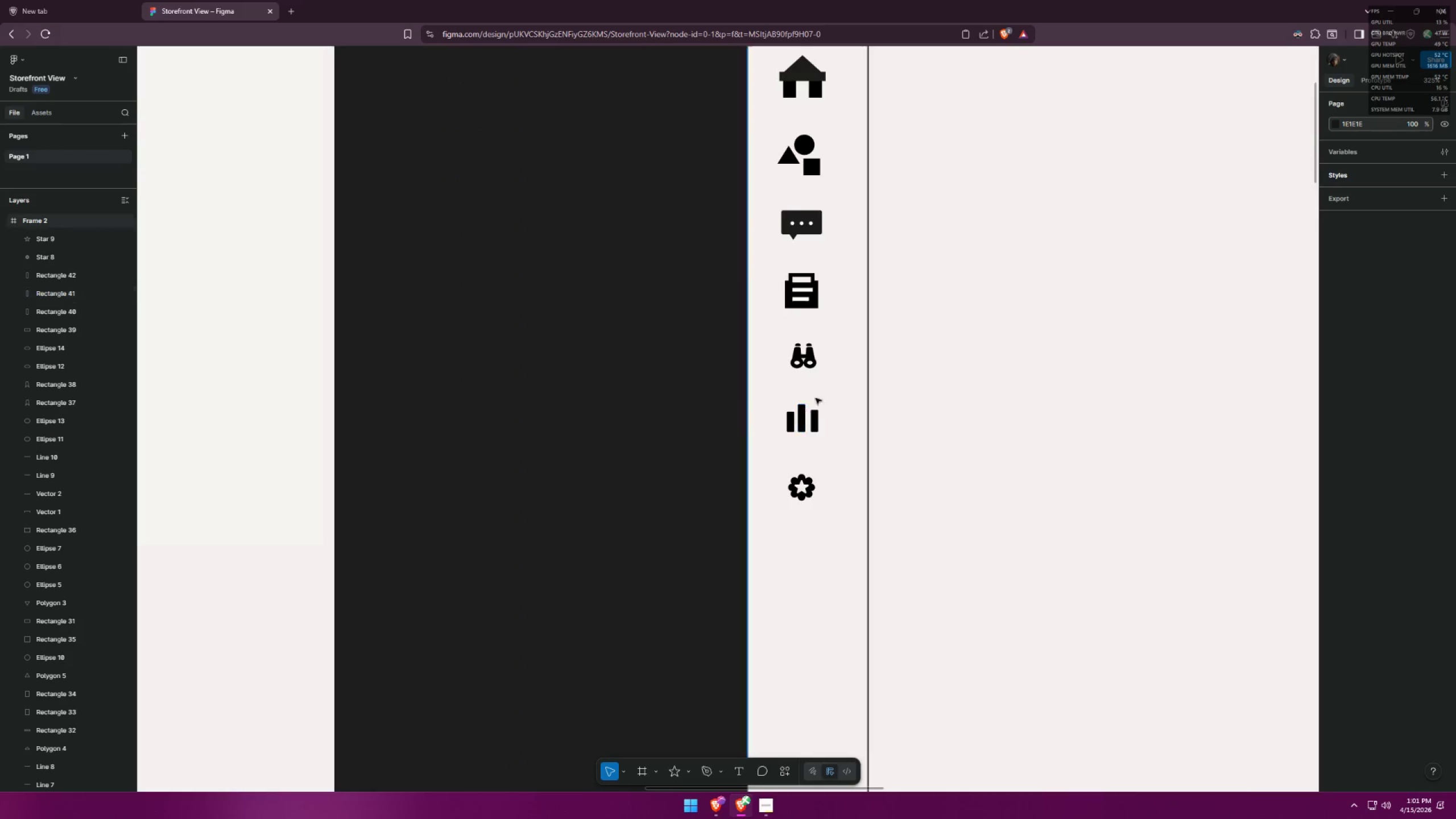 
hold_key(key=ControlLeft, duration=12.19)
 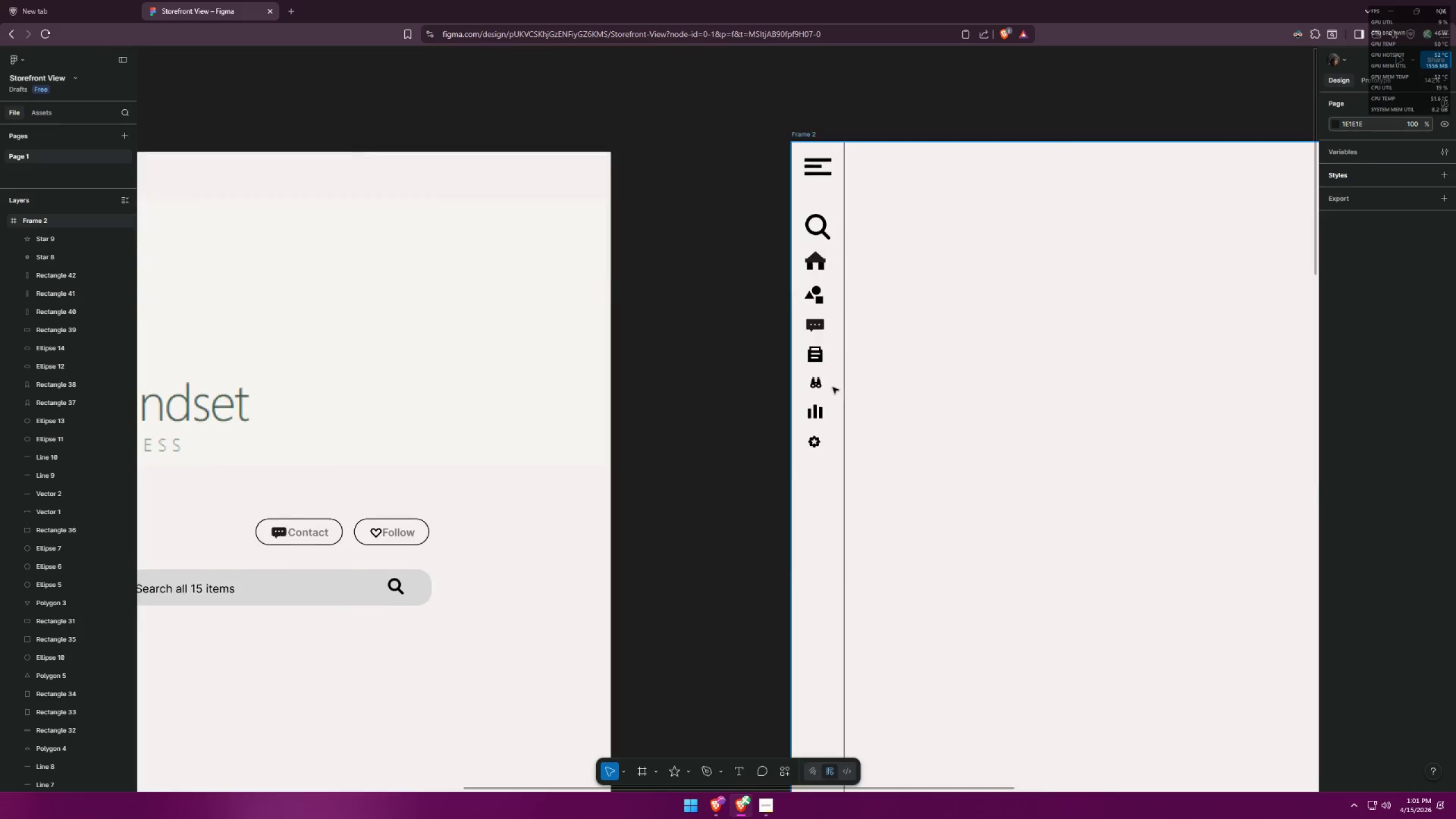 
scroll: coordinate [817, 390], scroll_direction: up, amount: 3.0
 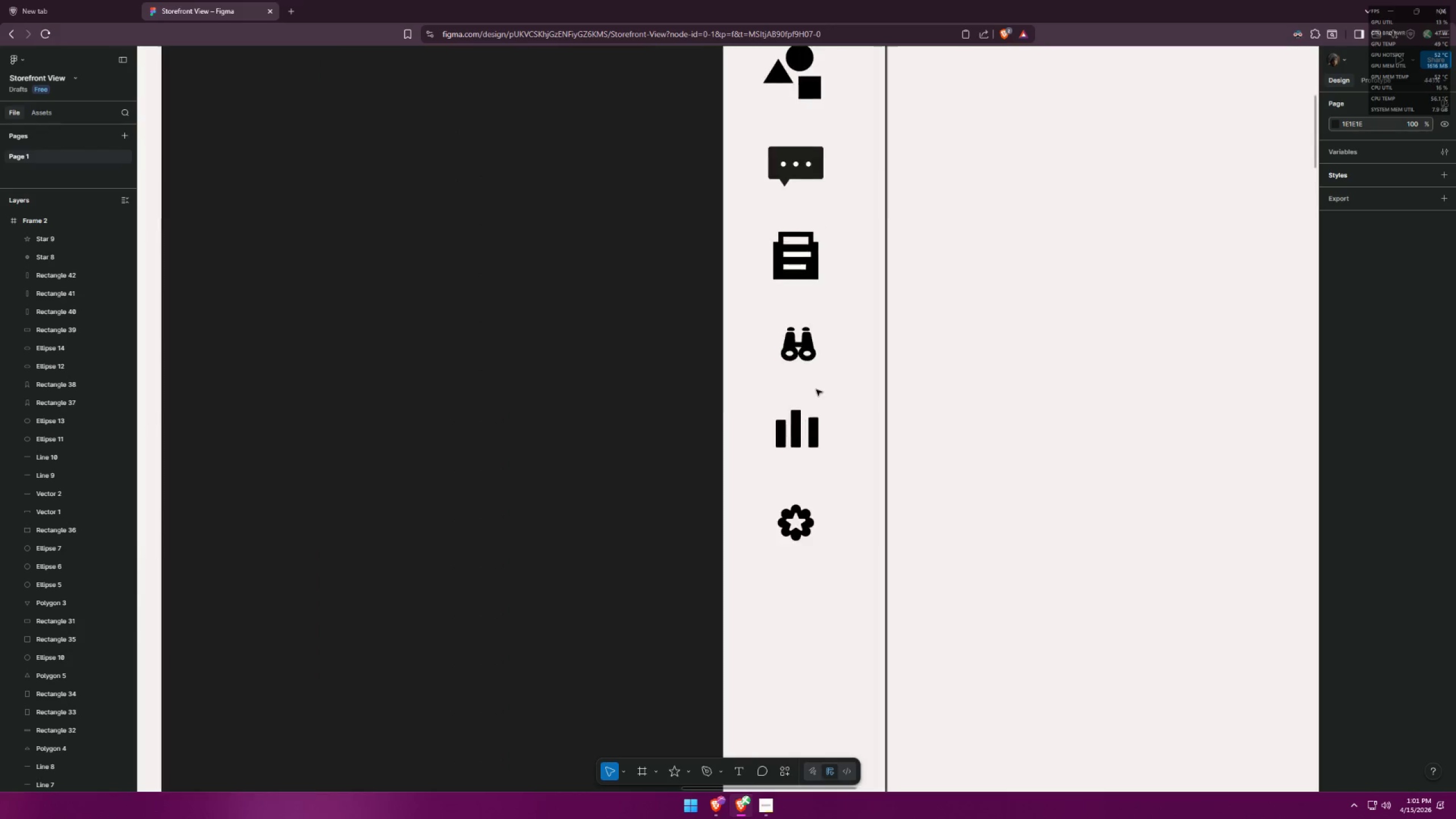 
left_click_drag(start_coordinate=[768, 458], to_coordinate=[810, 445])
 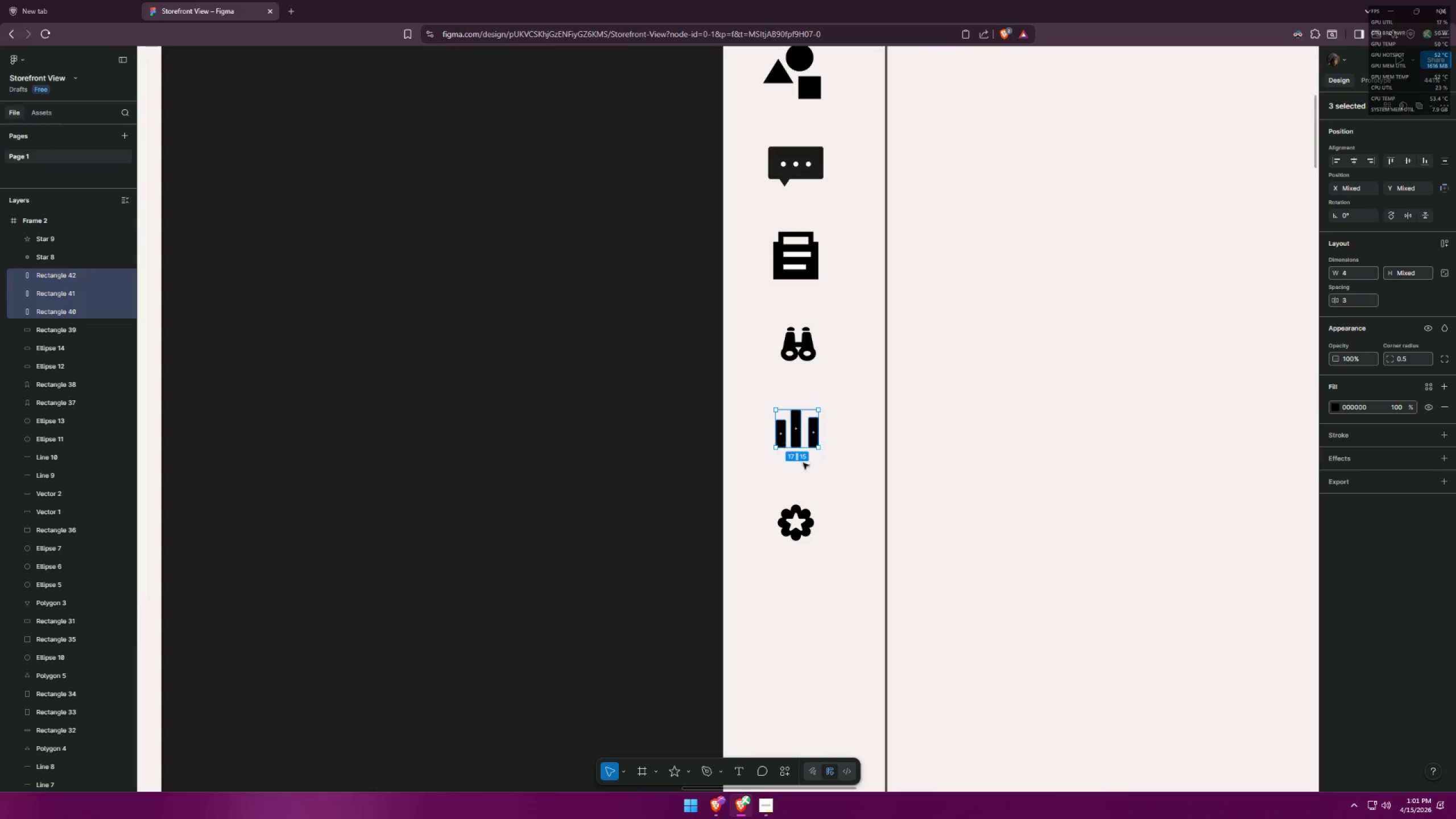 
left_click([845, 470])
 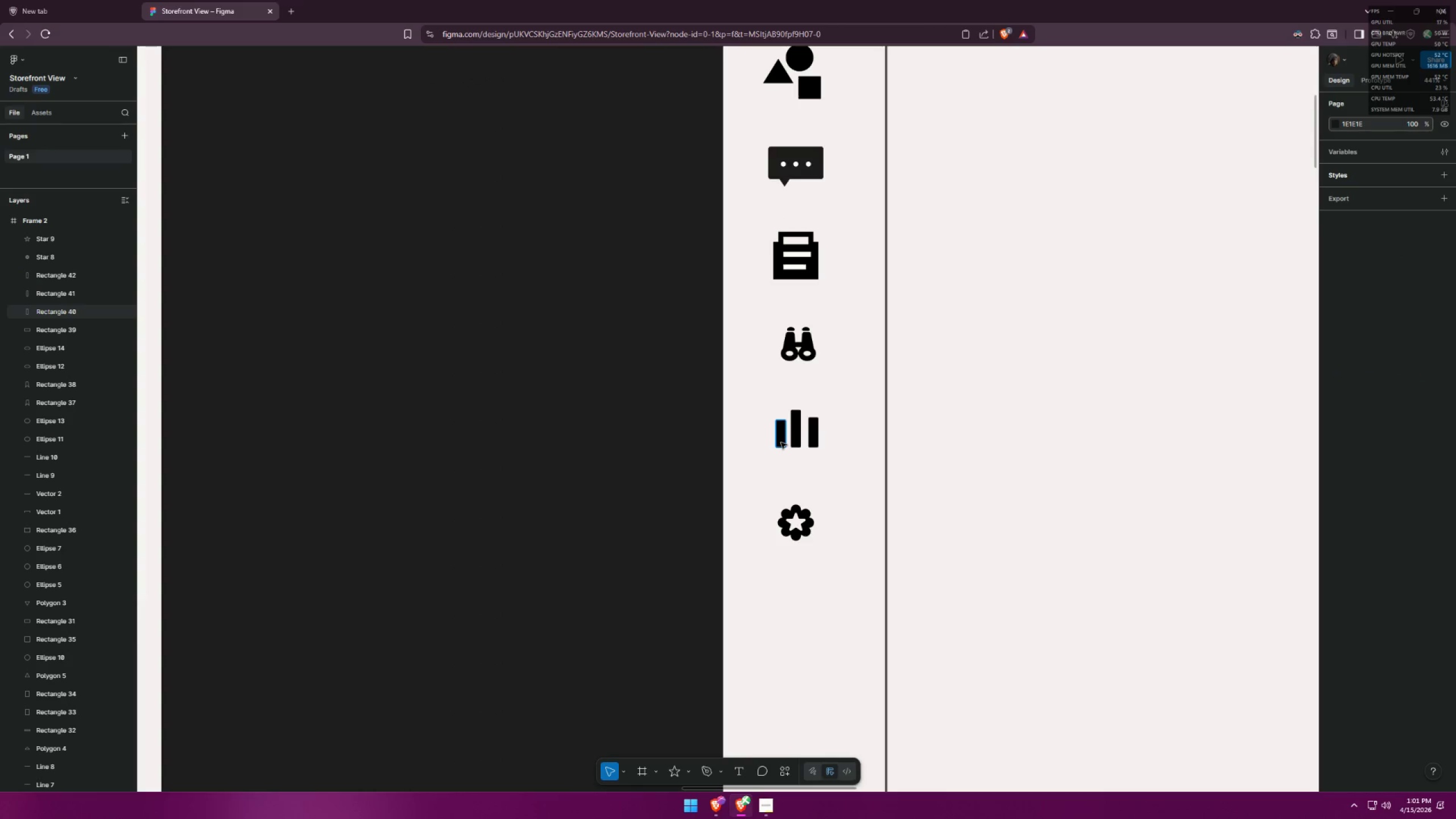 
left_click_drag(start_coordinate=[781, 442], to_coordinate=[777, 442])
 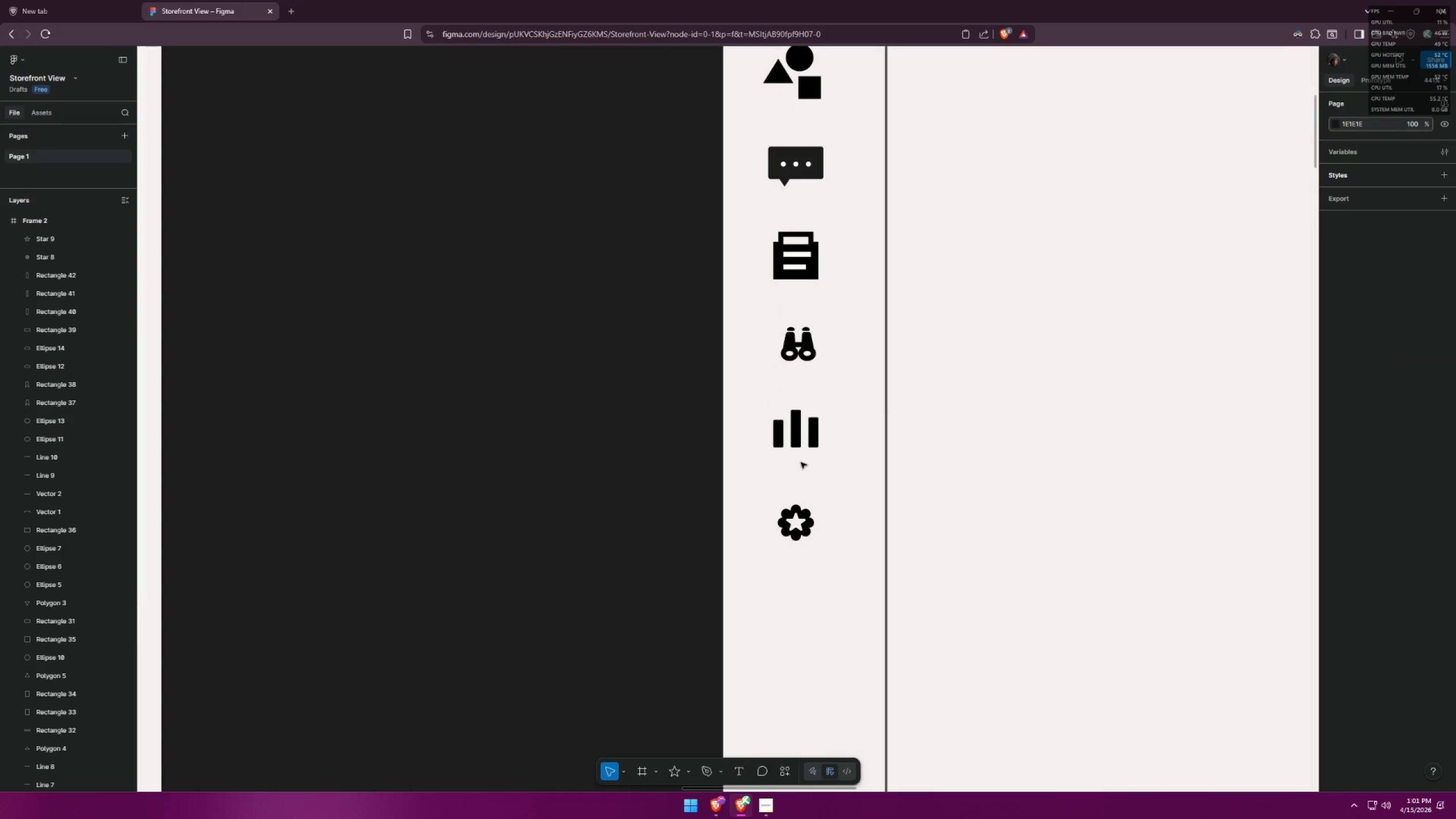 
left_click_drag(start_coordinate=[772, 461], to_coordinate=[834, 430])
 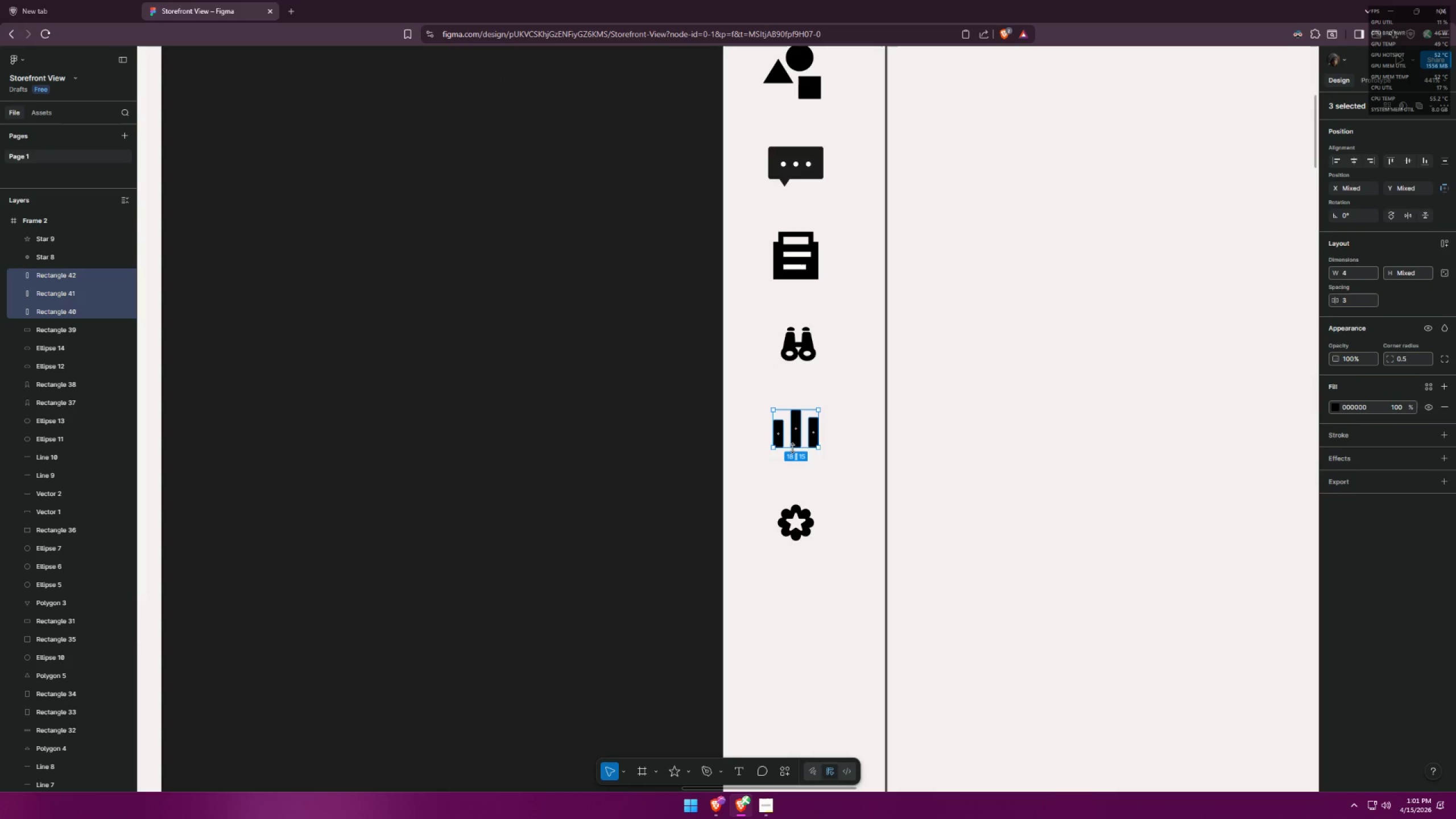 
left_click_drag(start_coordinate=[793, 448], to_coordinate=[793, 453])
 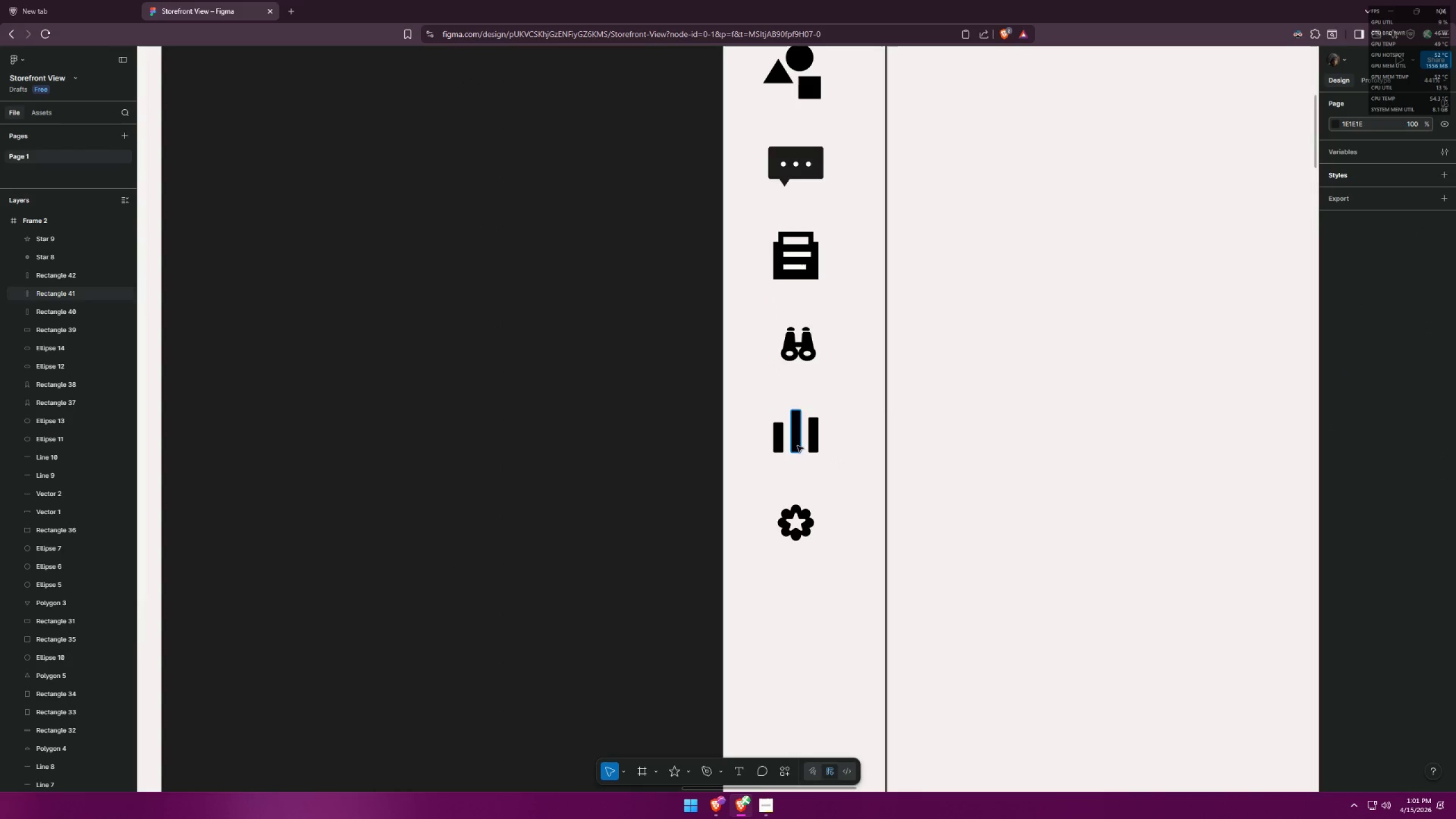 
left_click_drag(start_coordinate=[752, 473], to_coordinate=[828, 431])
 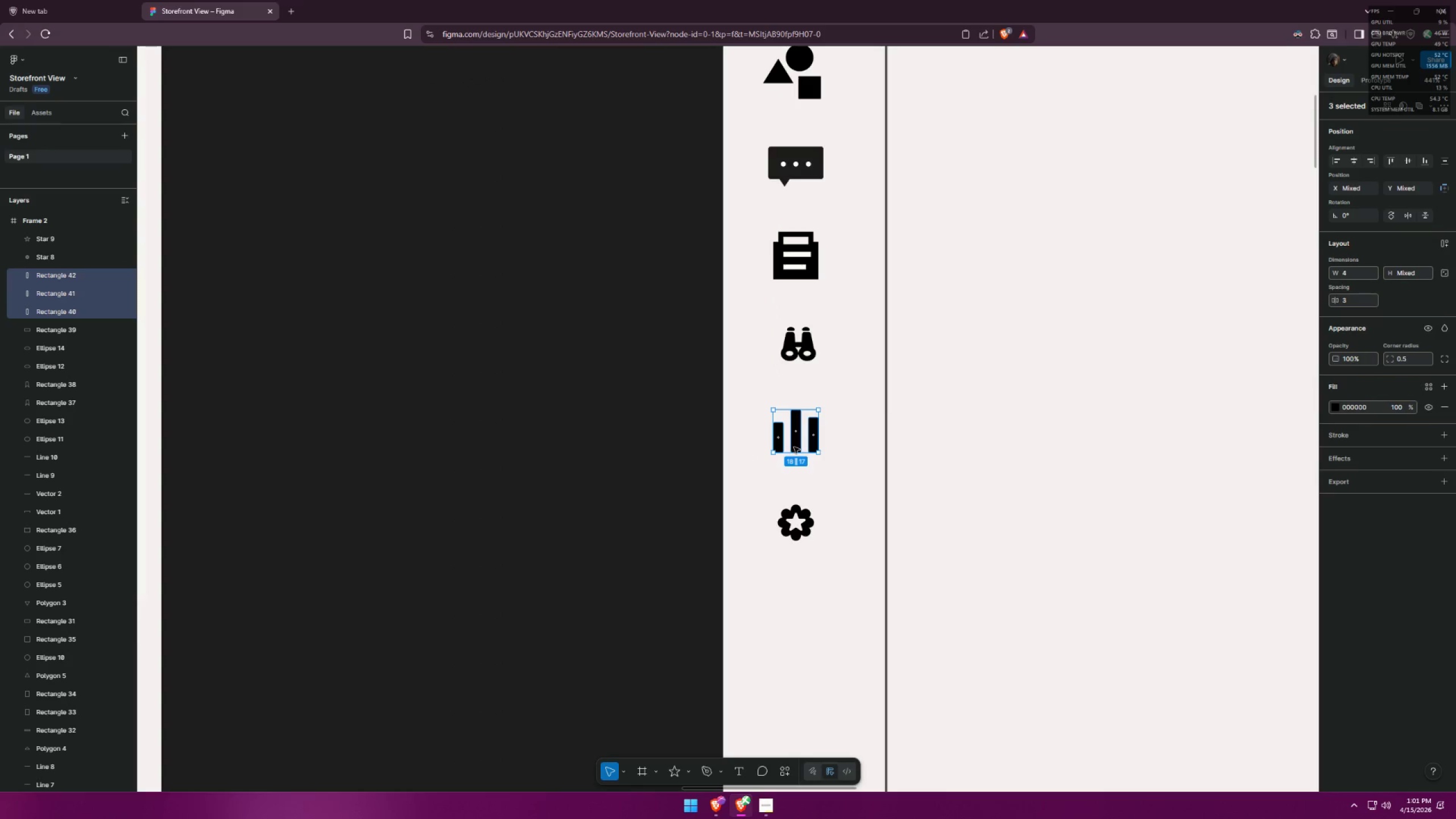 
left_click_drag(start_coordinate=[796, 446], to_coordinate=[795, 449])
 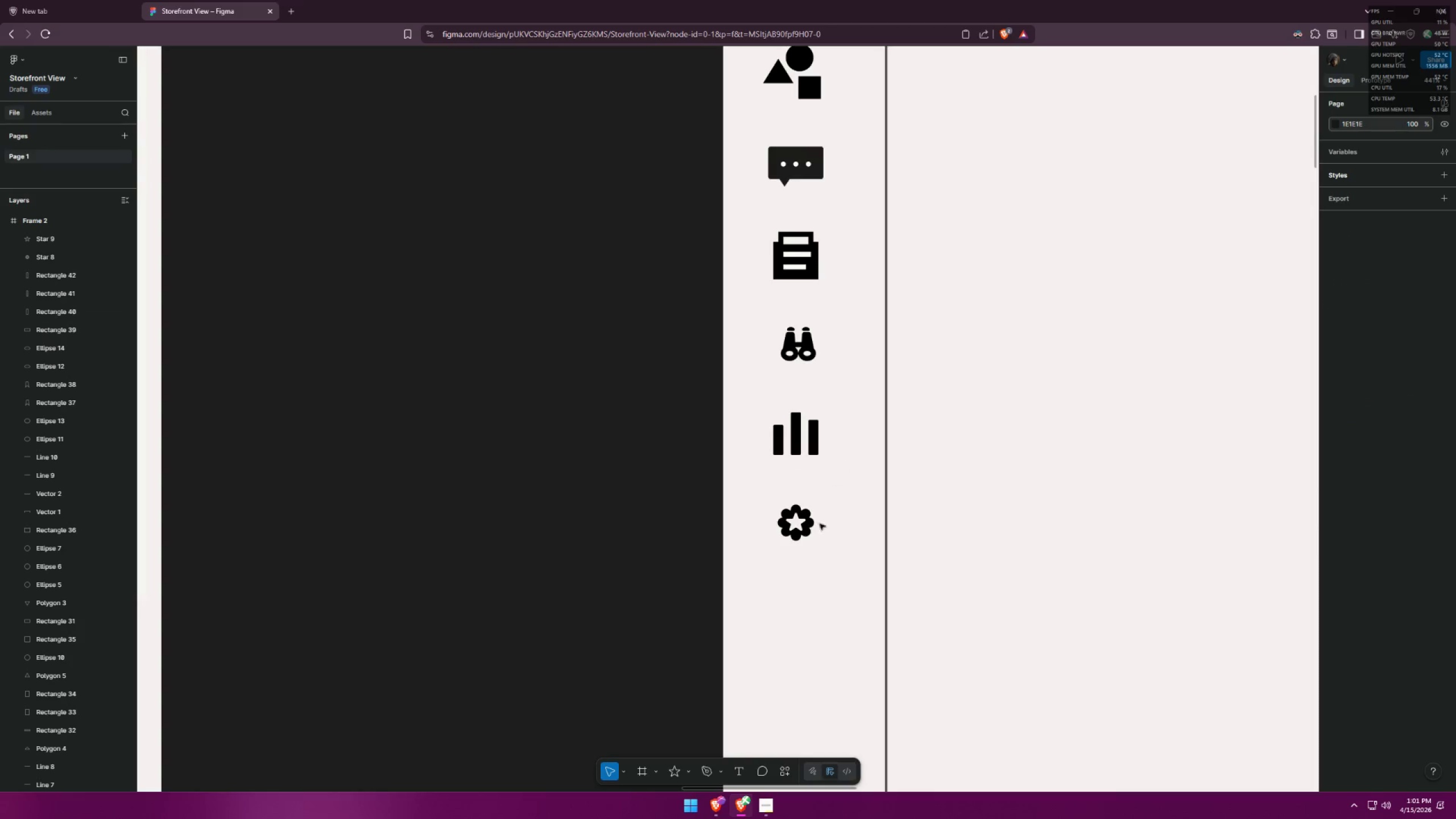 
left_click_drag(start_coordinate=[778, 557], to_coordinate=[828, 508])
 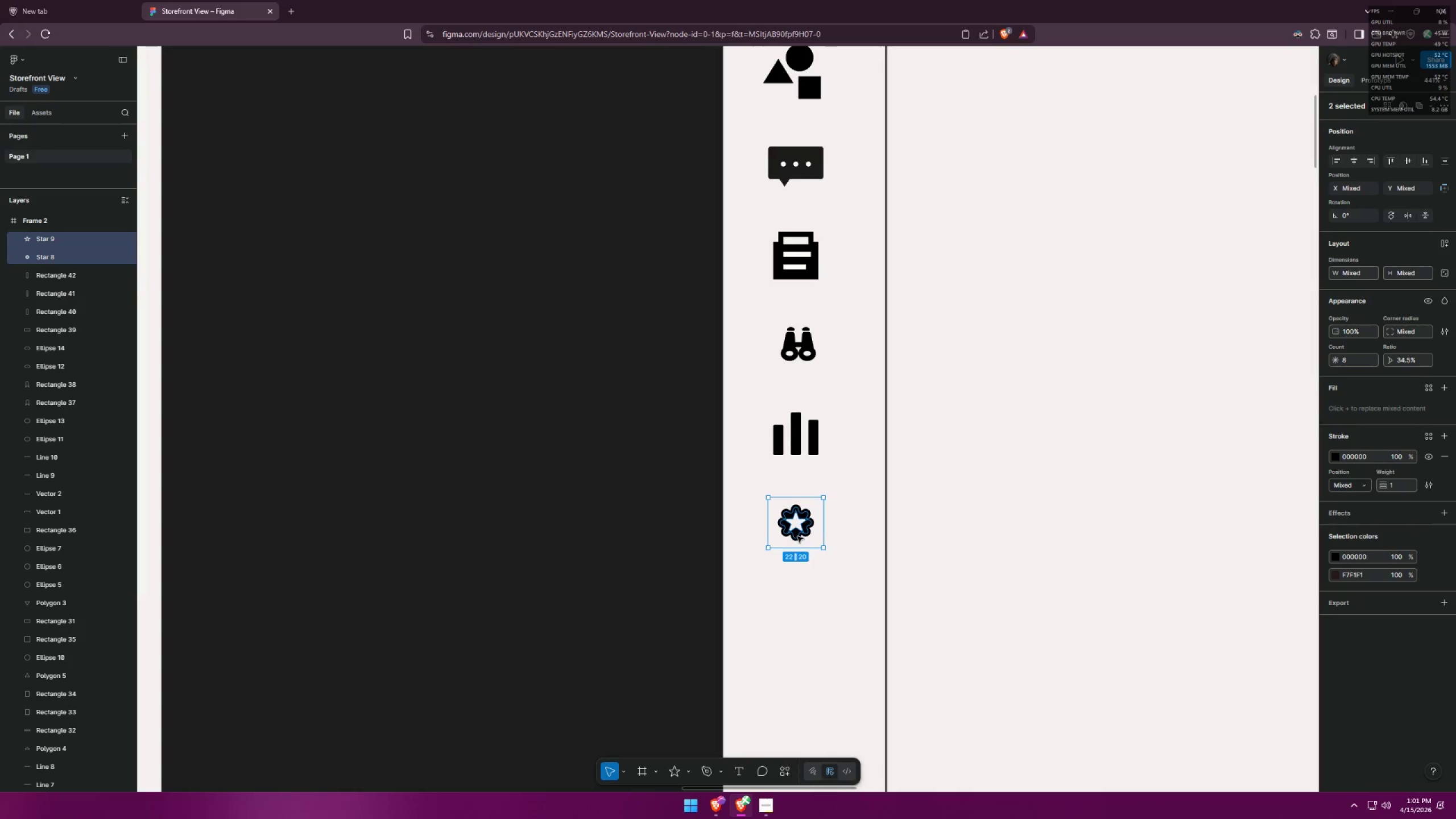 
left_click_drag(start_coordinate=[797, 536], to_coordinate=[794, 540])
 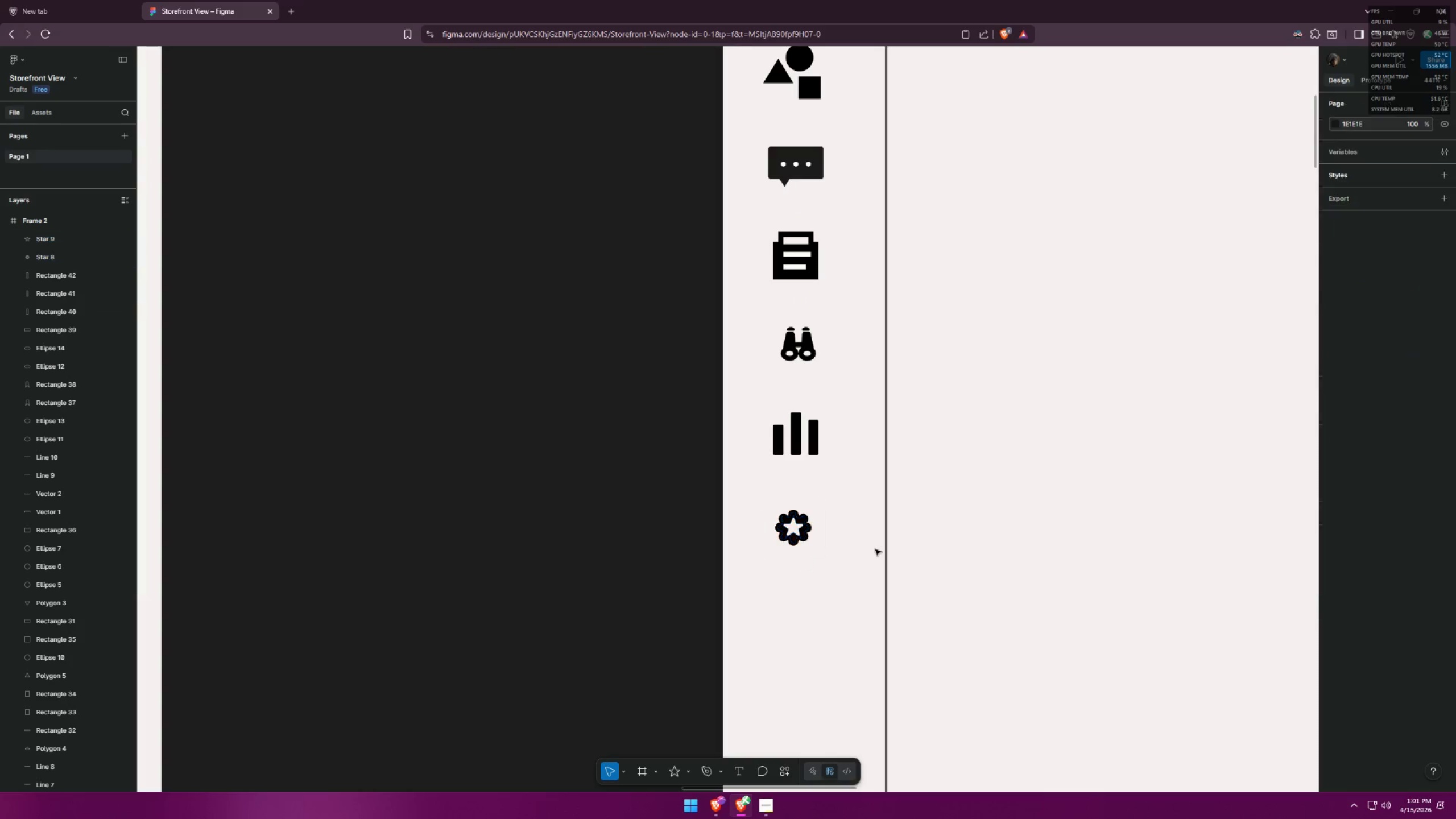 
hold_key(key=ControlLeft, duration=1.5)
scroll: coordinate [846, 379], scroll_direction: down, amount: 14.0
 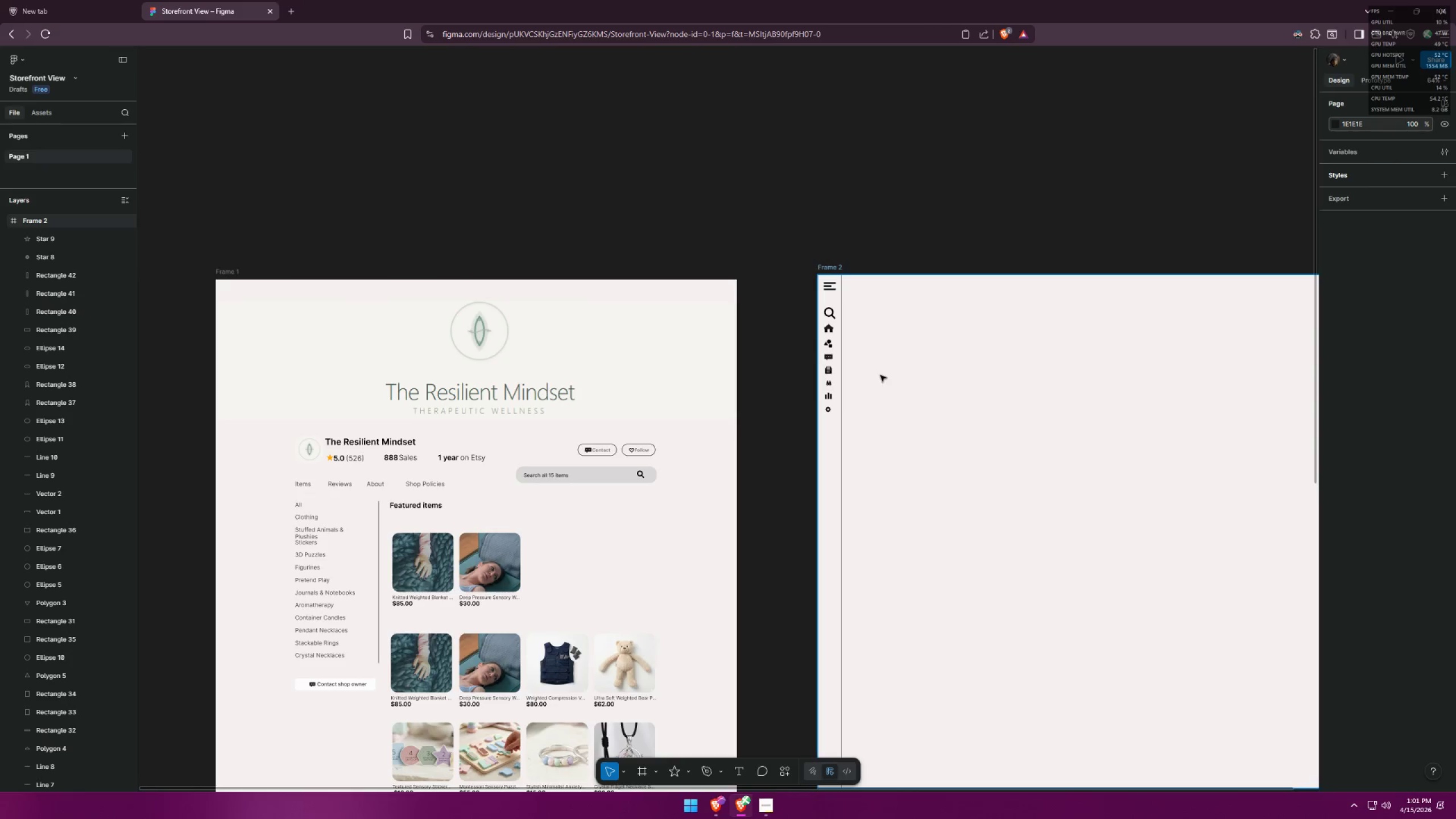 
hold_key(key=ControlLeft, duration=0.8)
 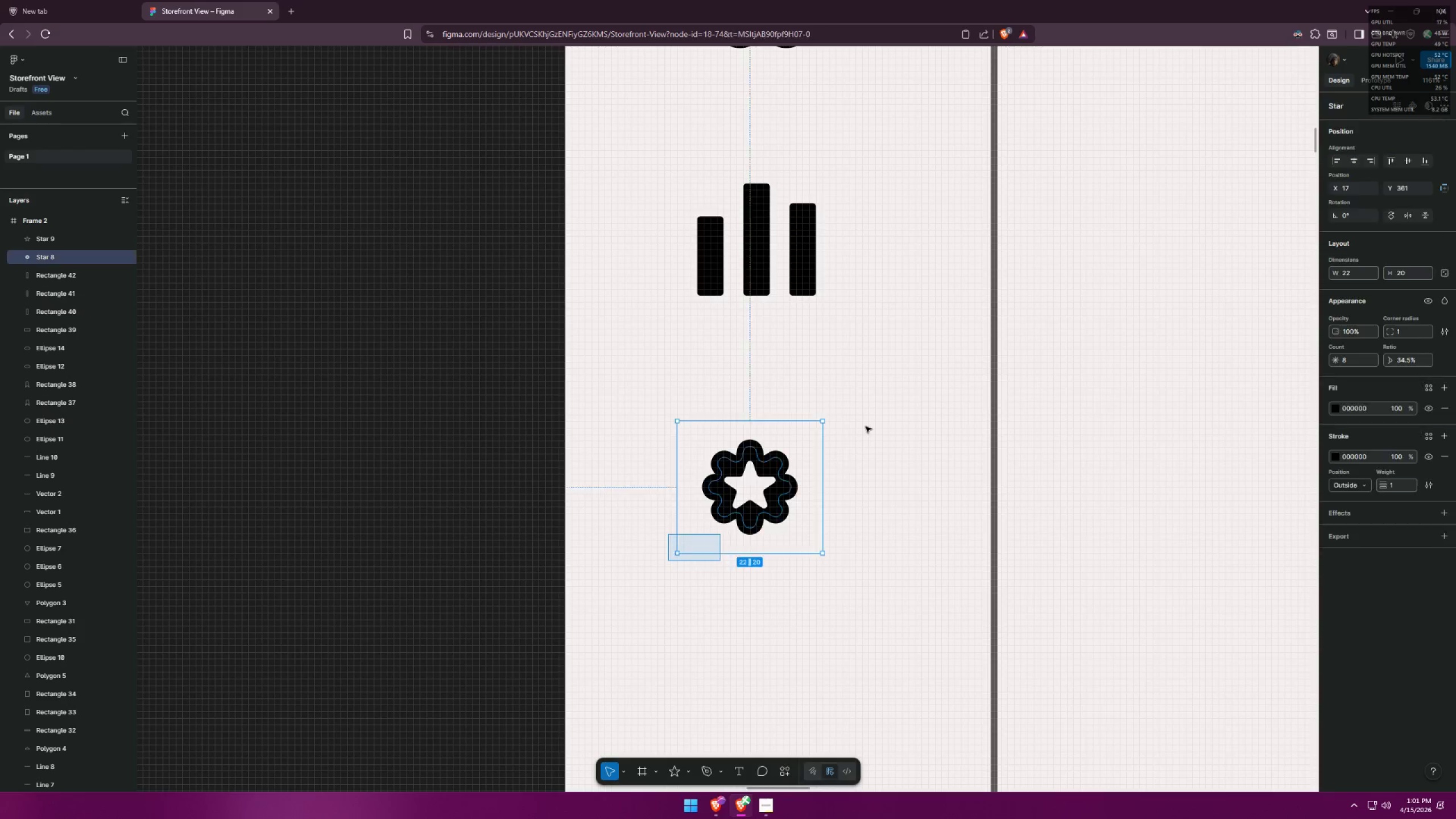 
scroll: coordinate [834, 391], scroll_direction: up, amount: 8.0
 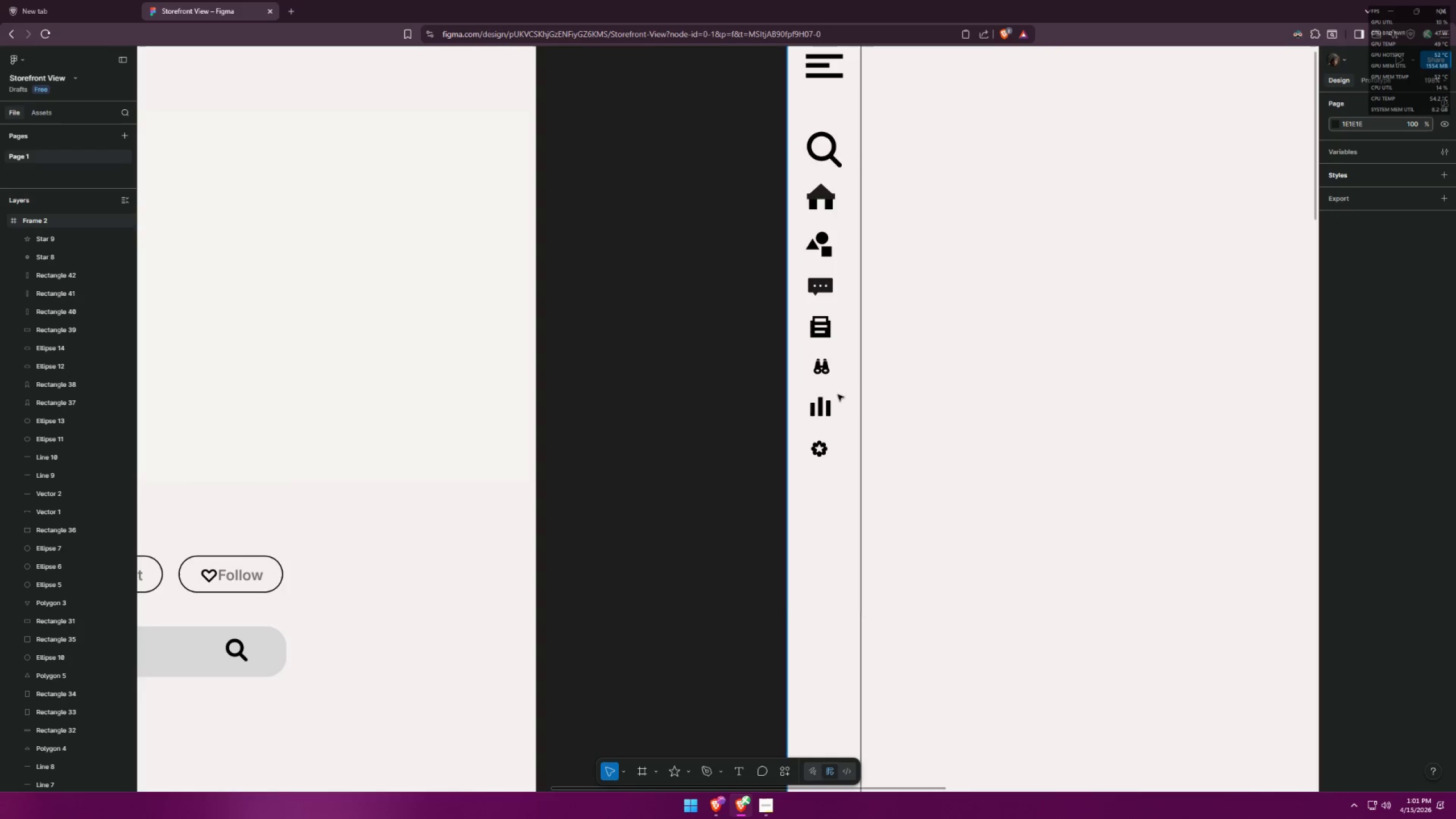 
hold_key(key=ControlLeft, duration=1.89)
left_click_drag(start_coordinate=[668, 561], to_coordinate=[866, 427])
 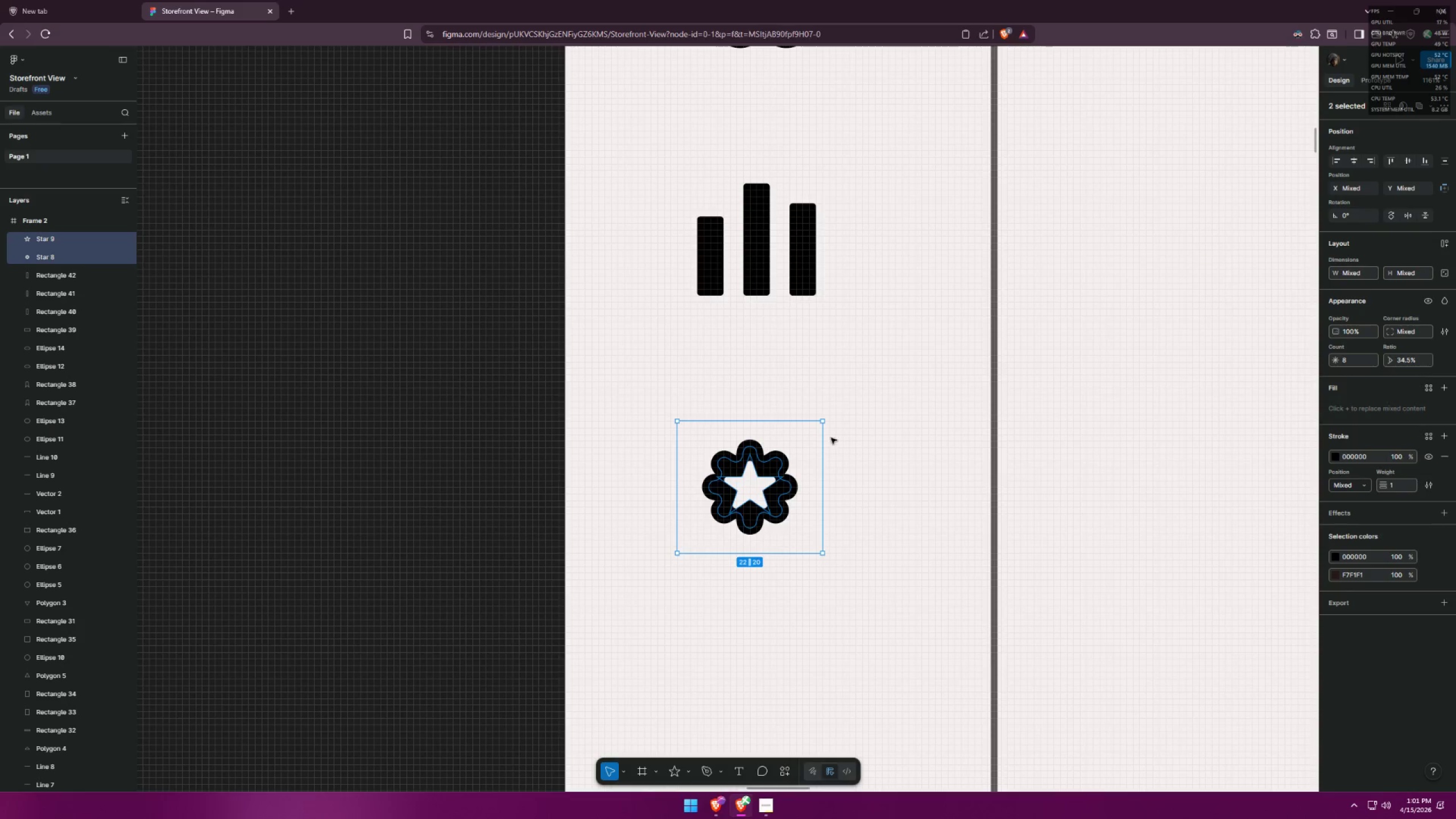 
scroll: coordinate [785, 455], scroll_direction: up, amount: 13.0
 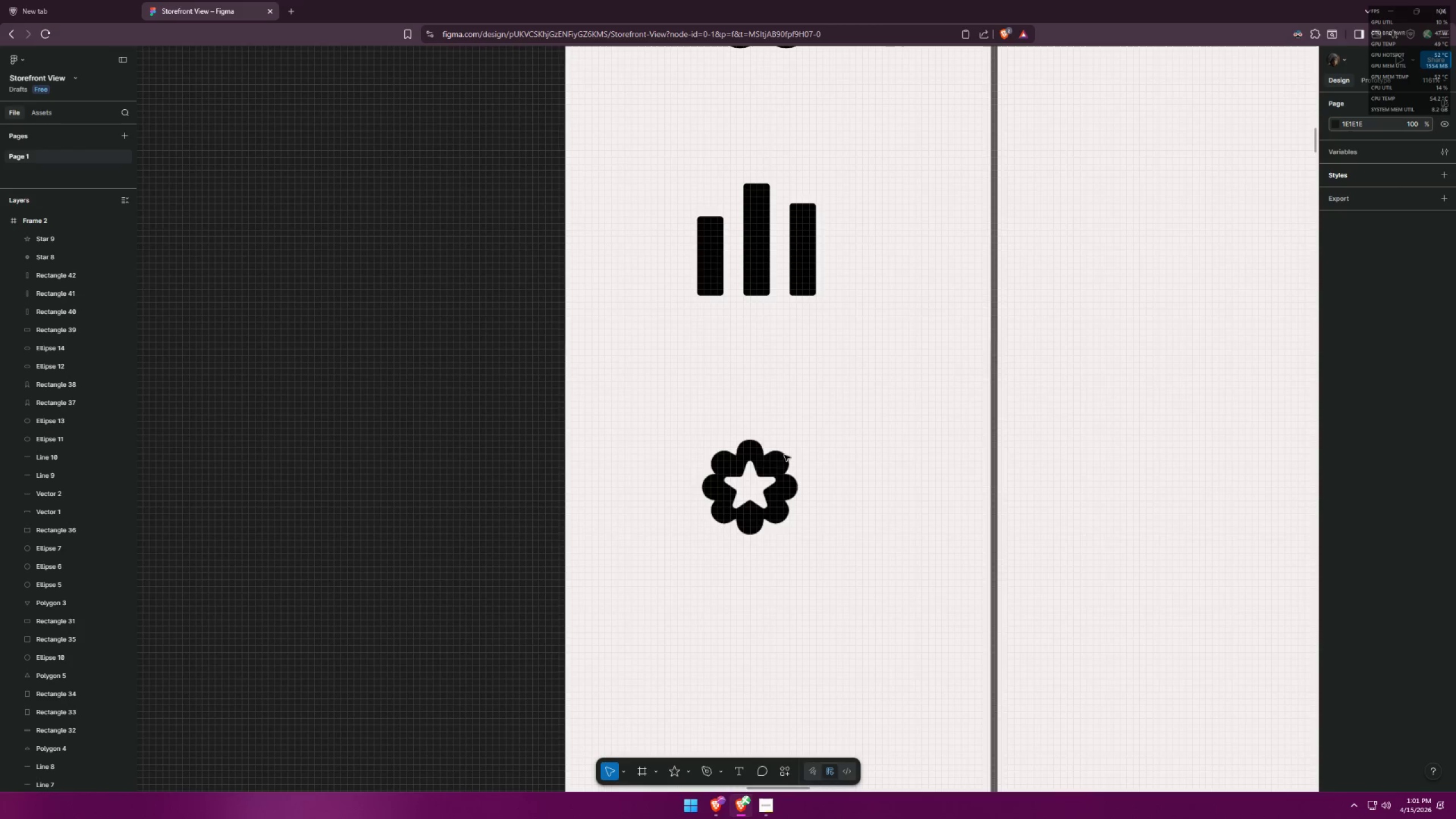 
hold_key(key=AltLeft, duration=0.88)
left_click_drag(start_coordinate=[826, 424], to_coordinate=[829, 419])
 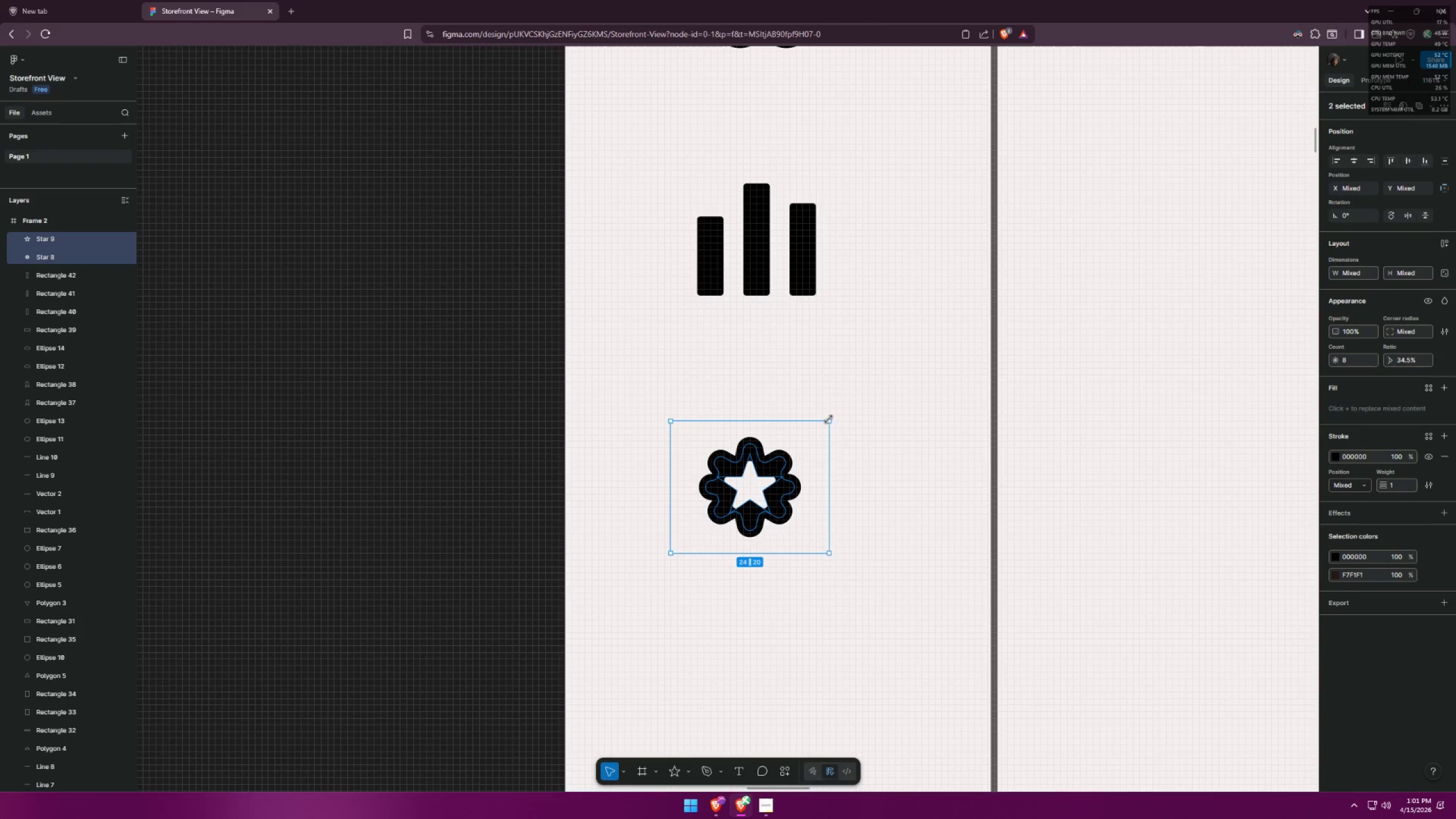 
key(Control+Z)
 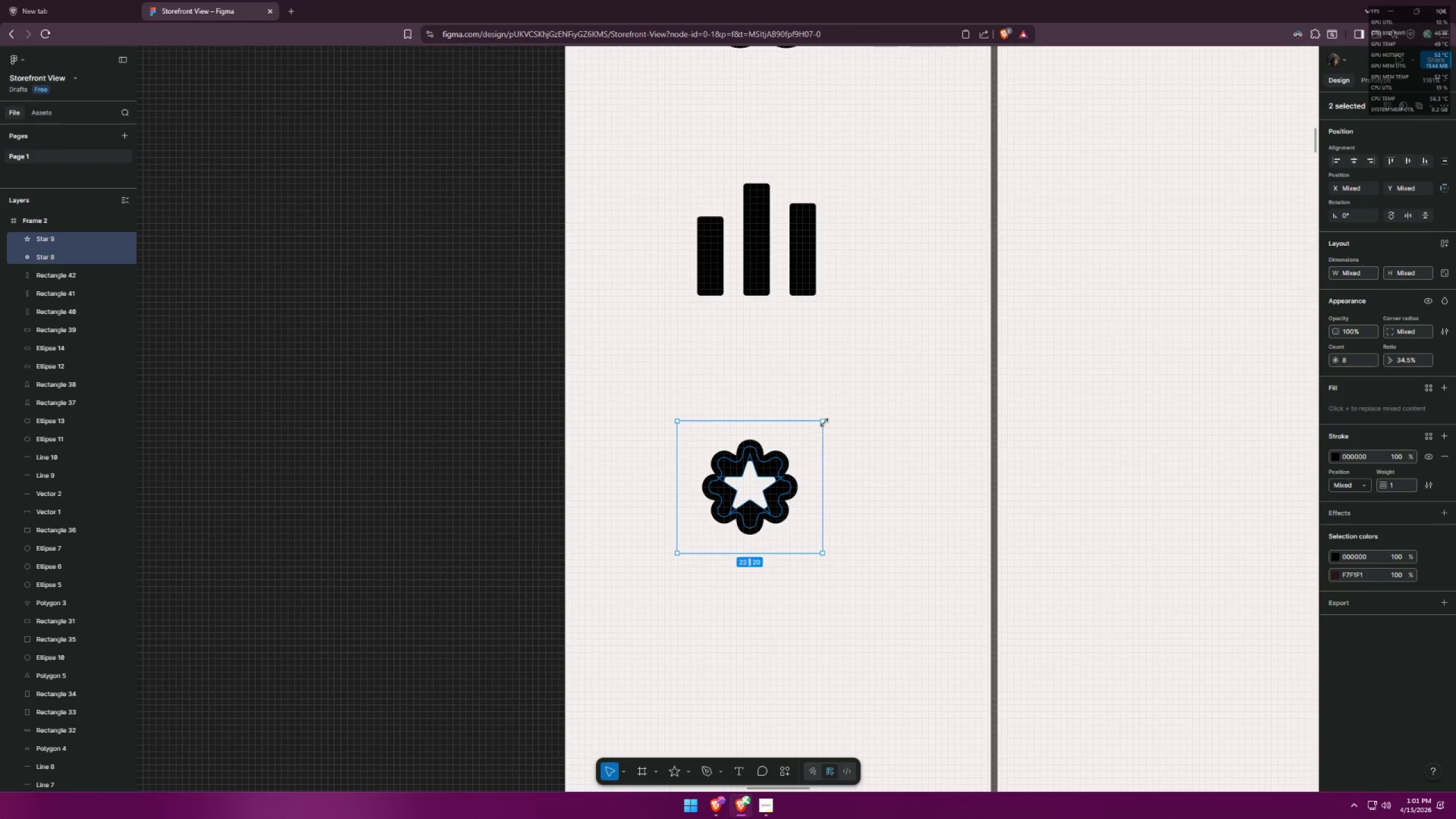 
hold_key(key=ShiftLeft, duration=0.94)
left_click_drag(start_coordinate=[825, 422], to_coordinate=[835, 410])
 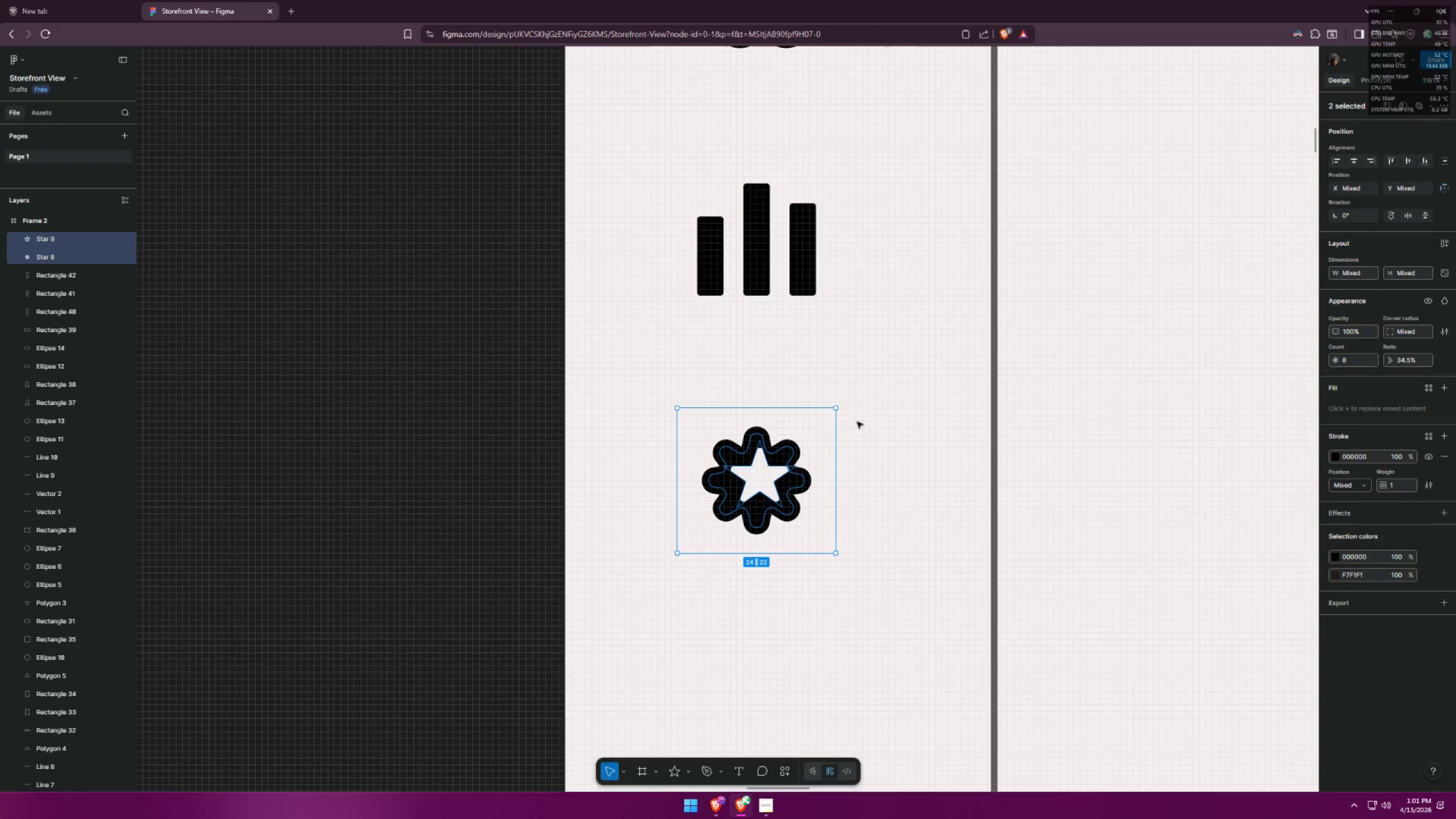 
hold_key(key=ShiftLeft, duration=3.69)
left_click([896, 441])
 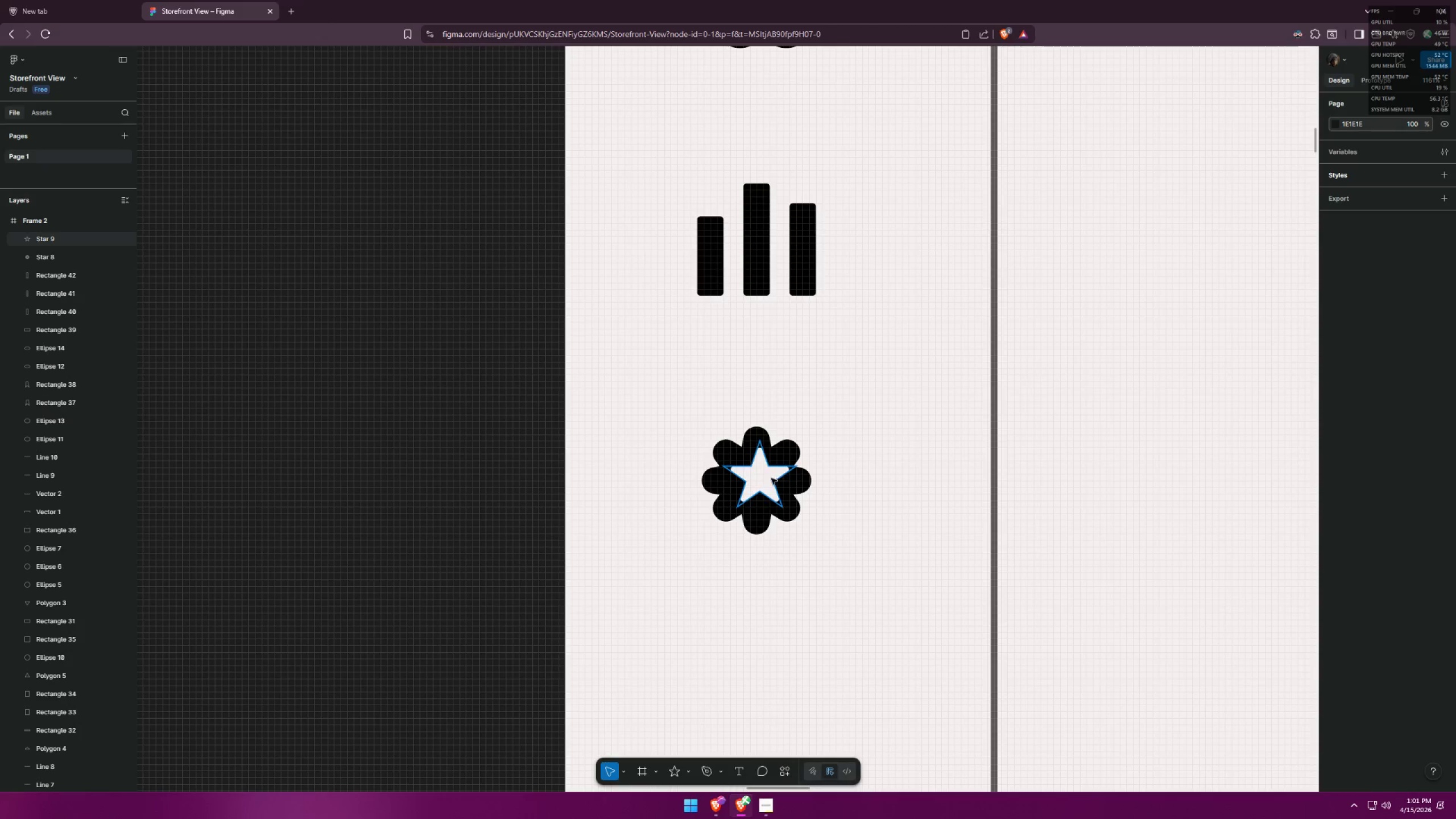 
key(Control+Z)
 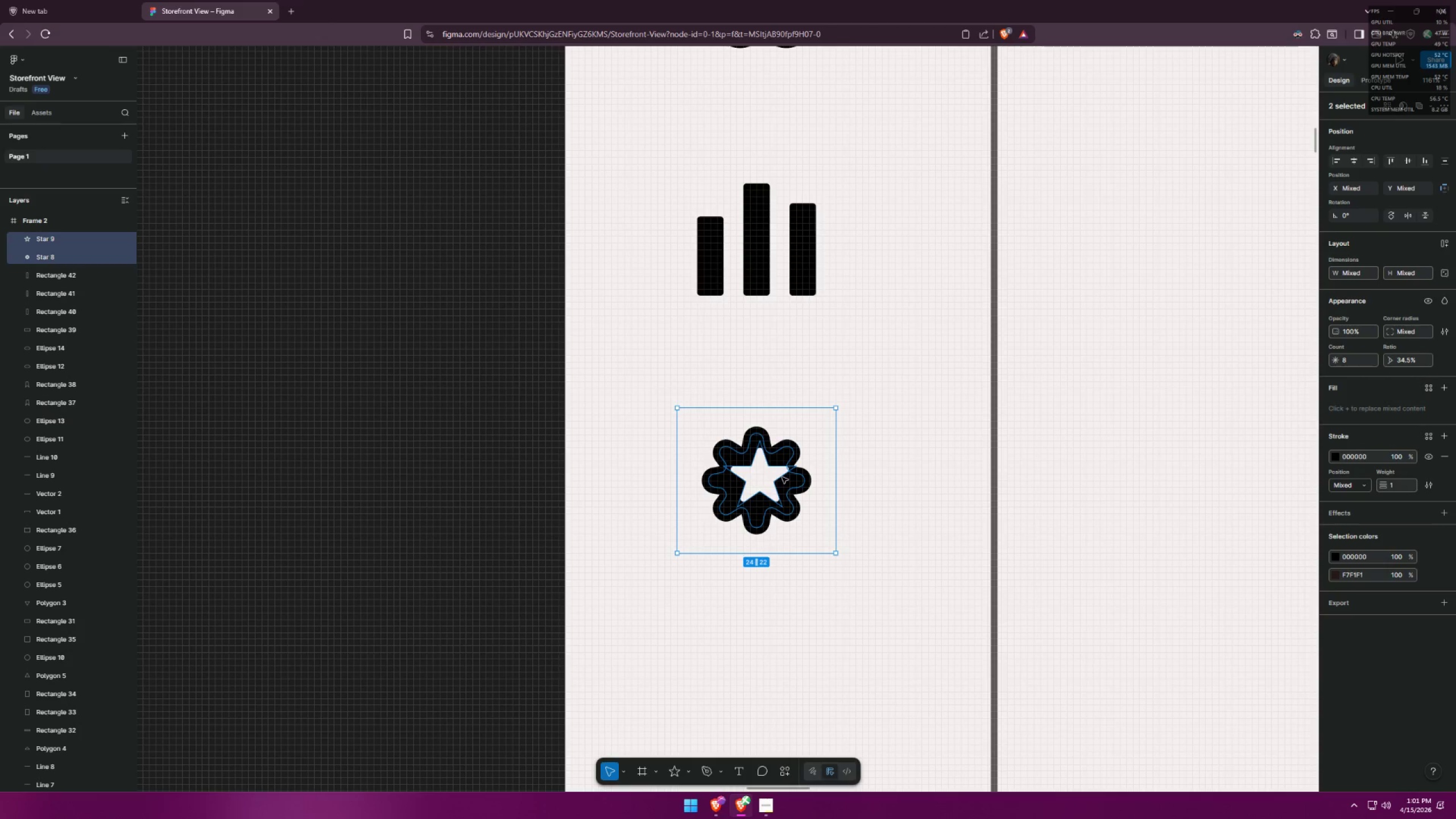 
key(Control+Z)
 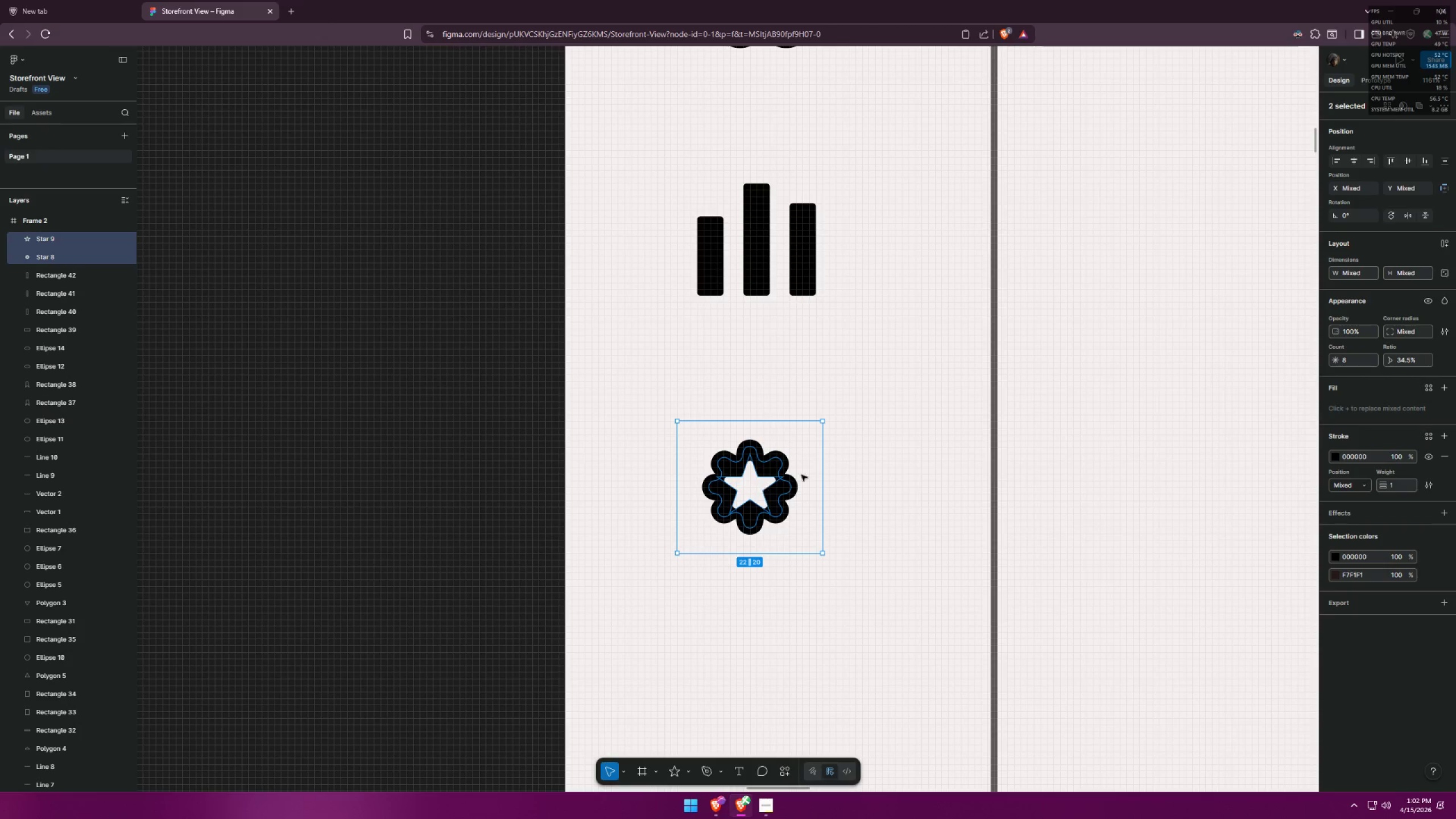 
left_click([781, 491])
 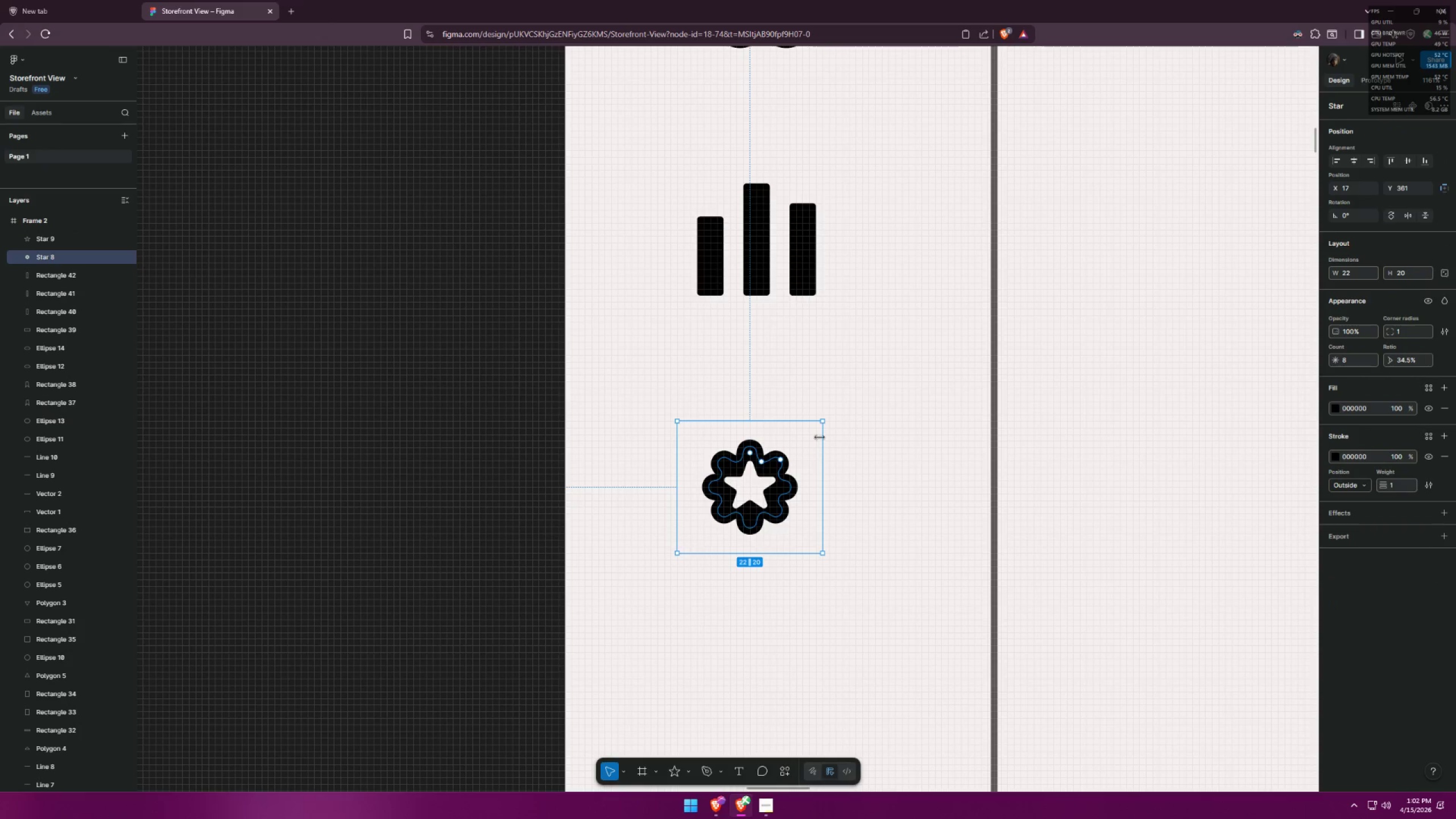 
hold_key(key=ShiftLeft, duration=0.67)
left_click_drag(start_coordinate=[823, 424], to_coordinate=[829, 417])
 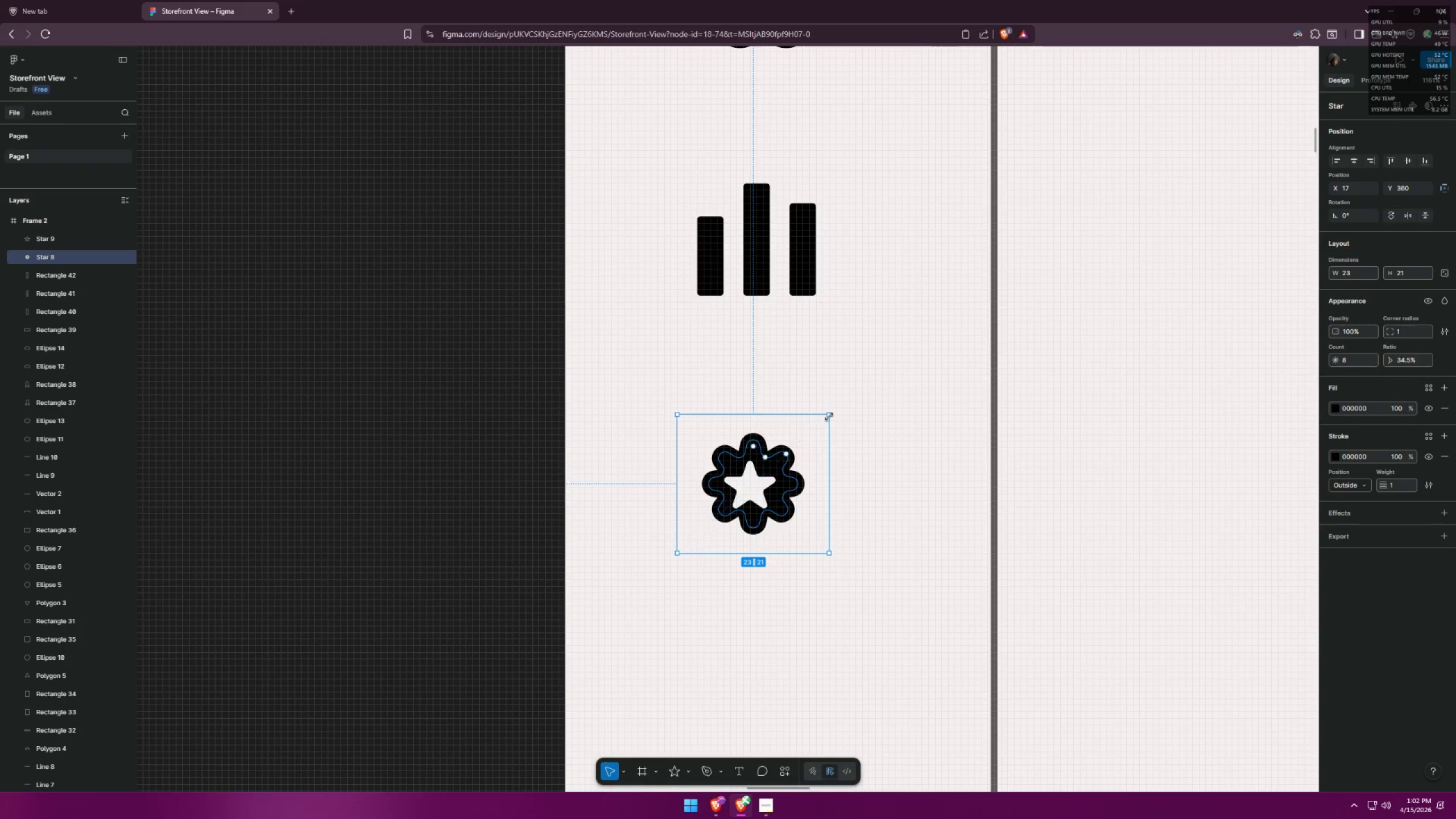 
key(Control+ControlLeft)
 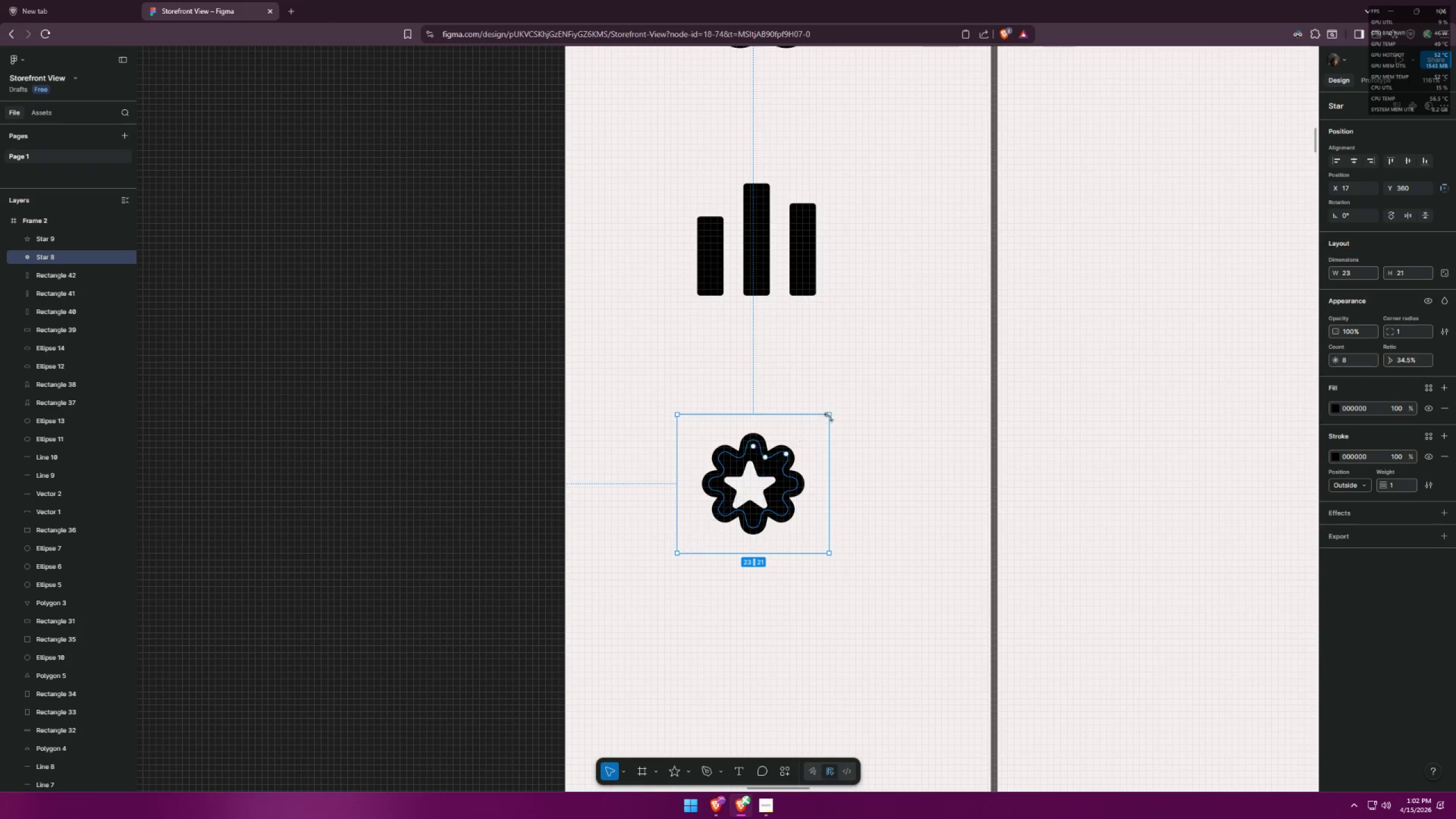 
key(Control+Z)
 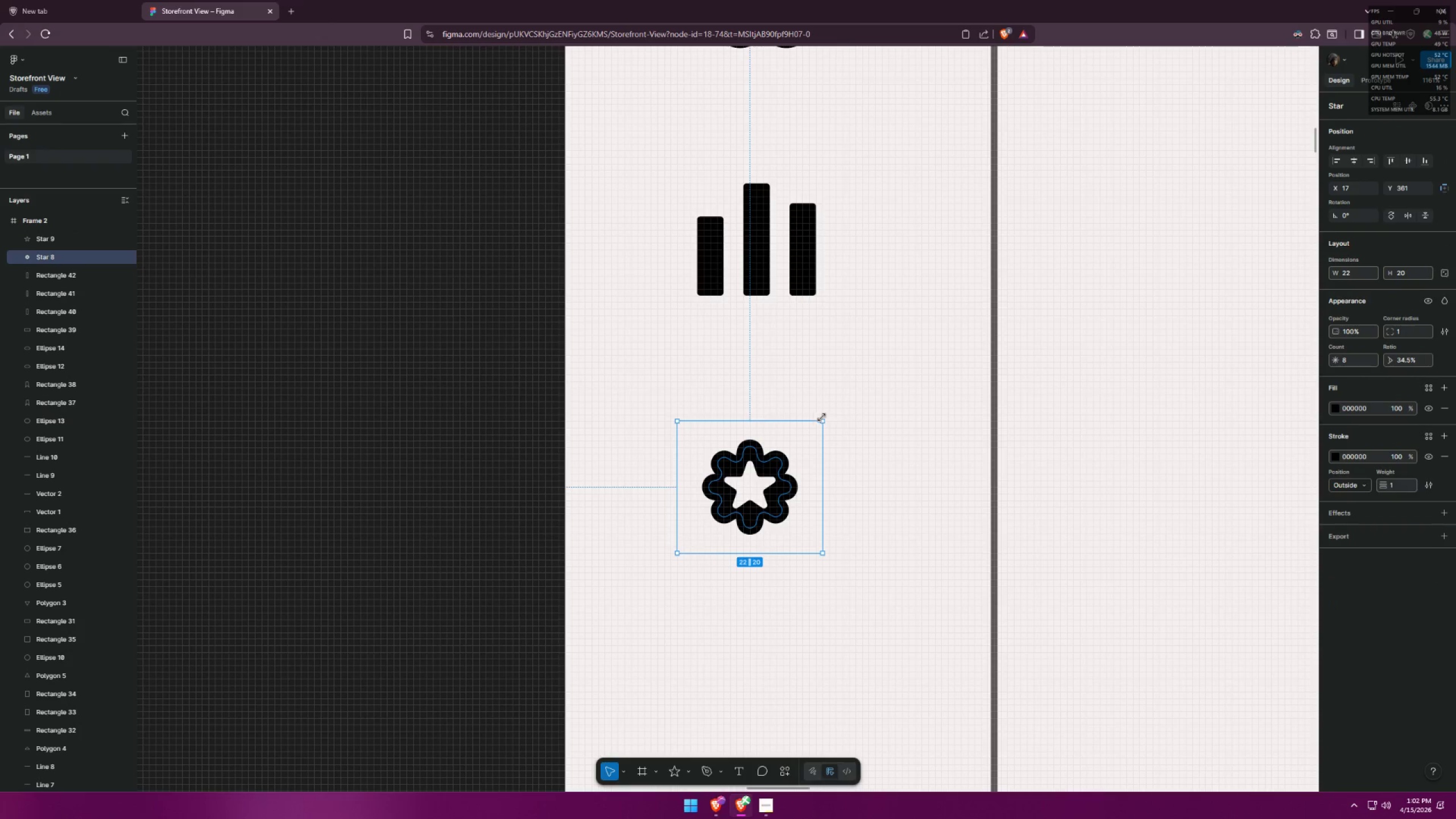 
hold_key(key=AltLeft, duration=1.5)
left_click_drag(start_coordinate=[820, 419], to_coordinate=[832, 413])
 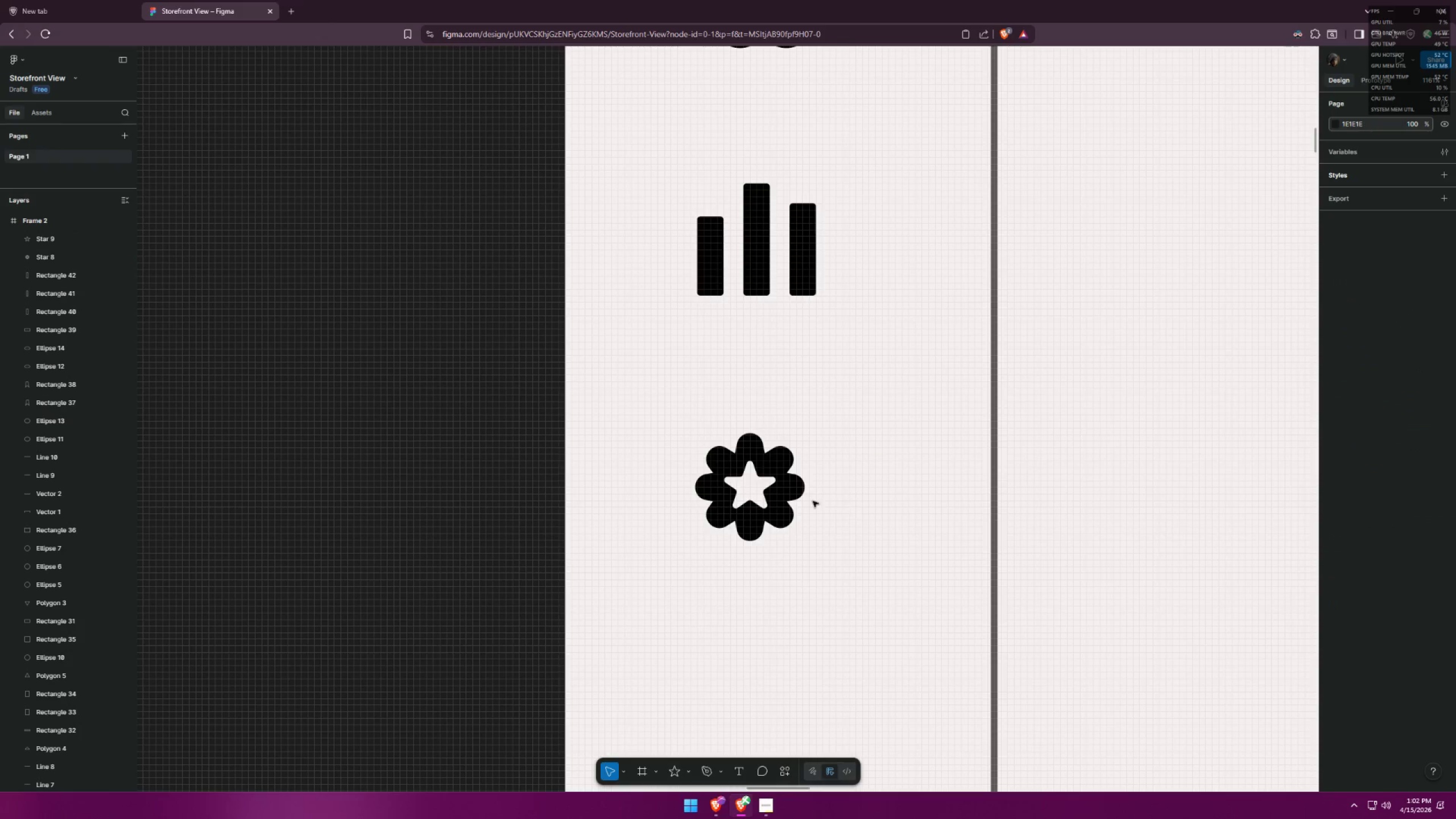 
hold_key(key=AltLeft, duration=0.81)
 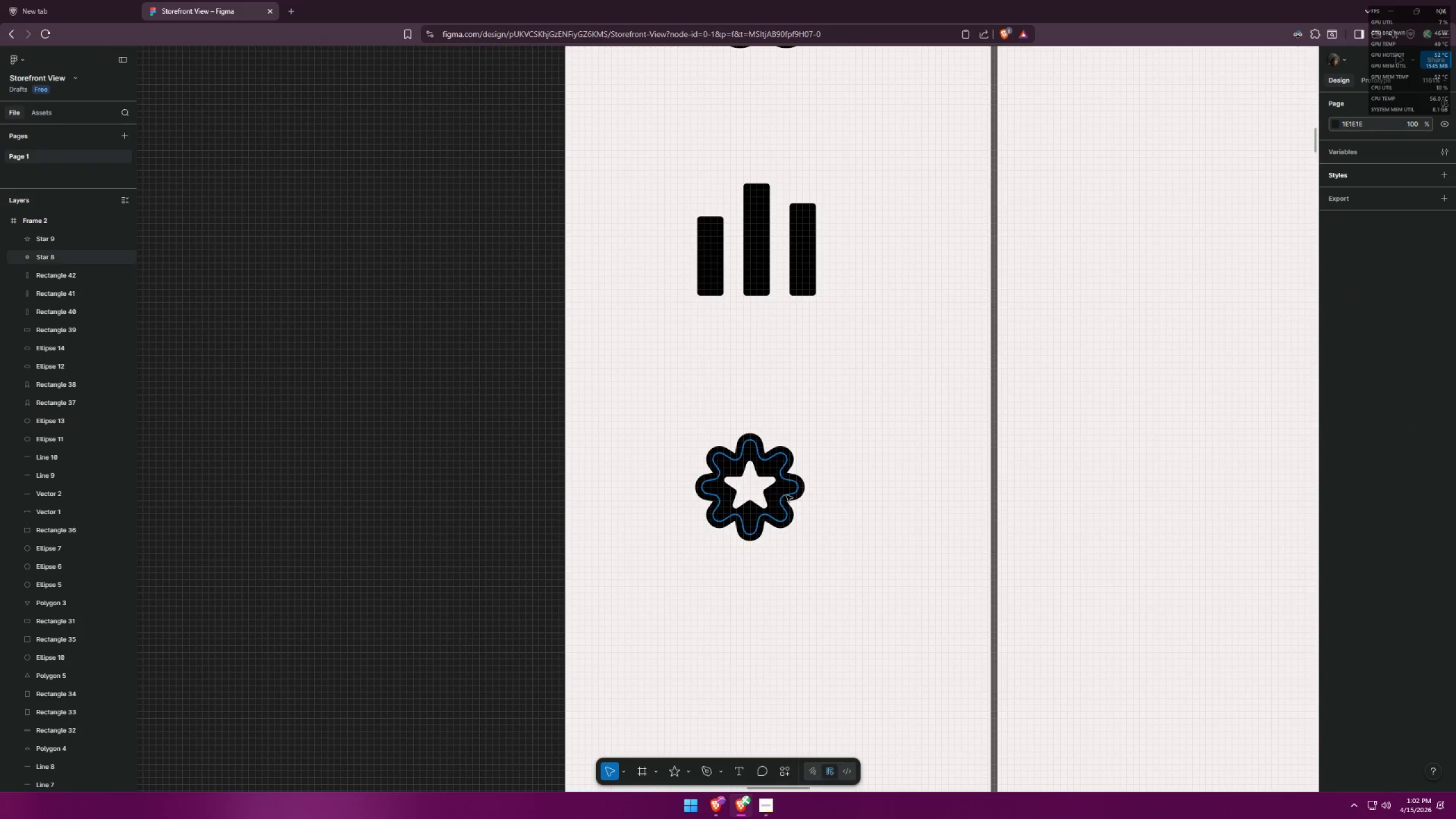 
left_click([758, 493])
 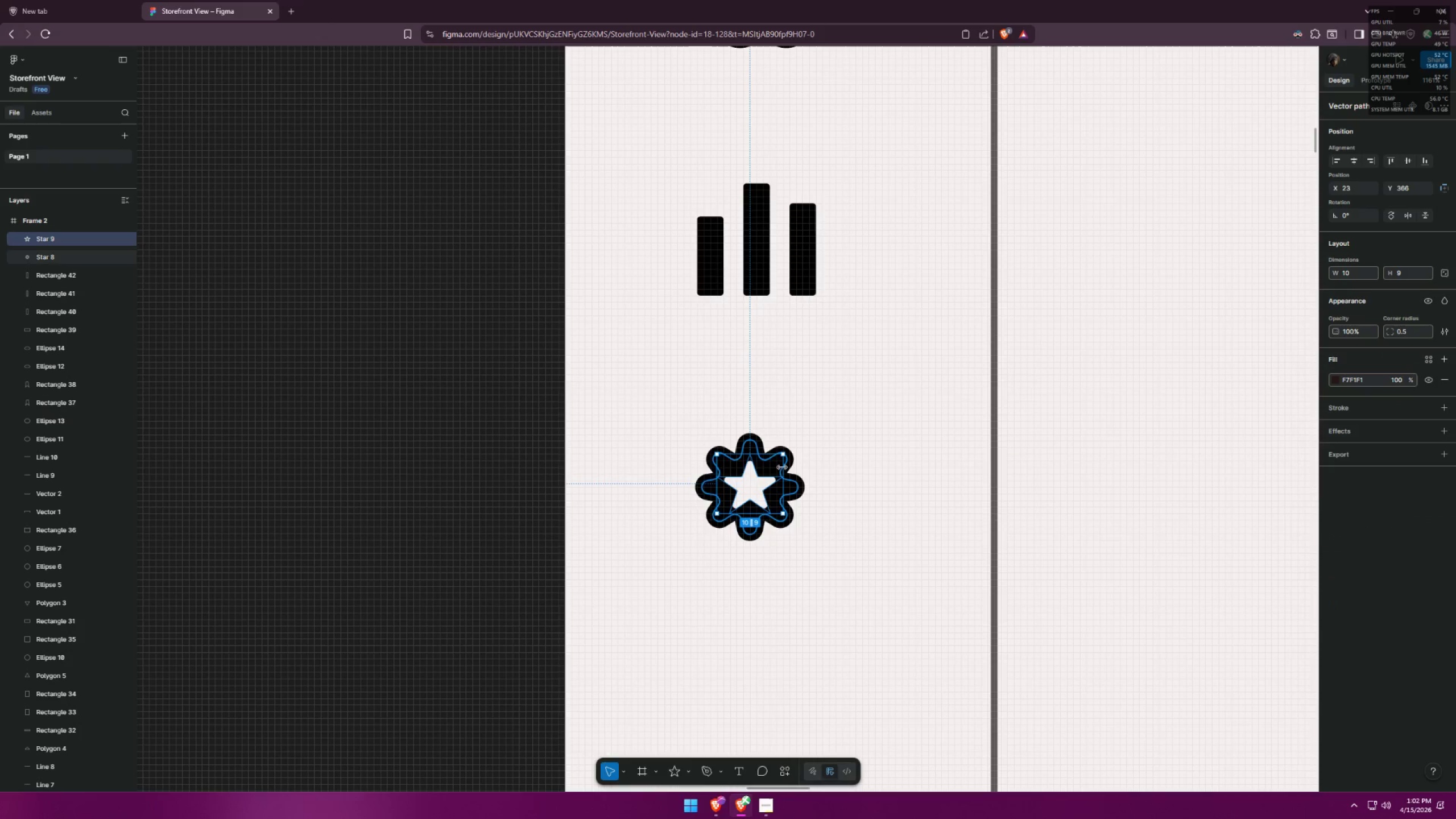 
hold_key(key=AltLeft, duration=1.5)
 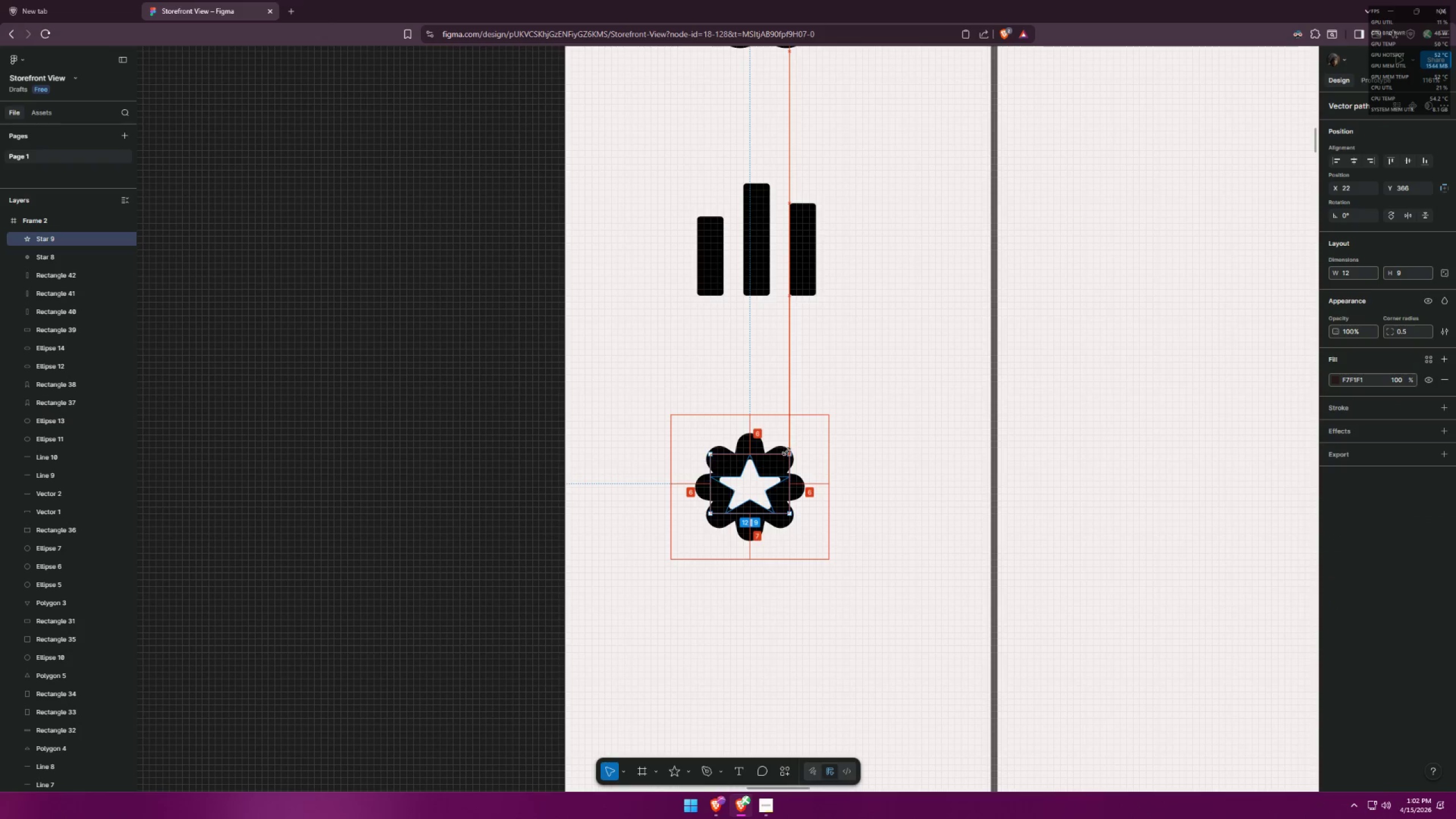 
hold_key(key=AltLeft, duration=1.51)
 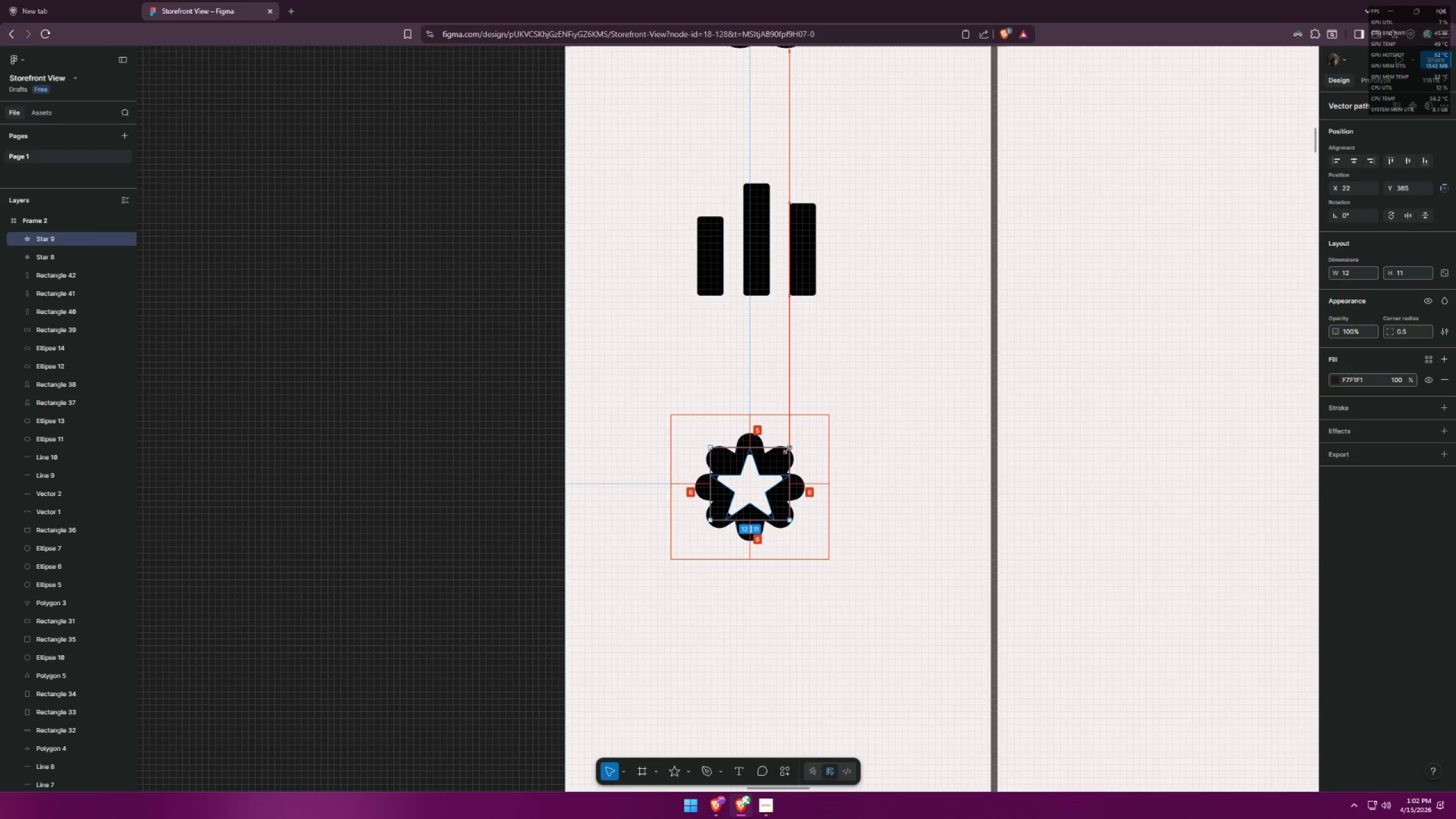 
hold_key(key=AltLeft, duration=1.52)
 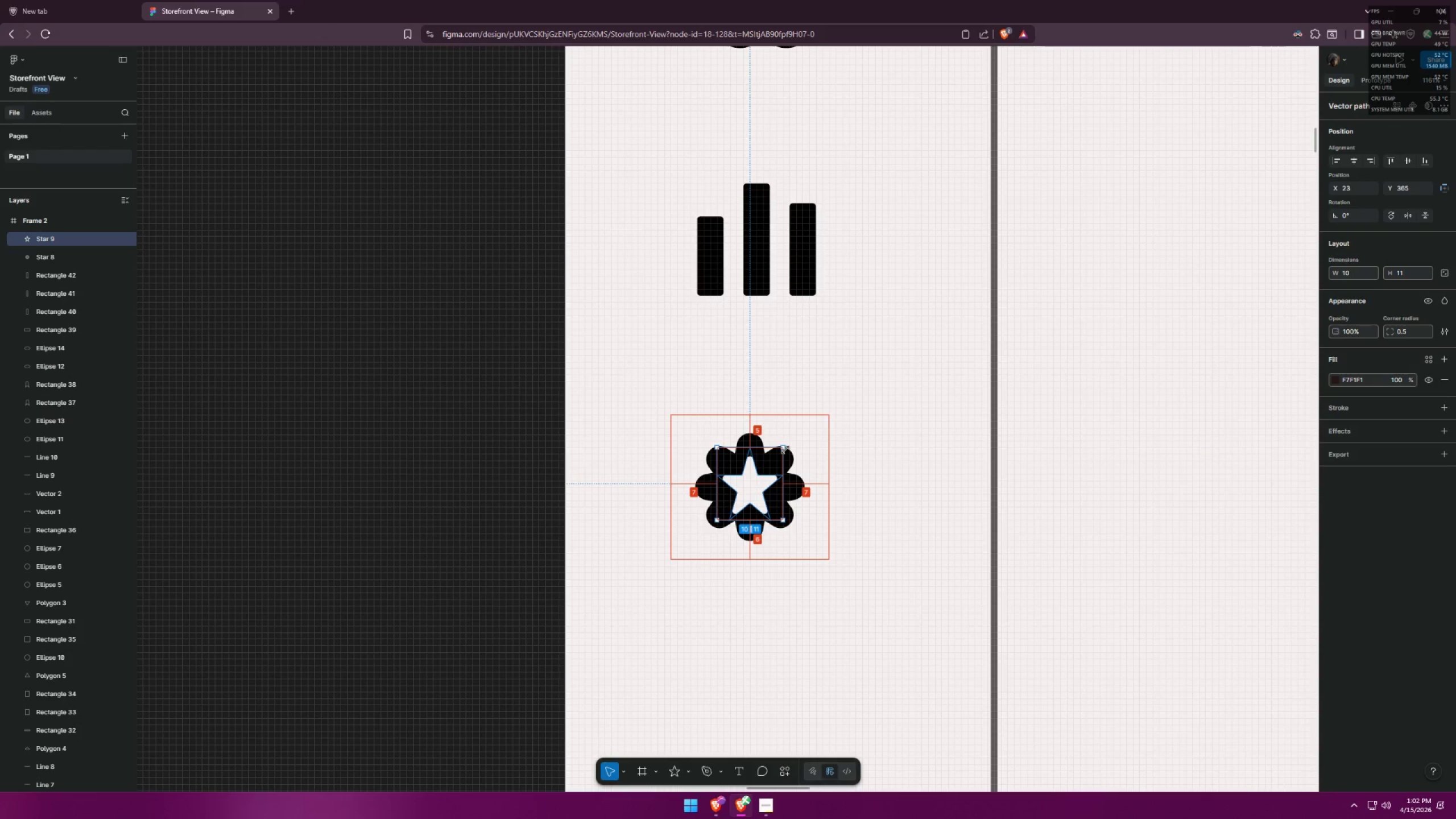 
hold_key(key=AltLeft, duration=1.2)
 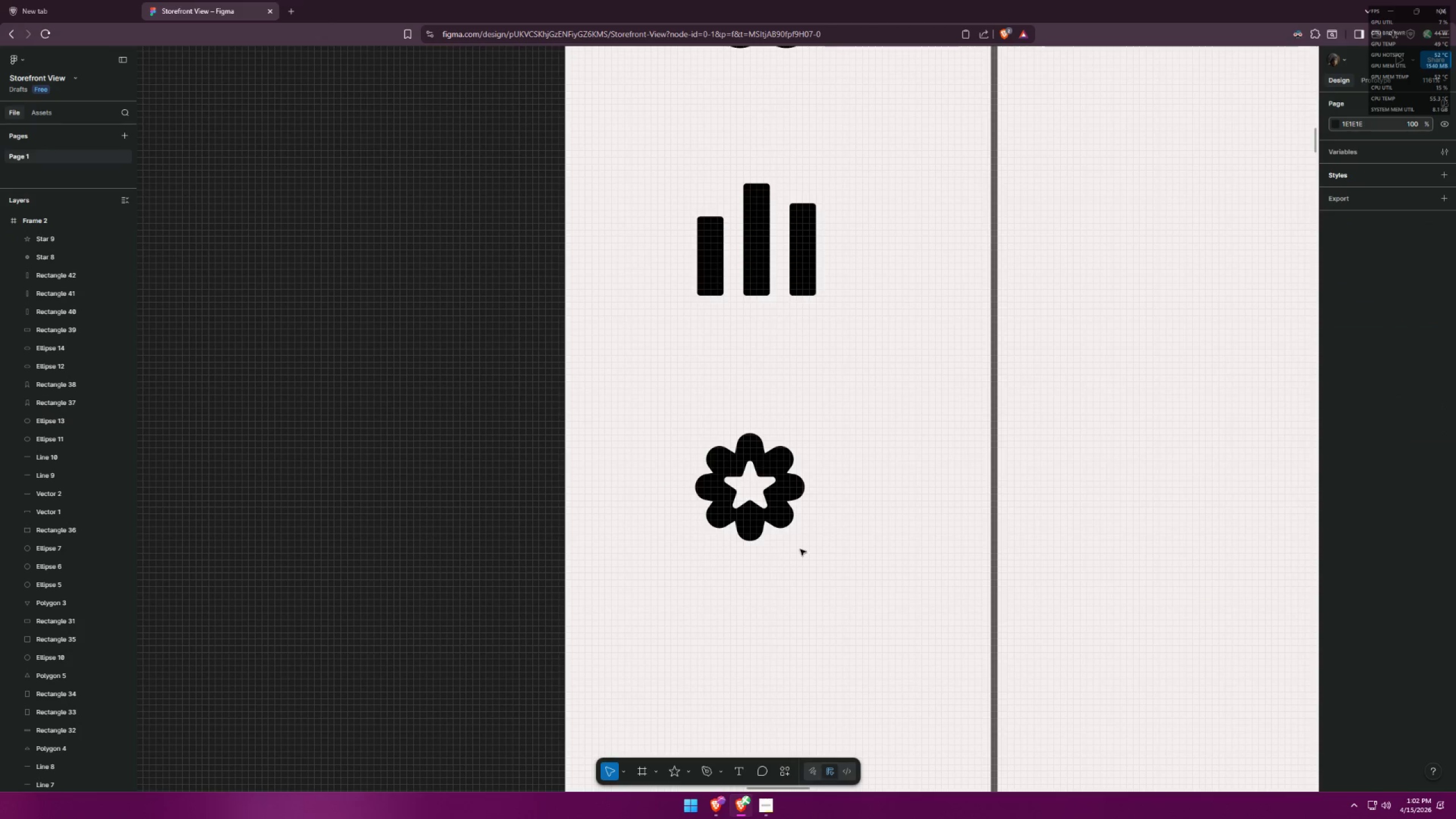 
hold_key(key=AltLeft, duration=14.14)
left_click_drag(start_coordinate=[699, 573], to_coordinate=[832, 449])
 